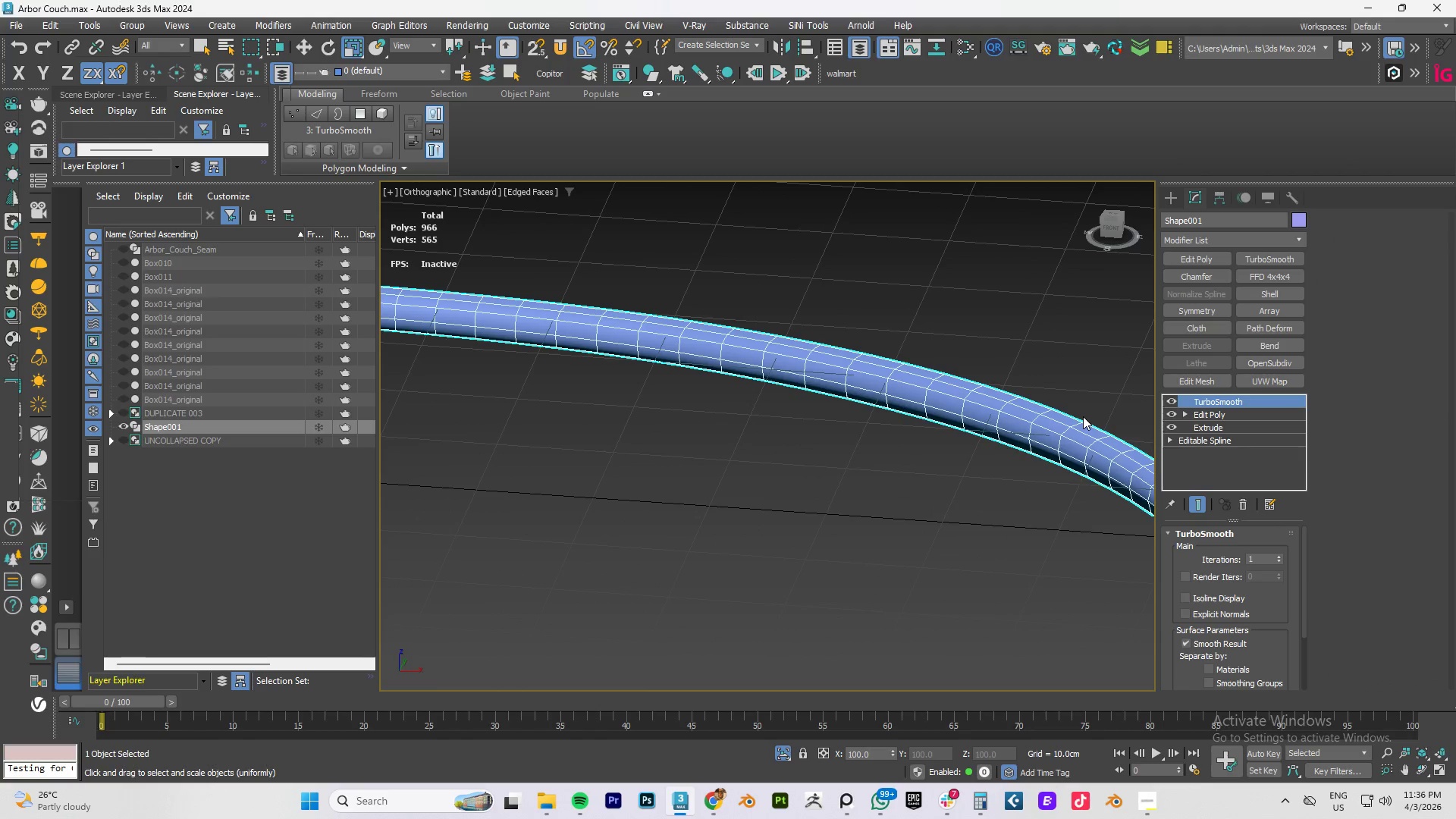 
key(Control+Z)
 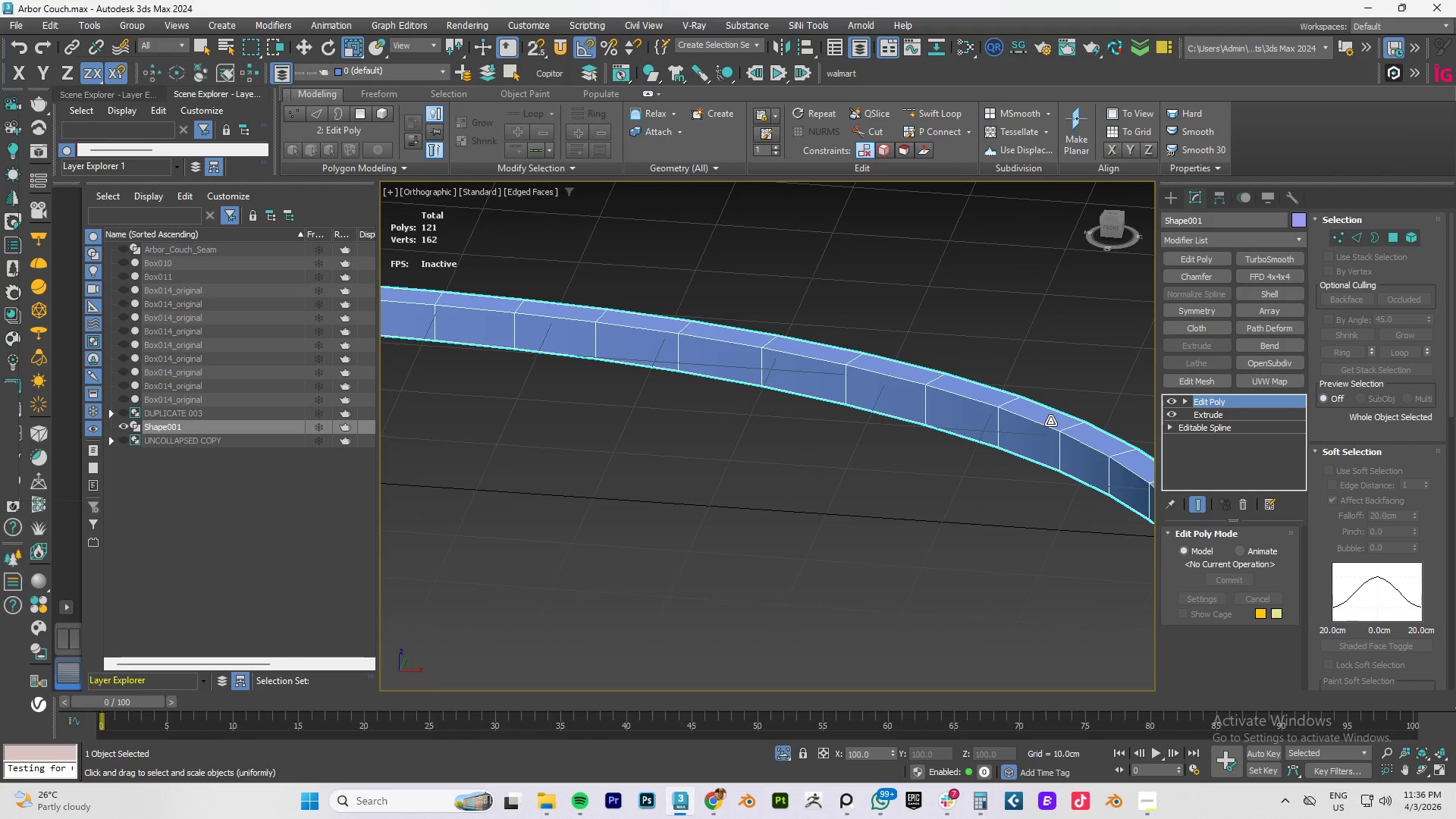 
key(1)
 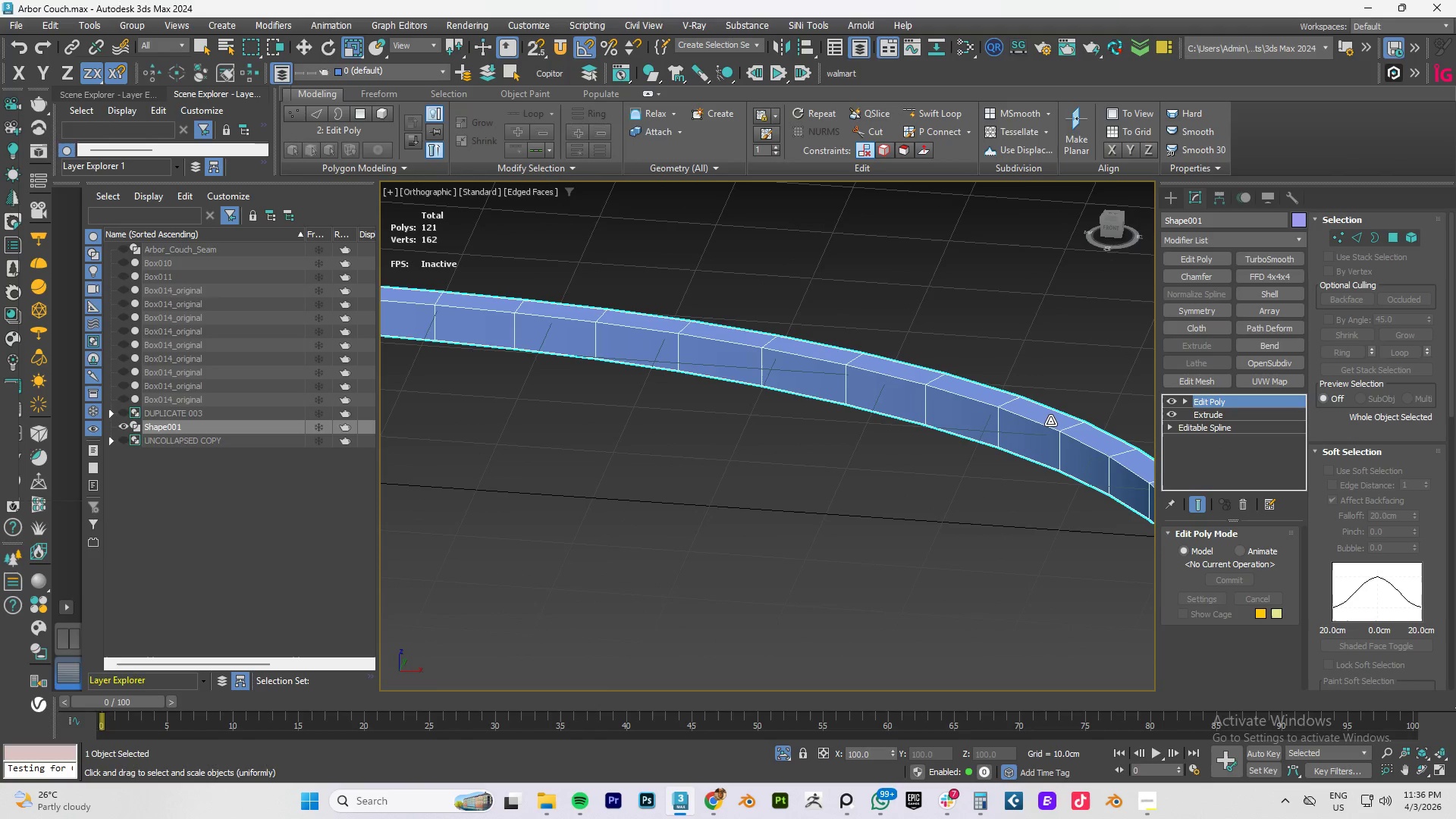 
hold_key(key=AltLeft, duration=0.77)
 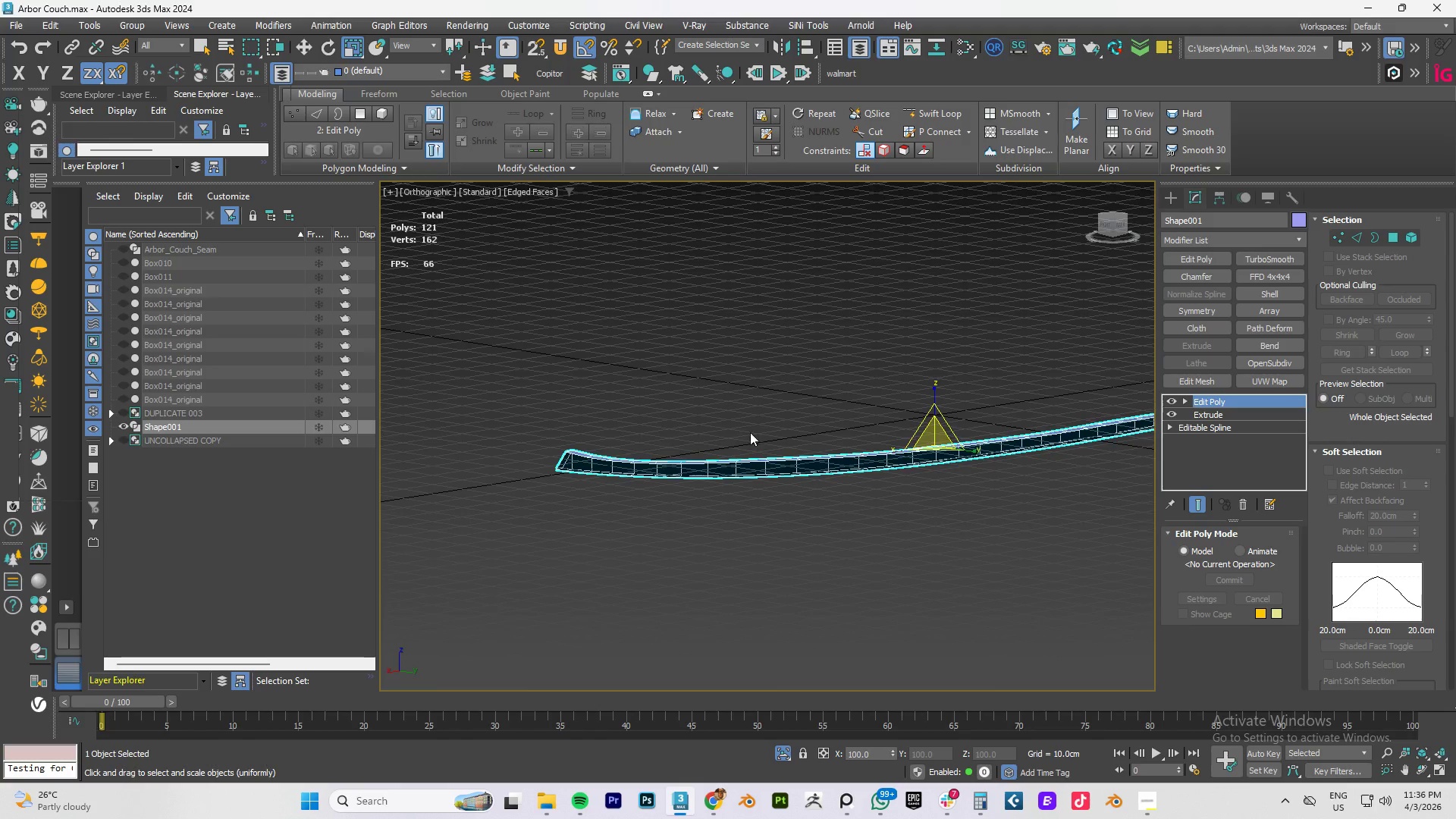 
scroll: coordinate [1050, 421], scroll_direction: down, amount: 3.0
 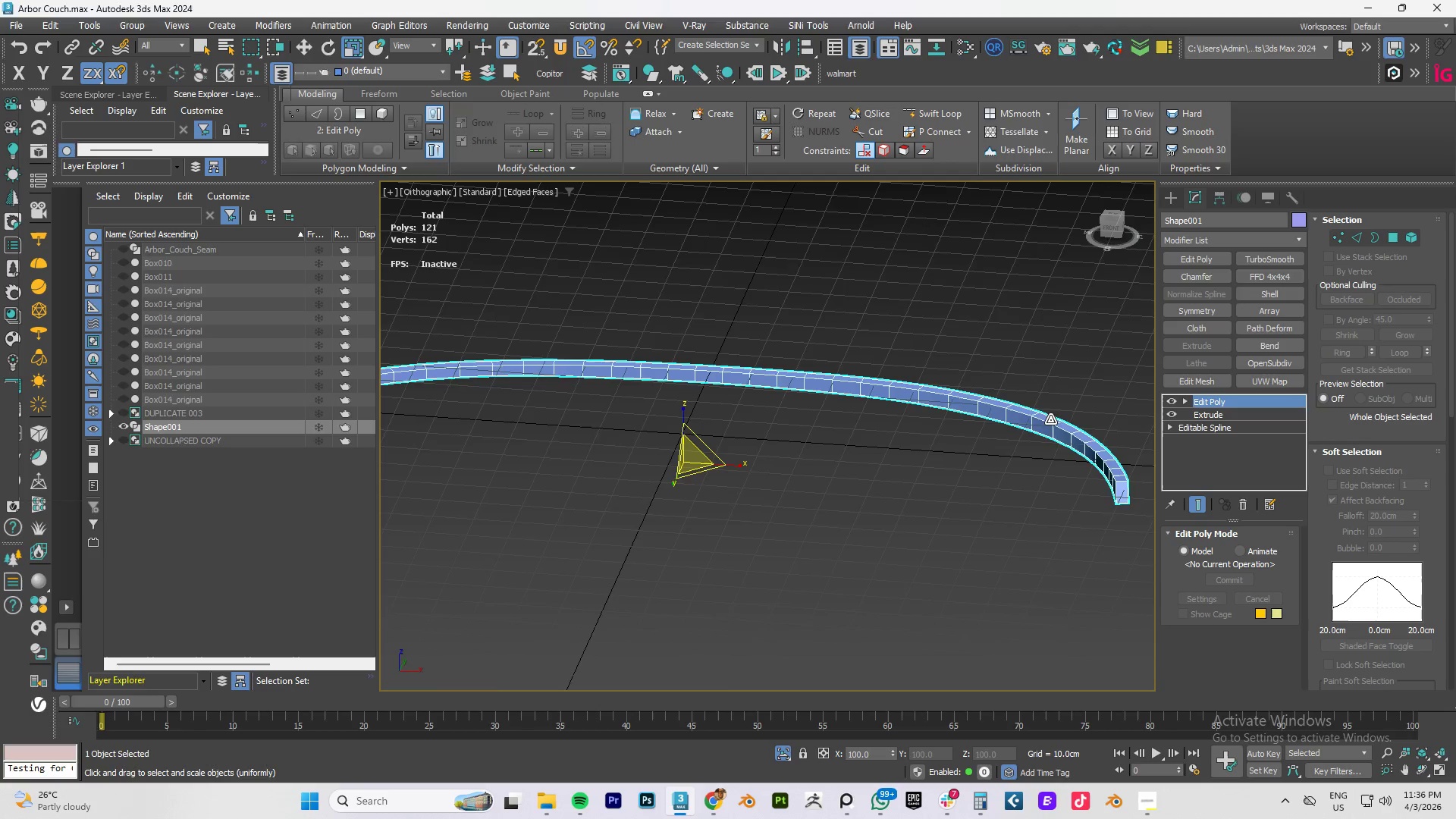 
scroll: coordinate [570, 443], scroll_direction: up, amount: 1.0
 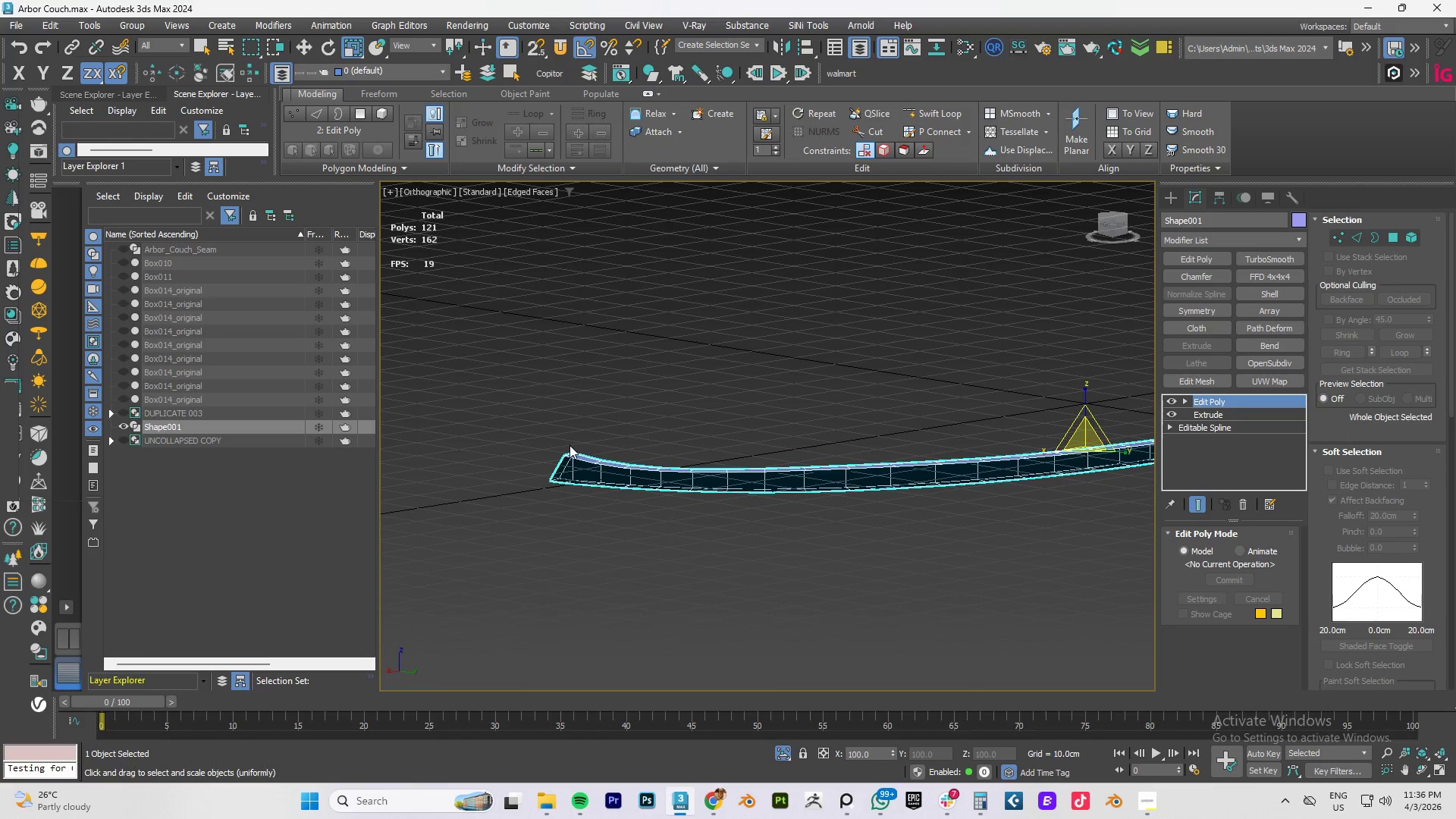 
key(3)
 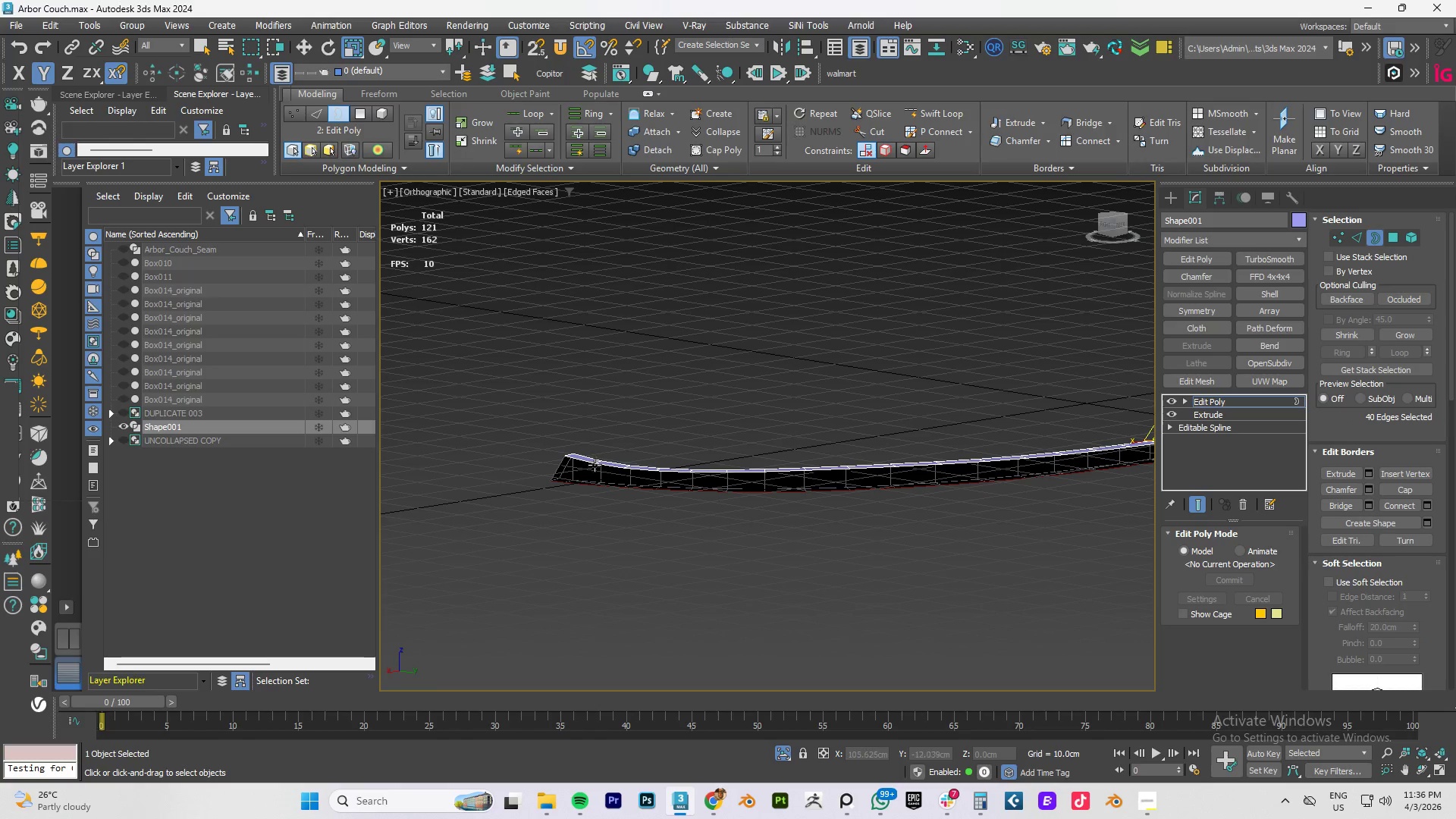 
left_click([594, 465])
 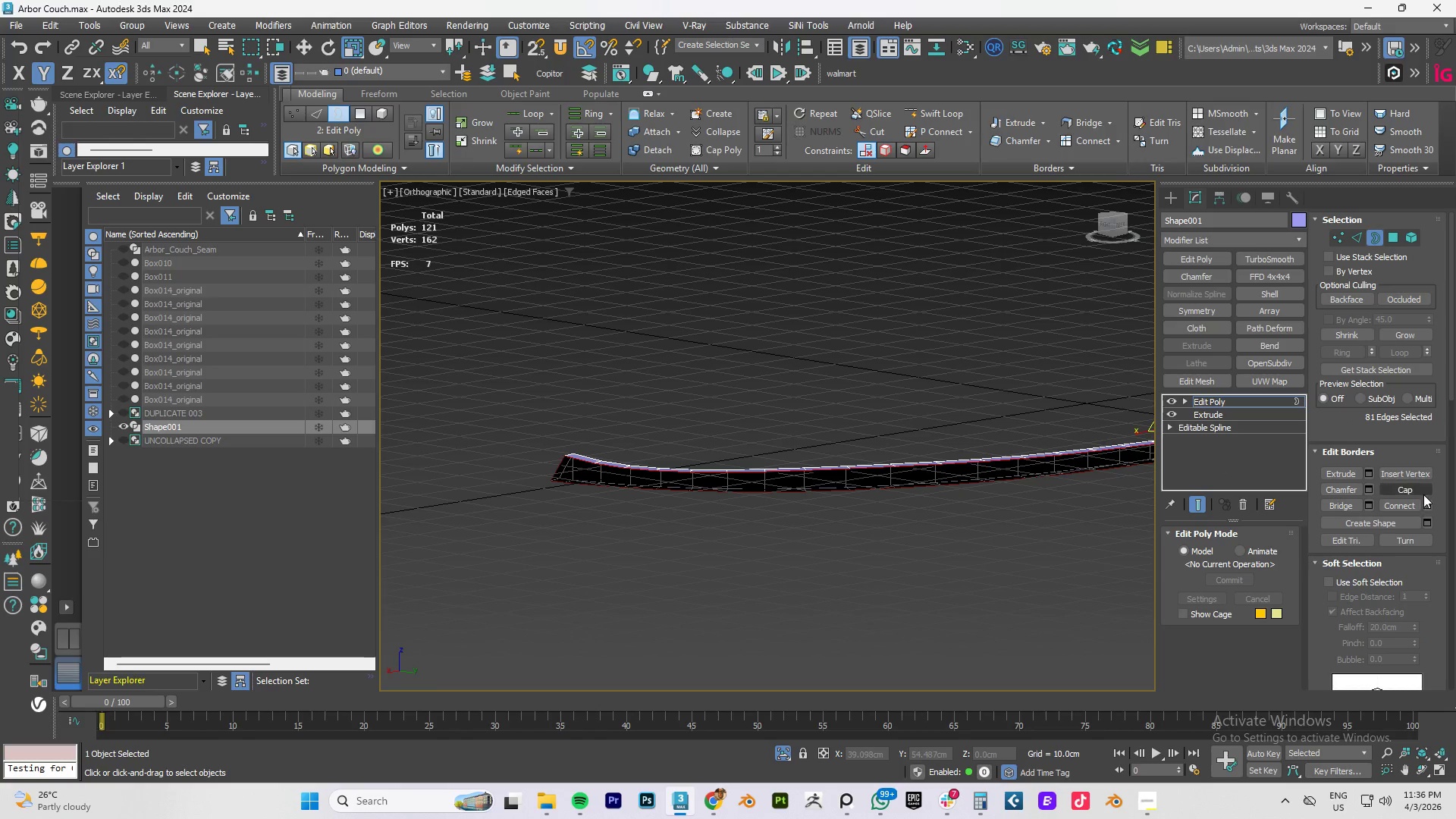 
left_click([1407, 489])
 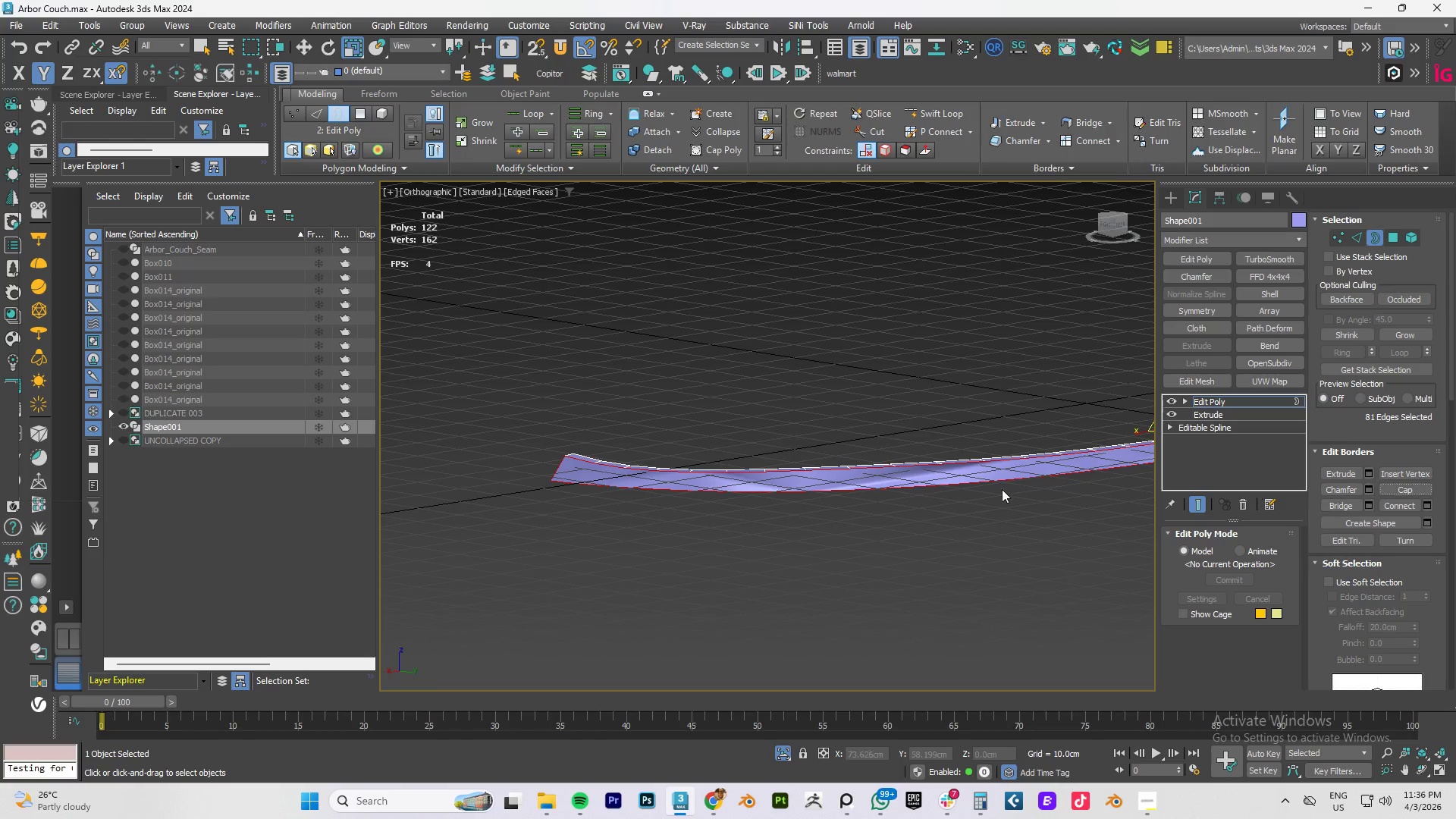 
hold_key(key=AltLeft, duration=0.72)
 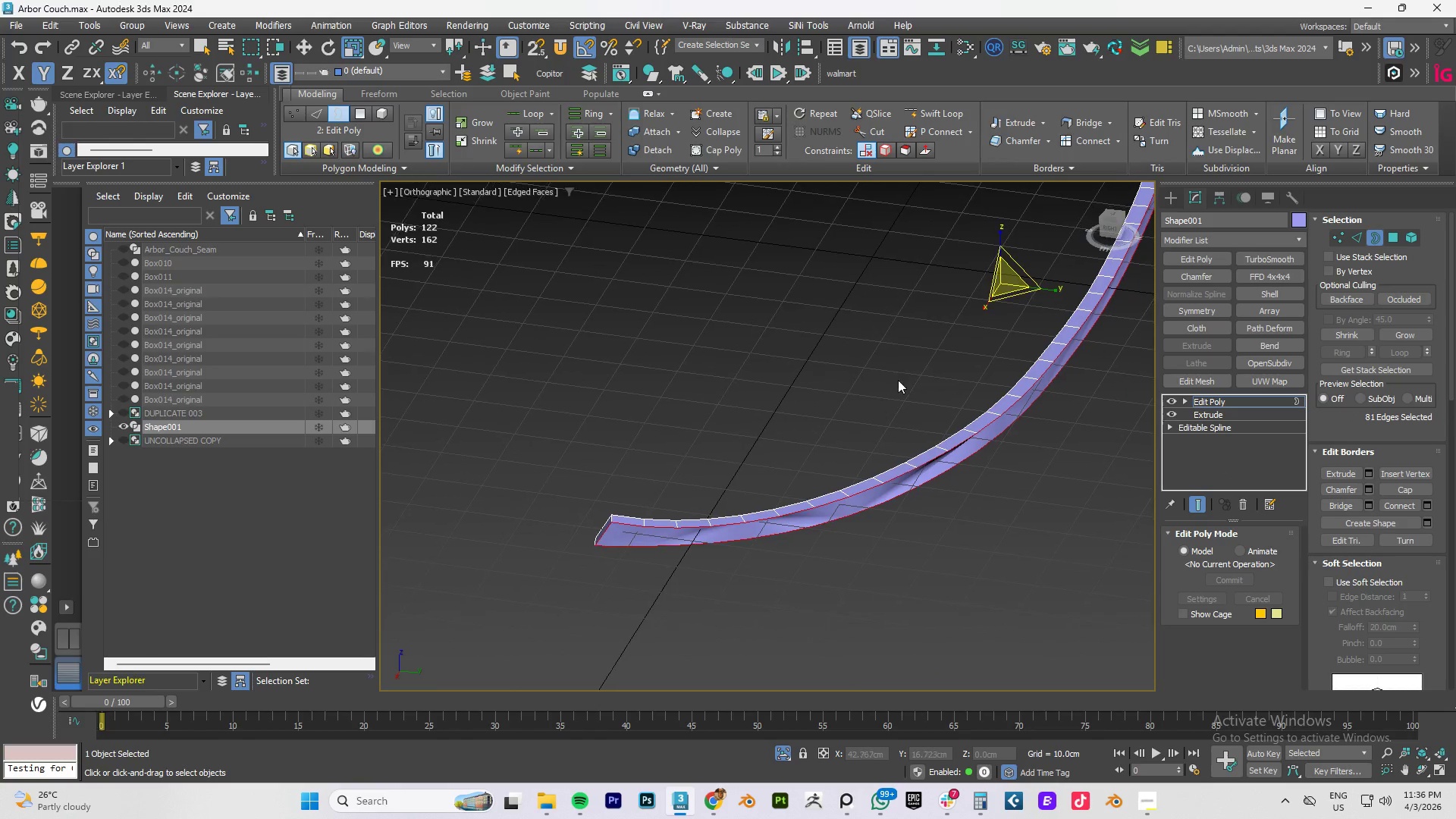 
key(Control+ControlLeft)
 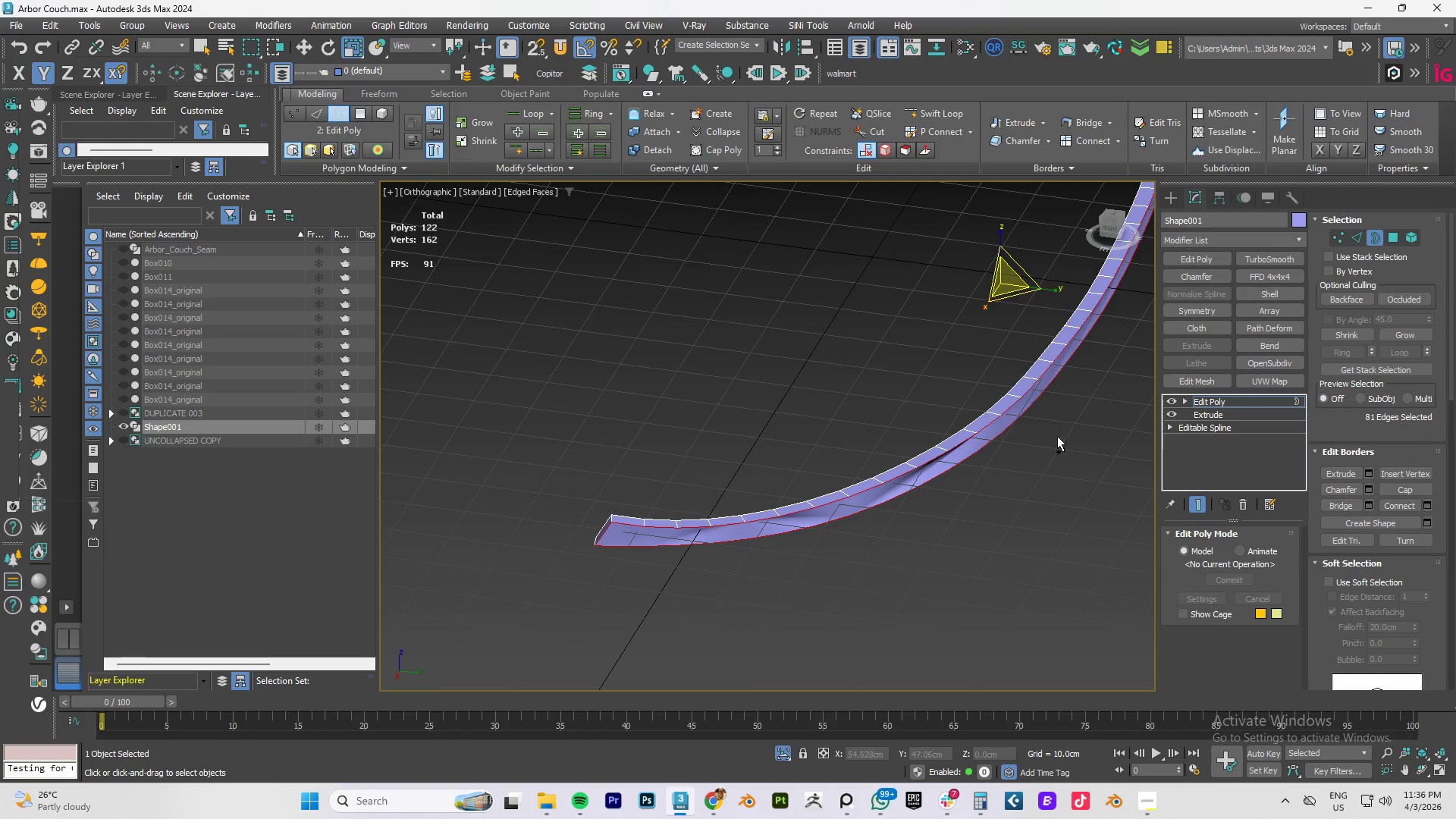 
key(Control+Z)
 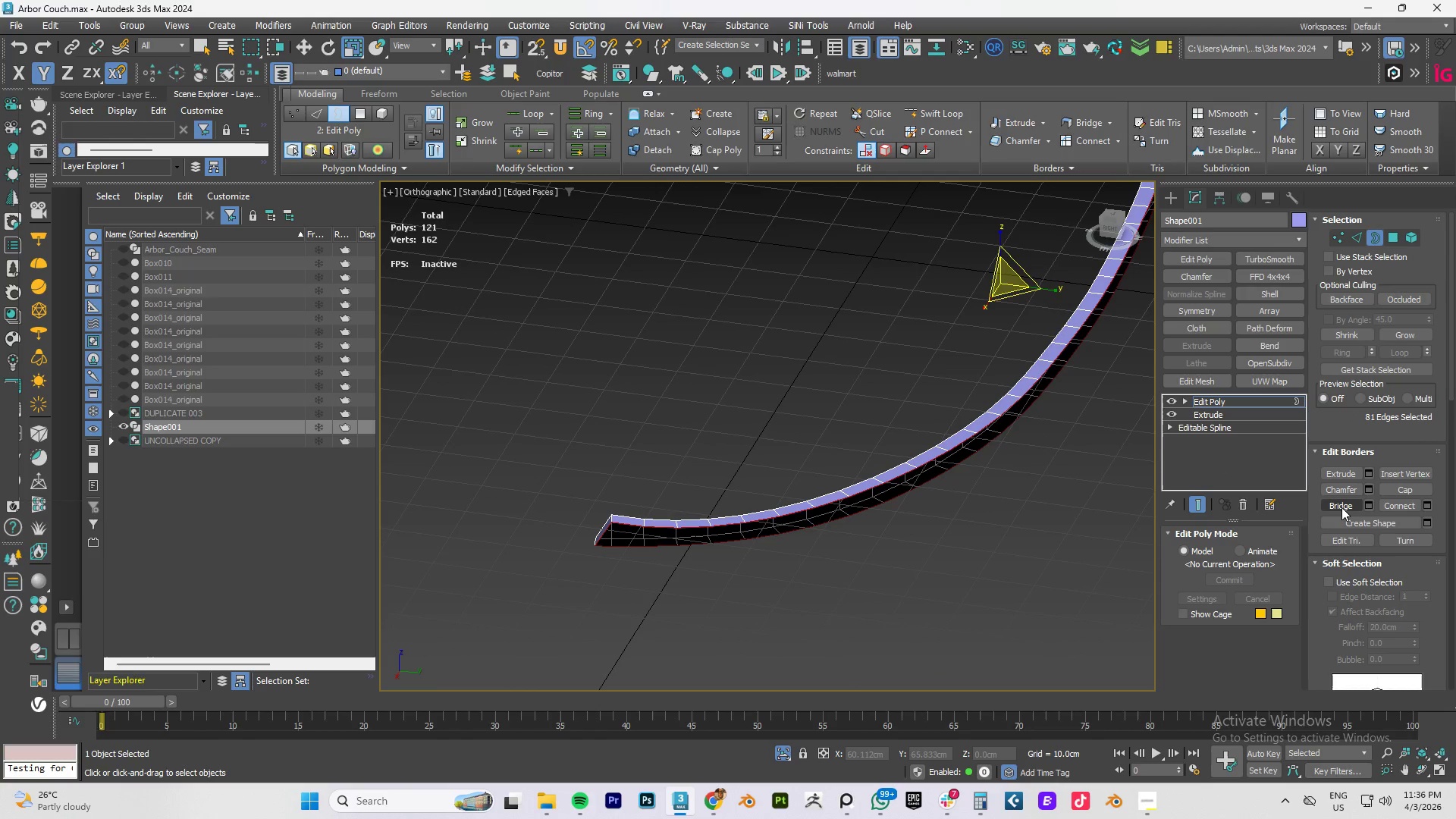 
left_click([1341, 507])
 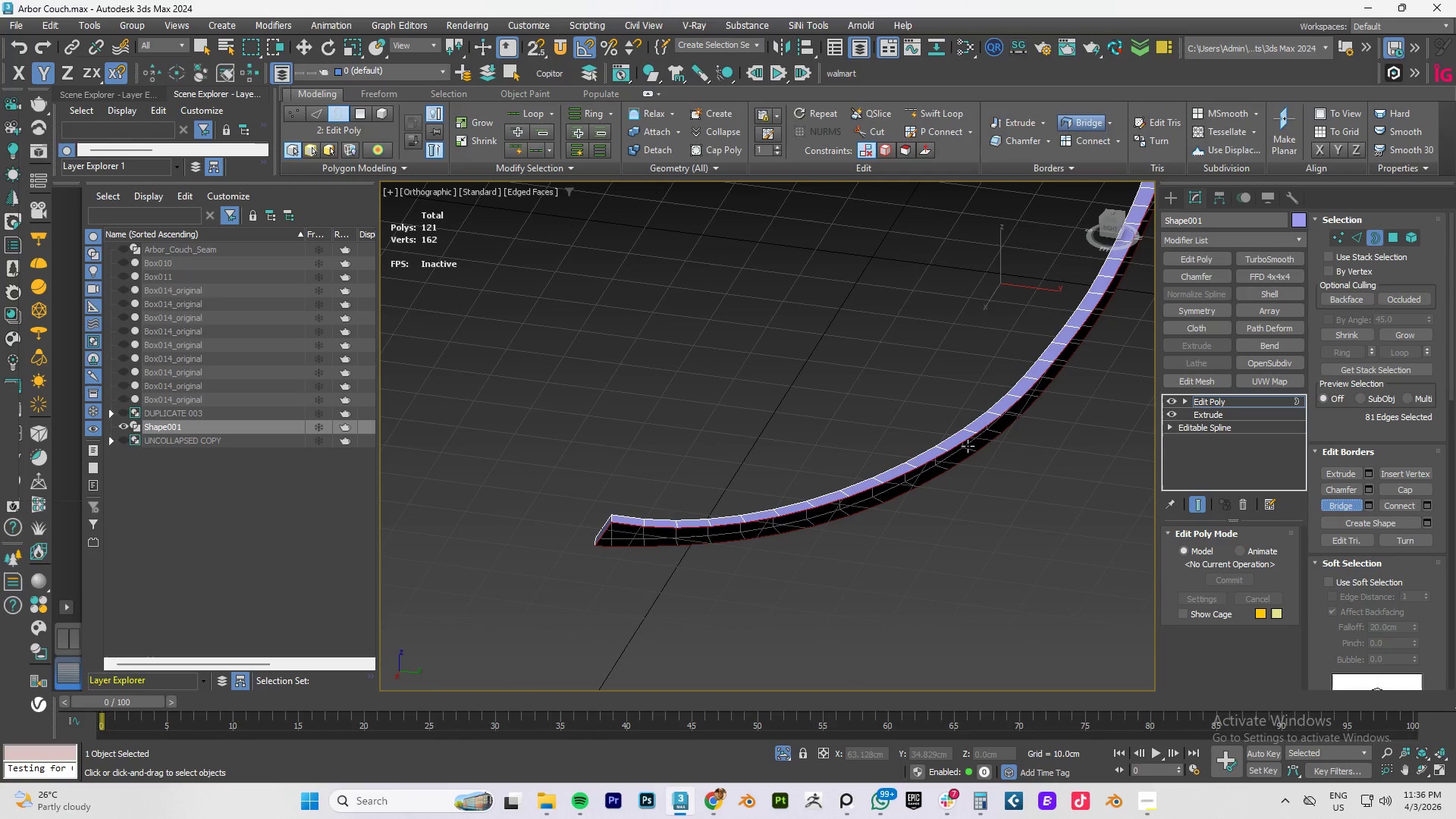 
left_click([957, 446])
 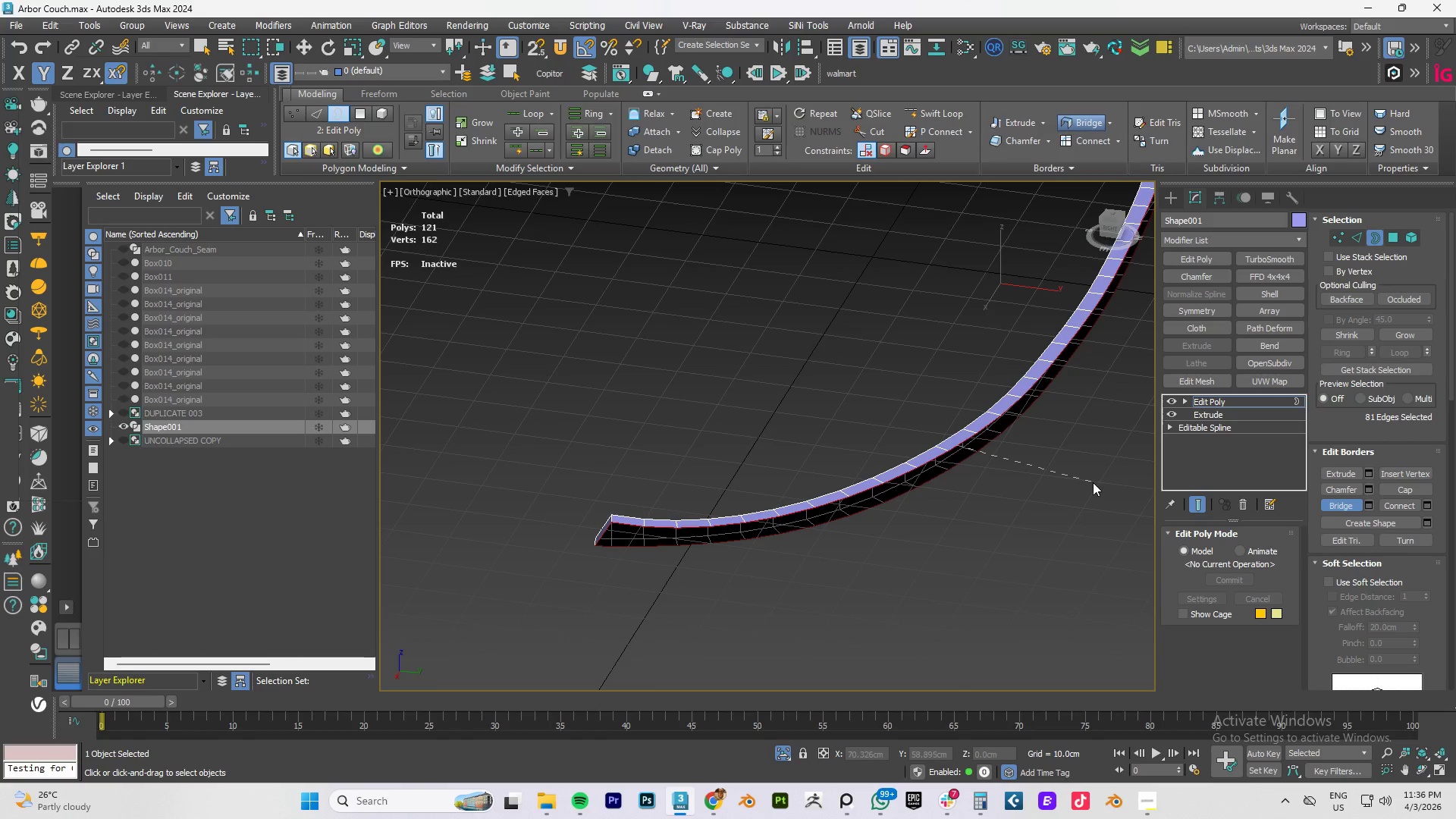 
left_click([1108, 485])
 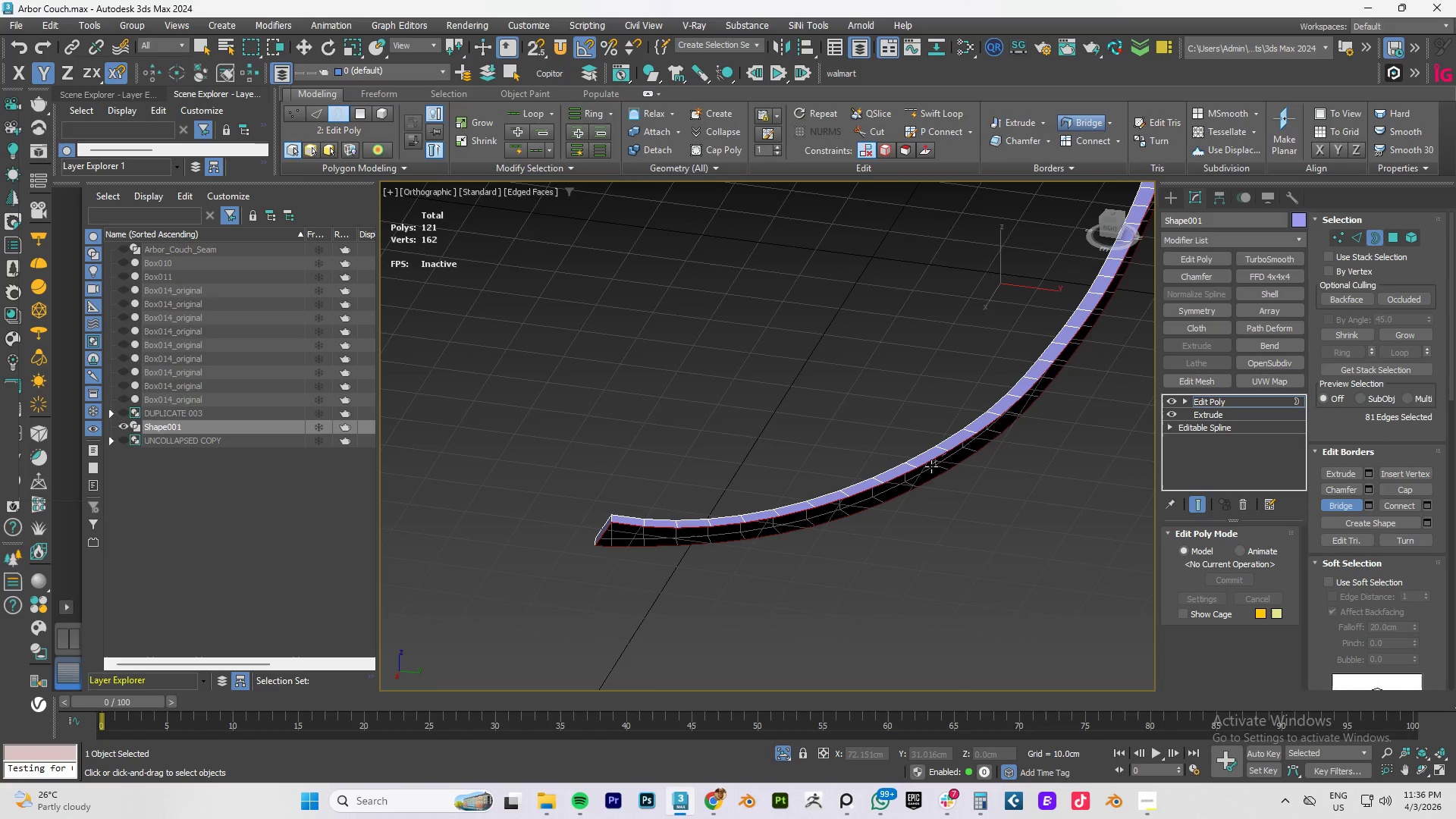 
double_click([931, 466])
 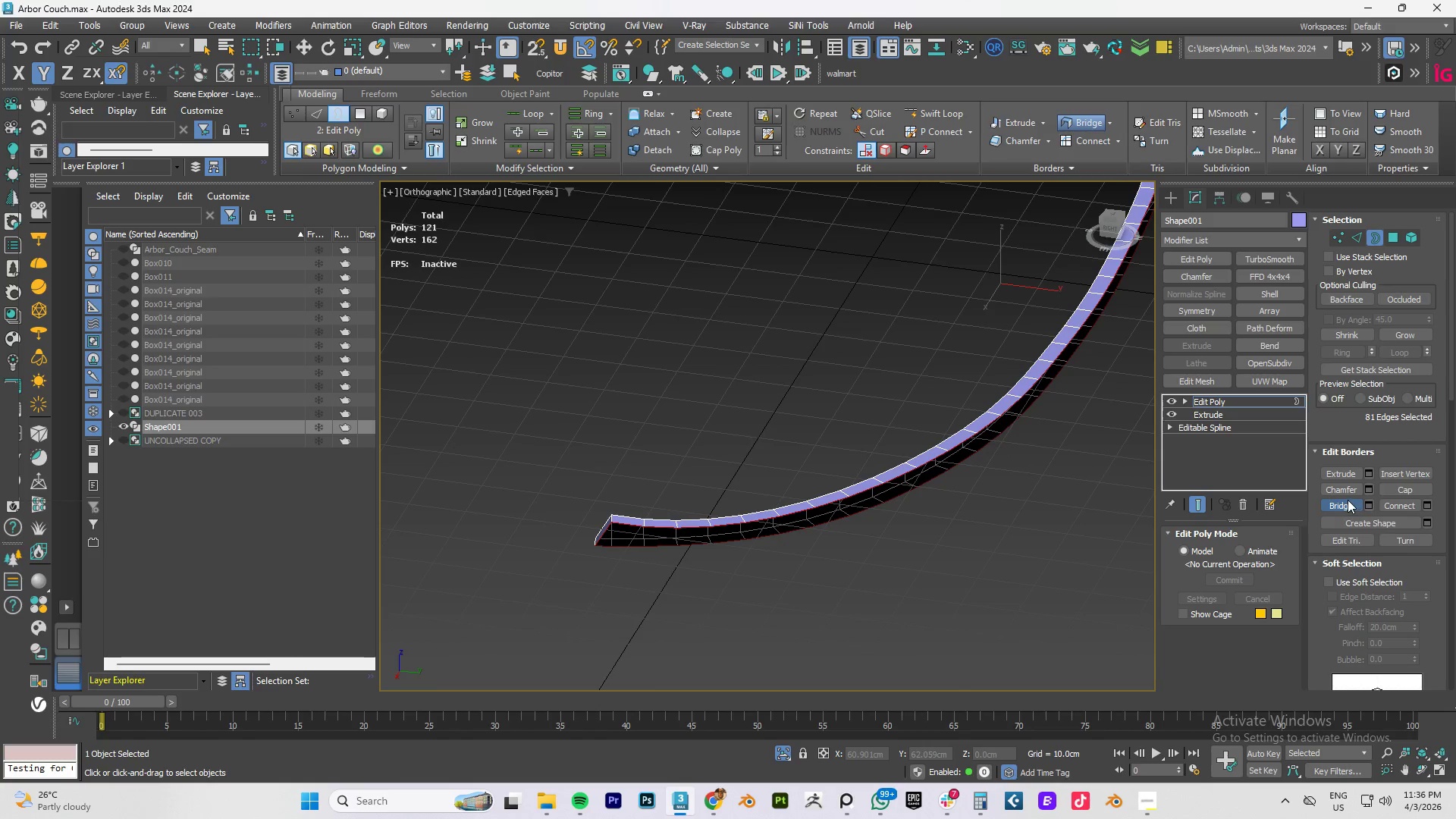 
left_click([1341, 501])
 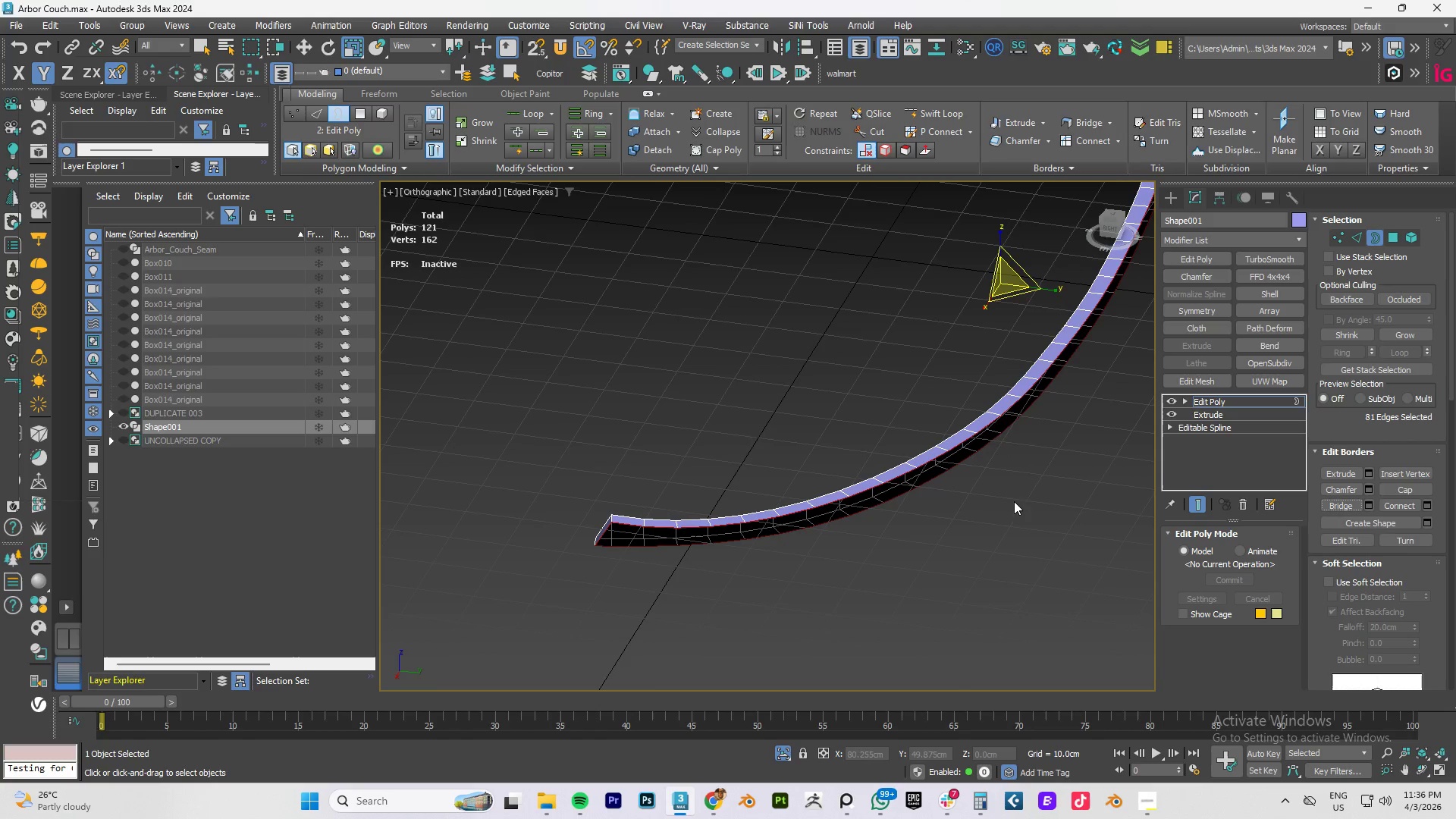 
key(Control+Z)
 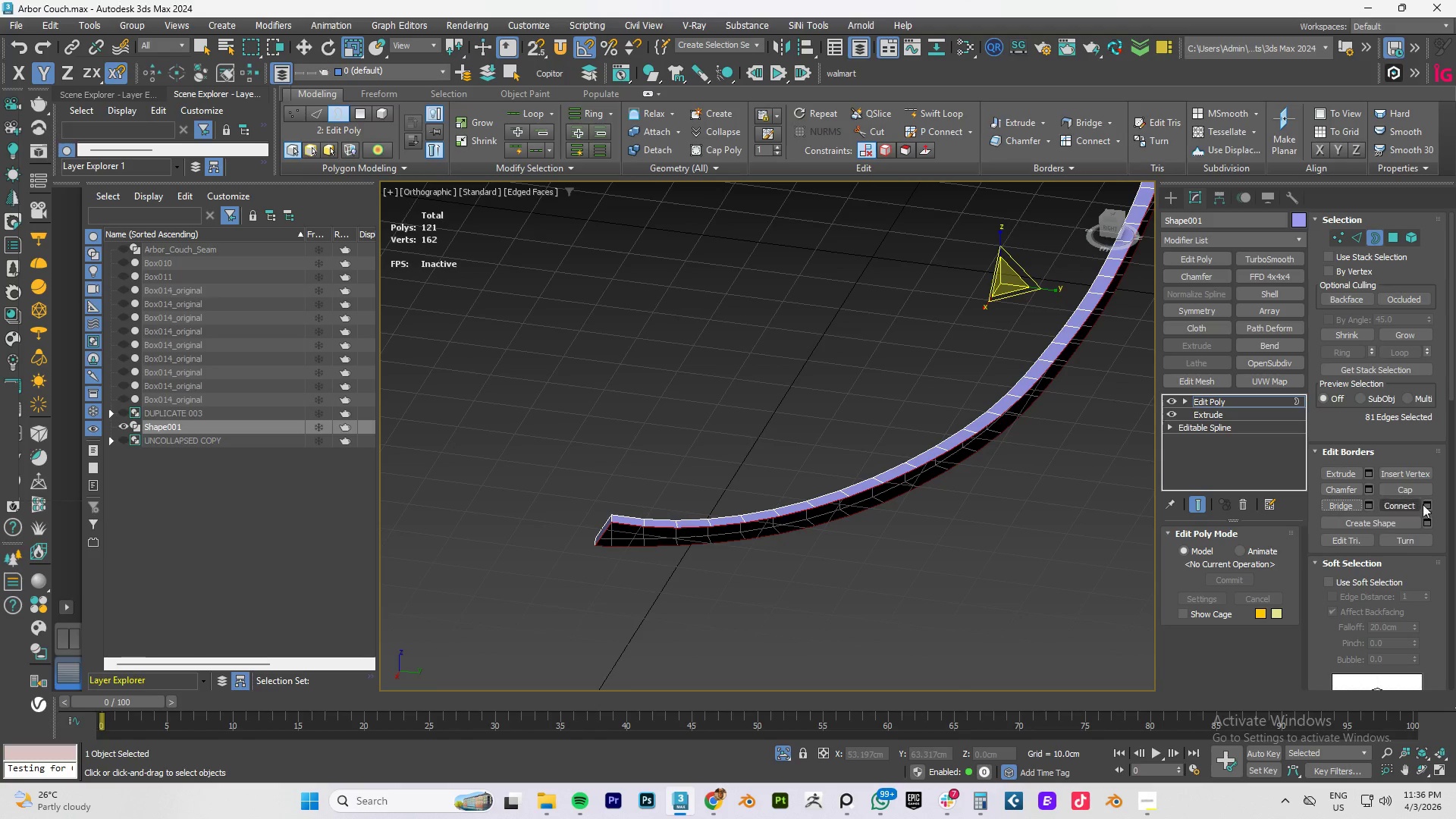 
left_click([1400, 493])
 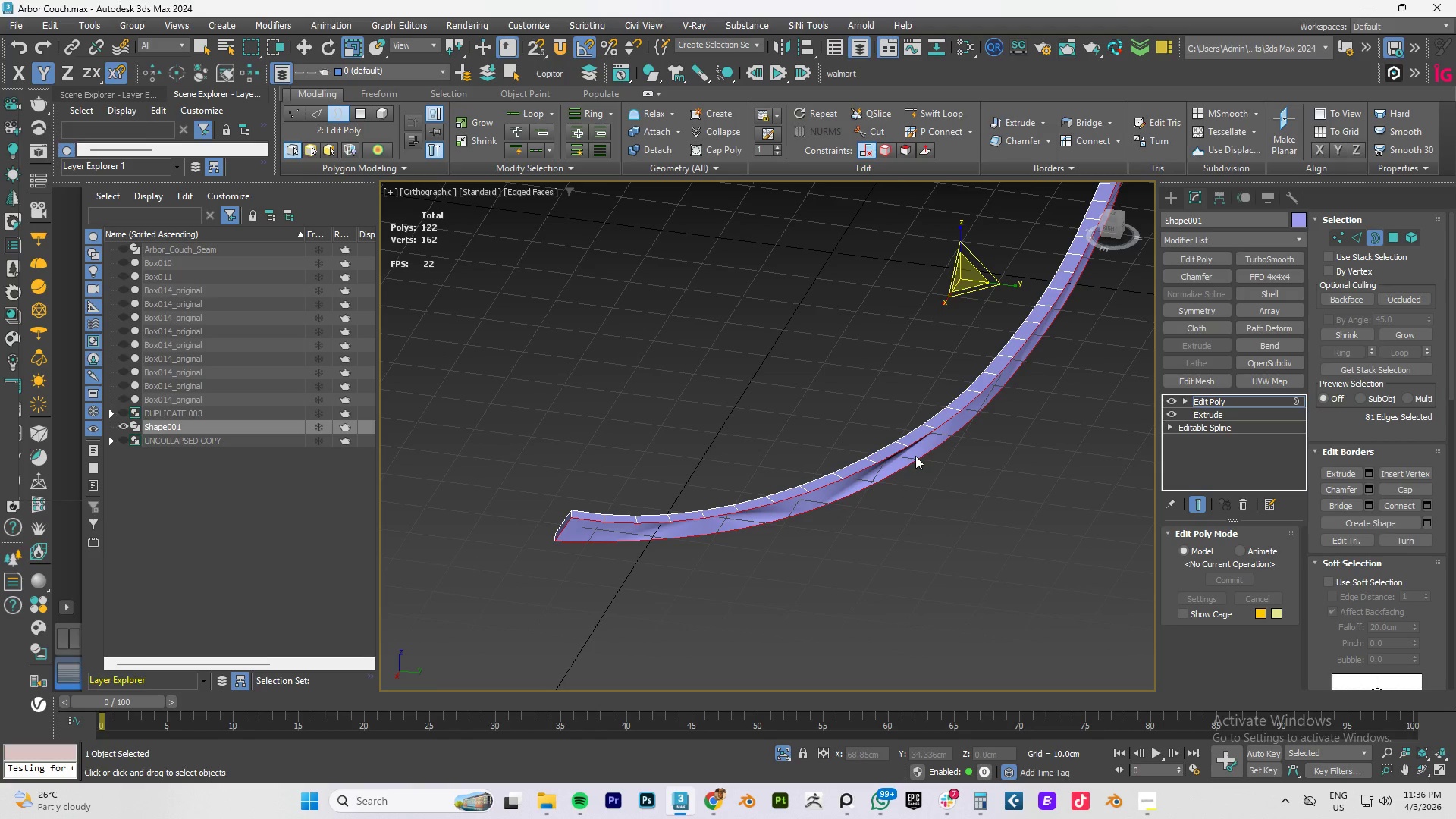 
wait(5.38)
 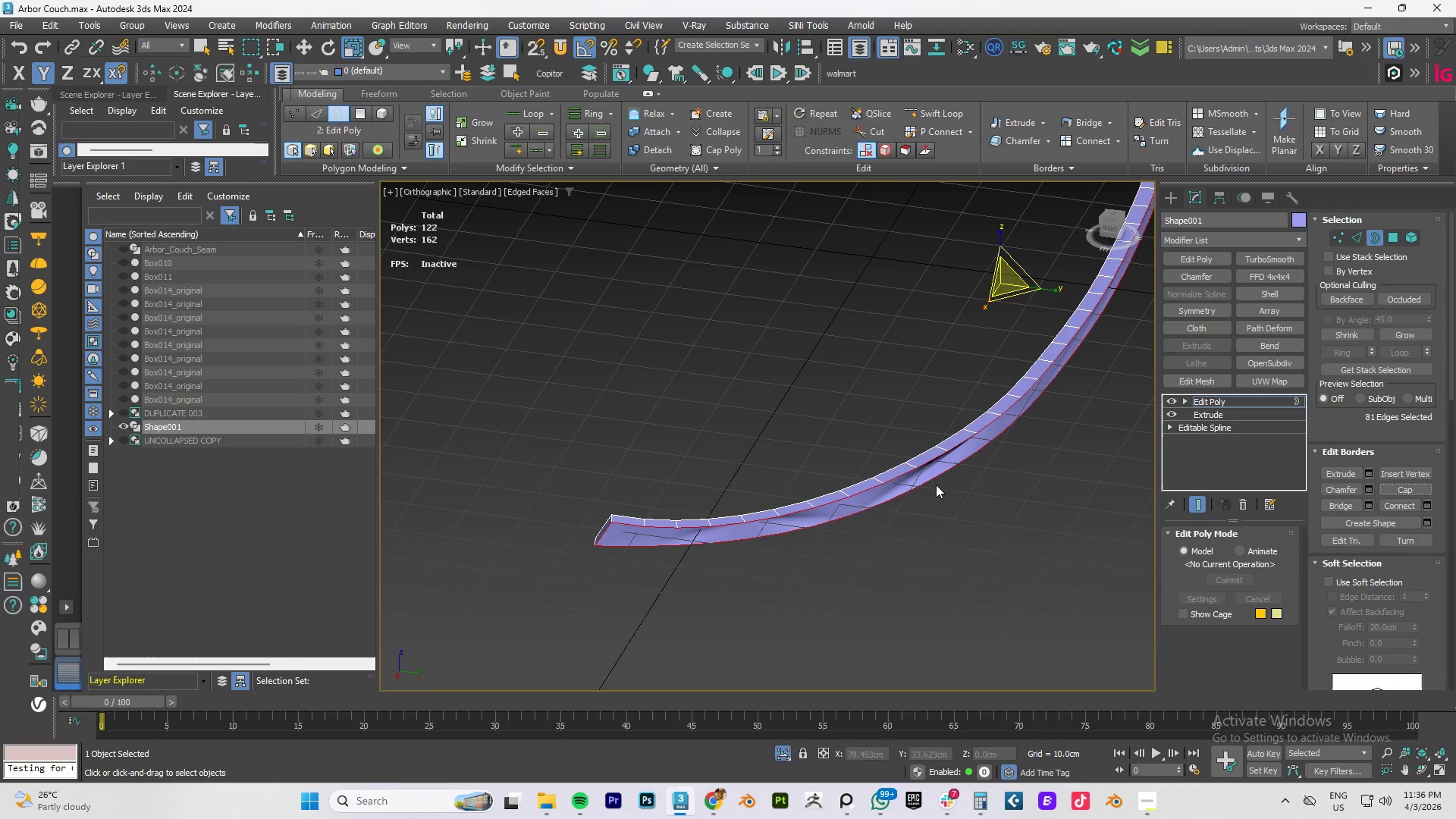 
hold_key(key=AltLeft, duration=1.2)
 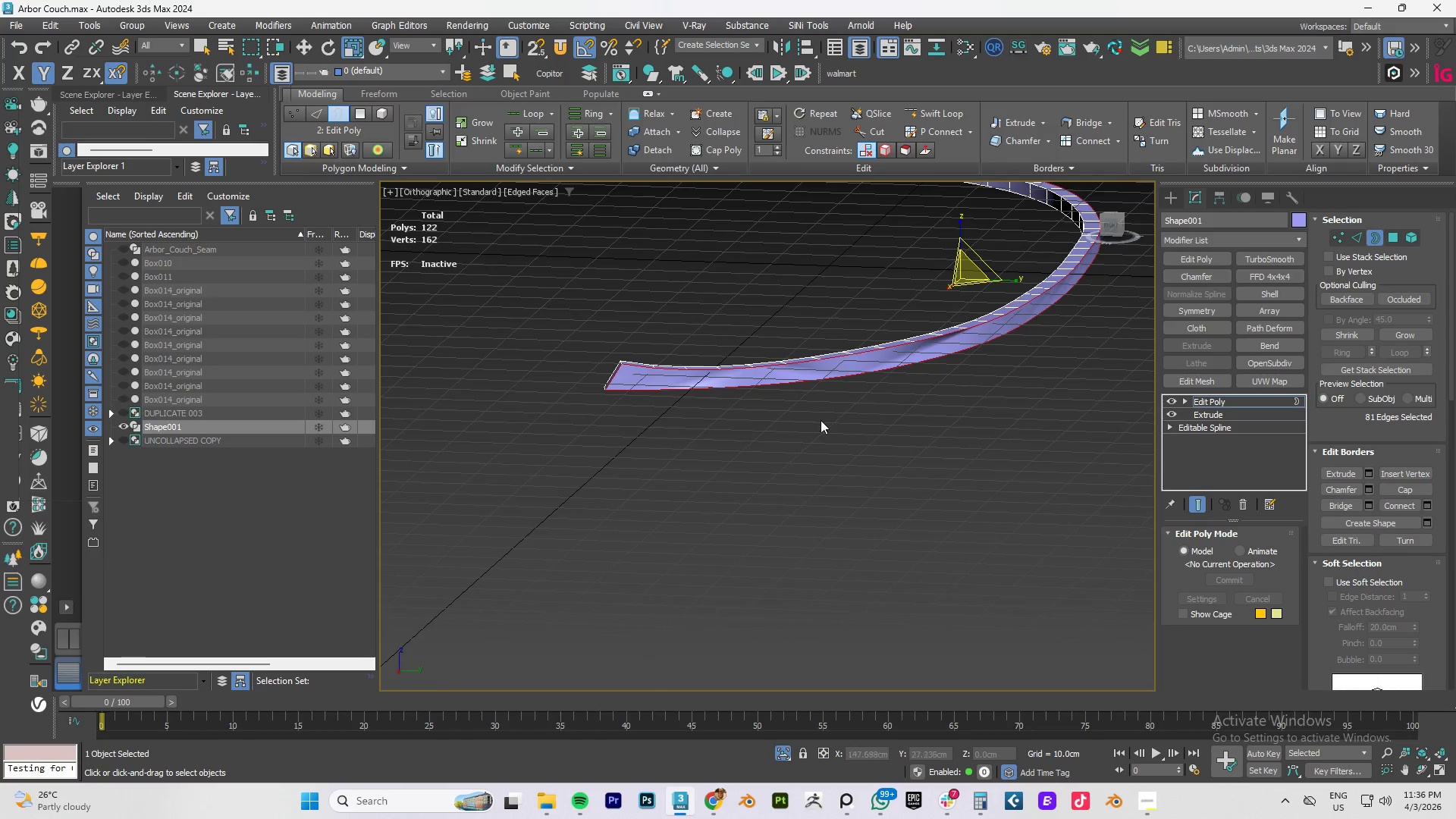 
scroll: coordinate [664, 389], scroll_direction: up, amount: 1.0
 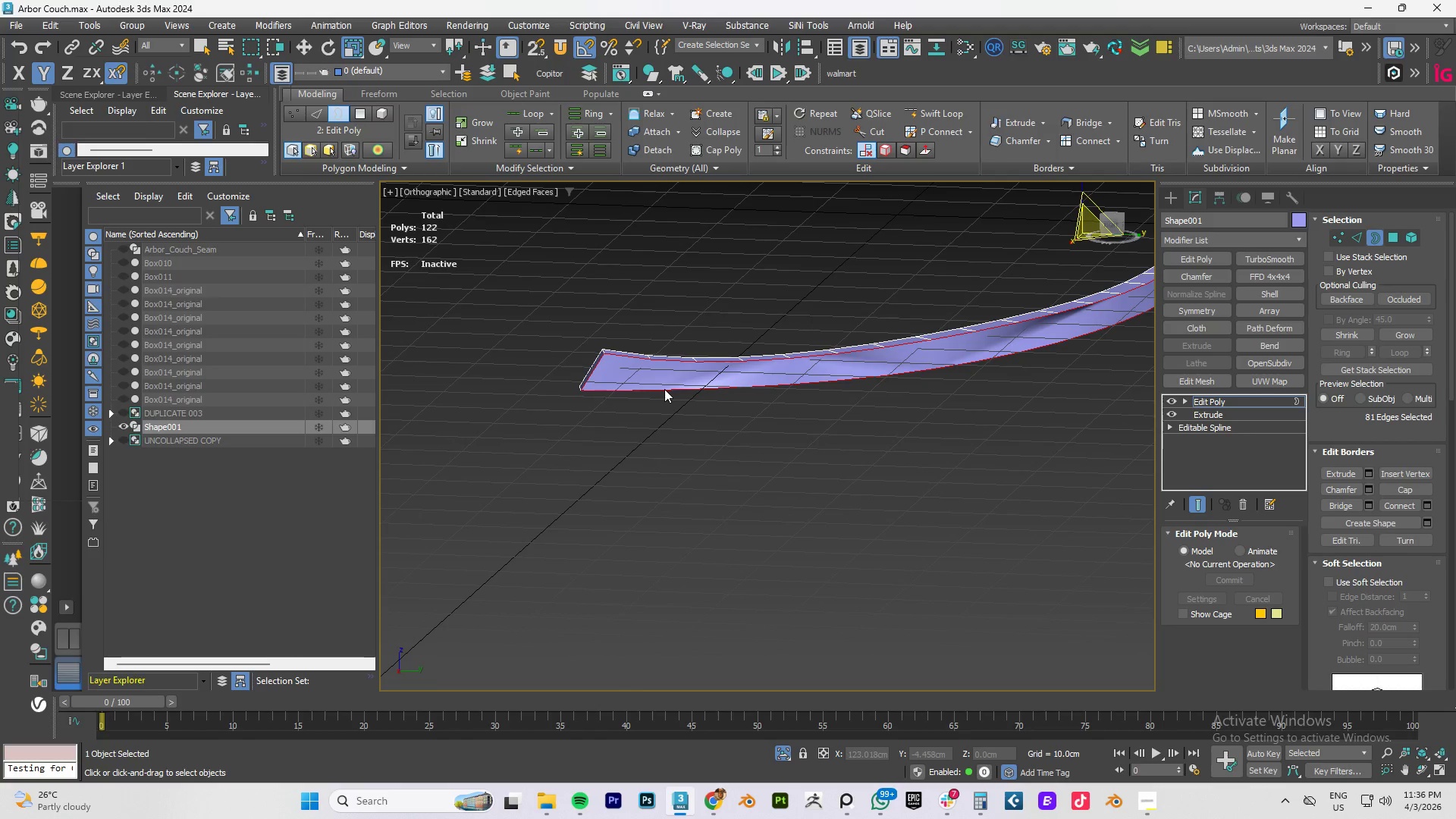 
key(1)
 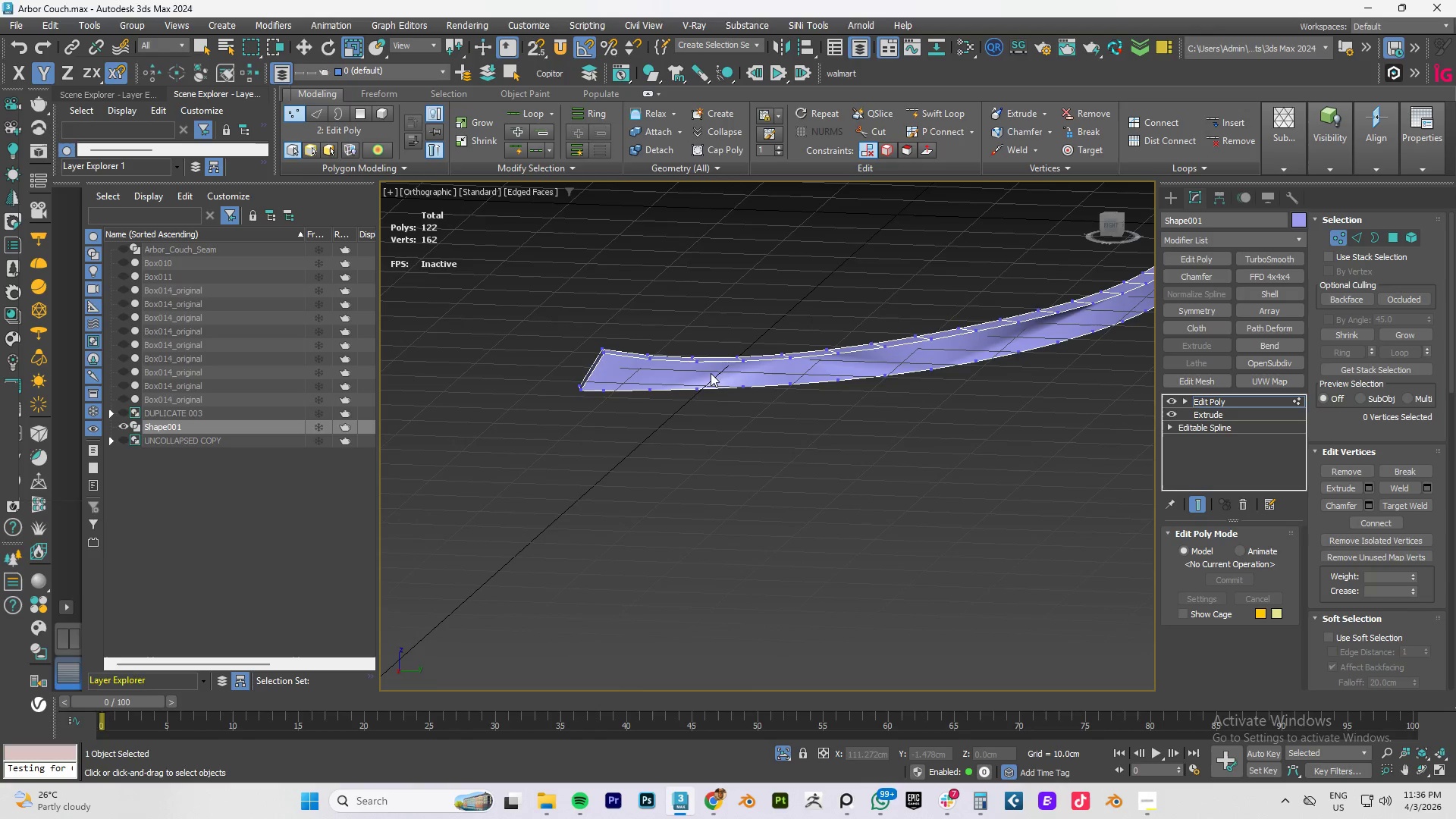 
hold_key(key=AltLeft, duration=0.62)
scroll: coordinate [758, 374], scroll_direction: up, amount: 1.0
 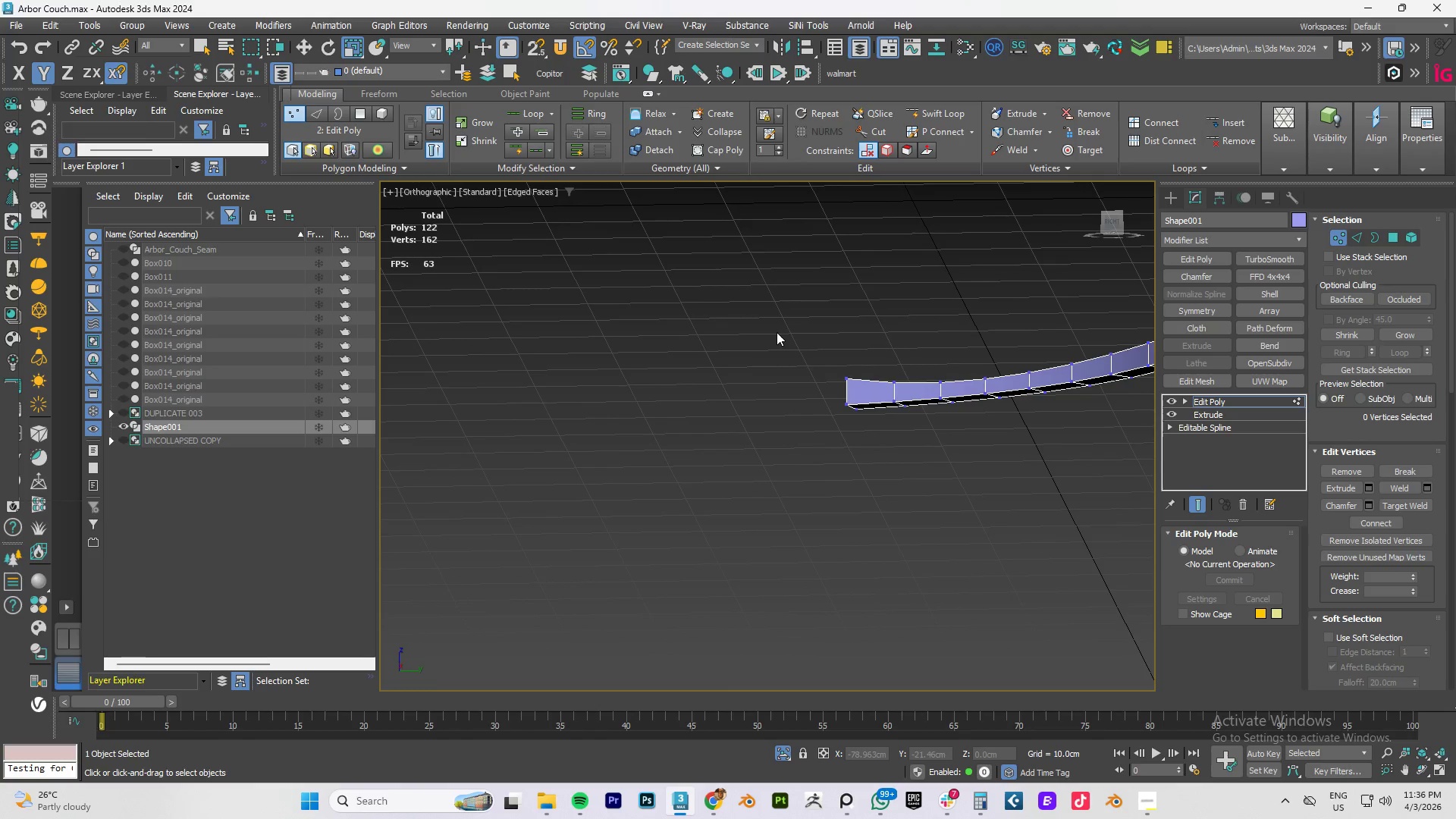 
key(G)
 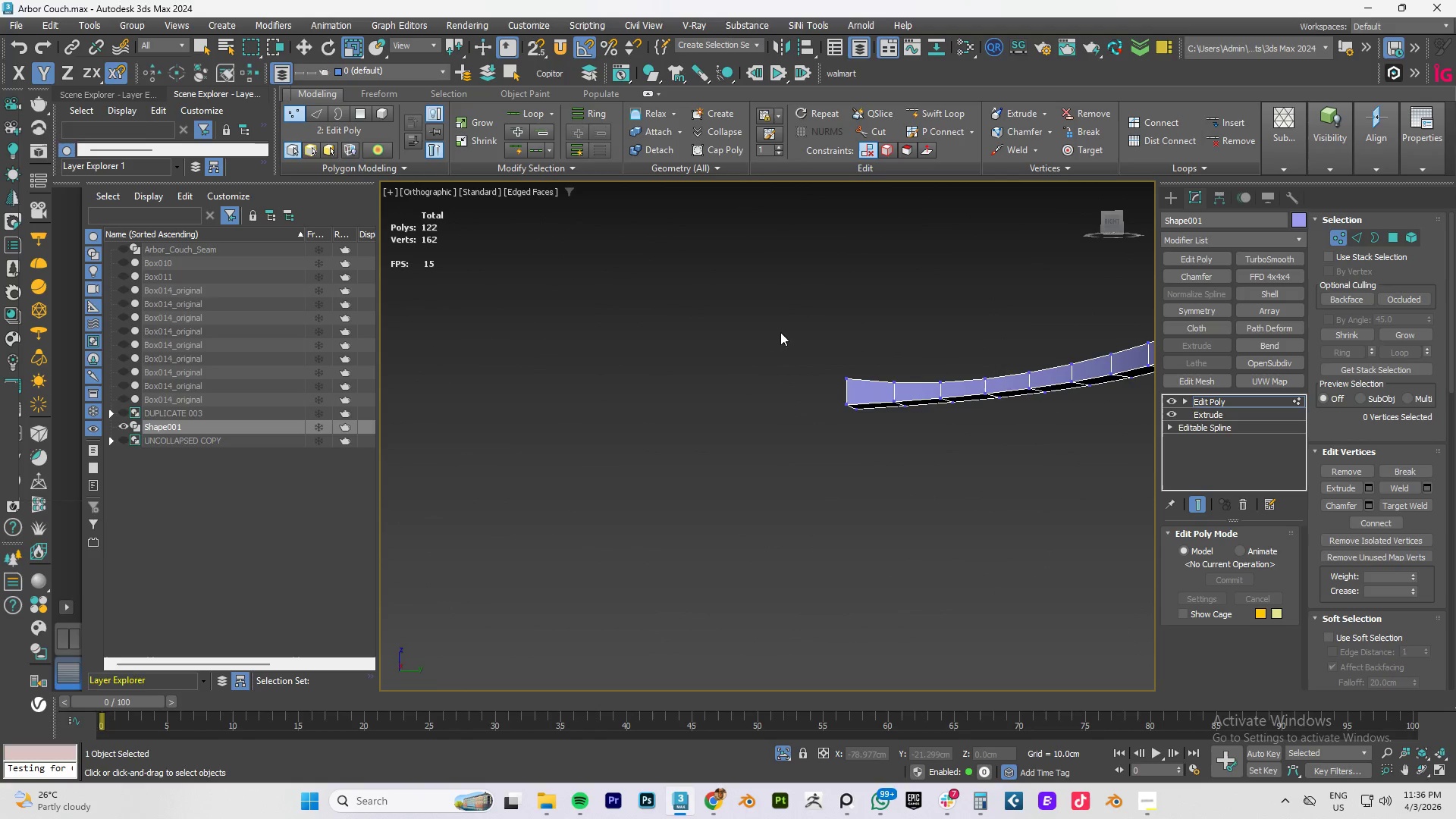 
key(Z)
 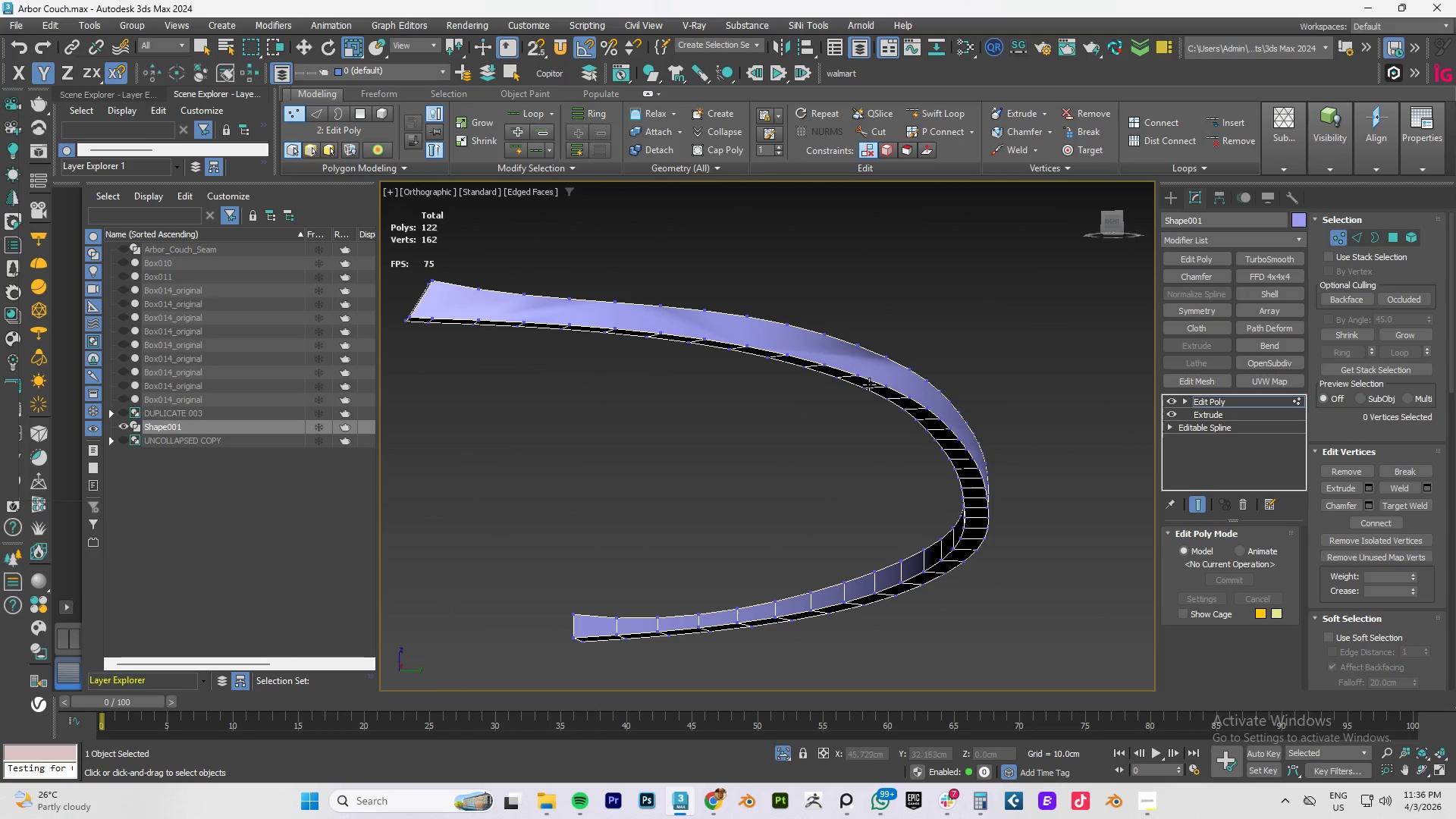 
hold_key(key=AltLeft, duration=1.5)
 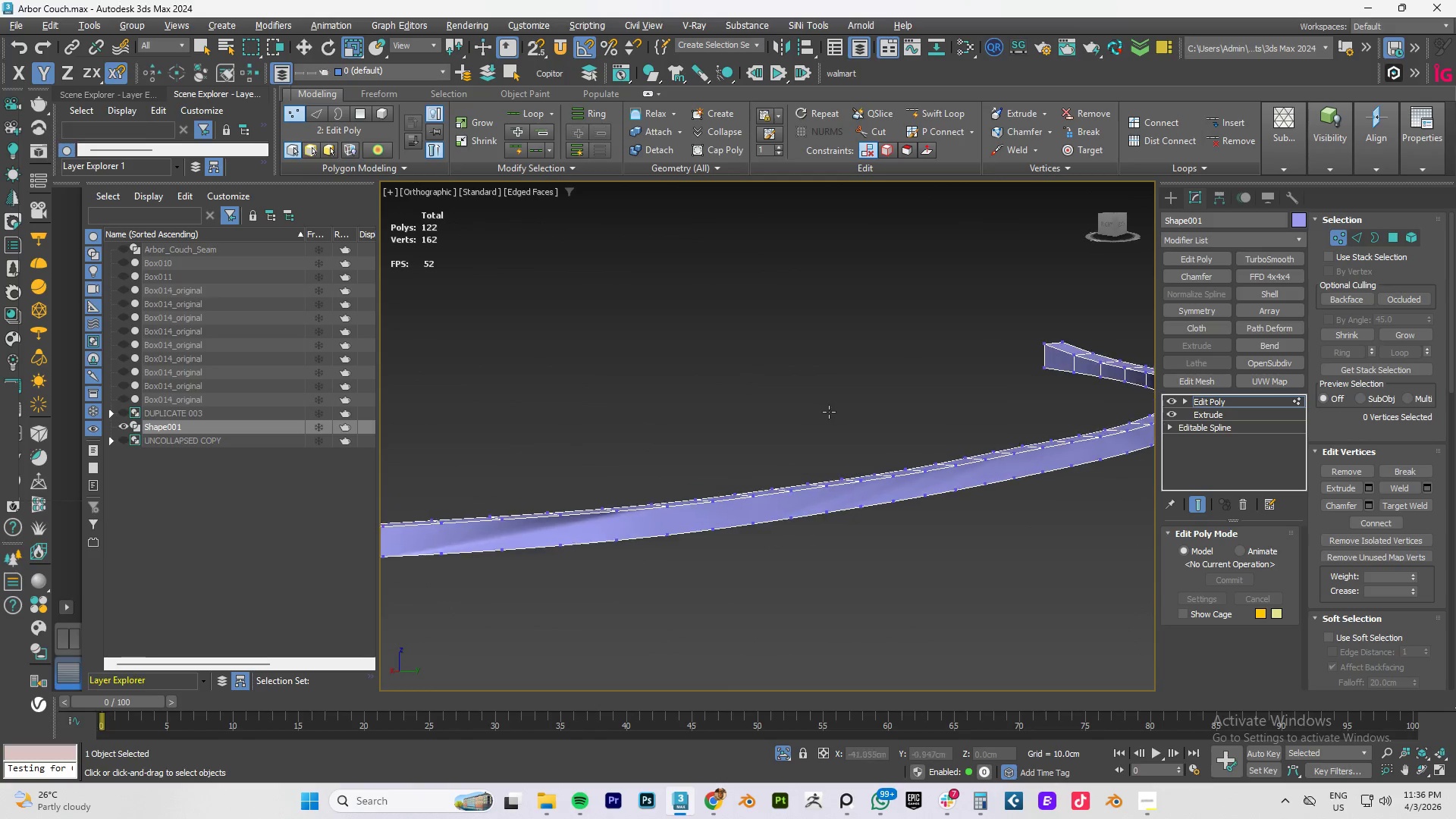 
hold_key(key=AltLeft, duration=1.52)
 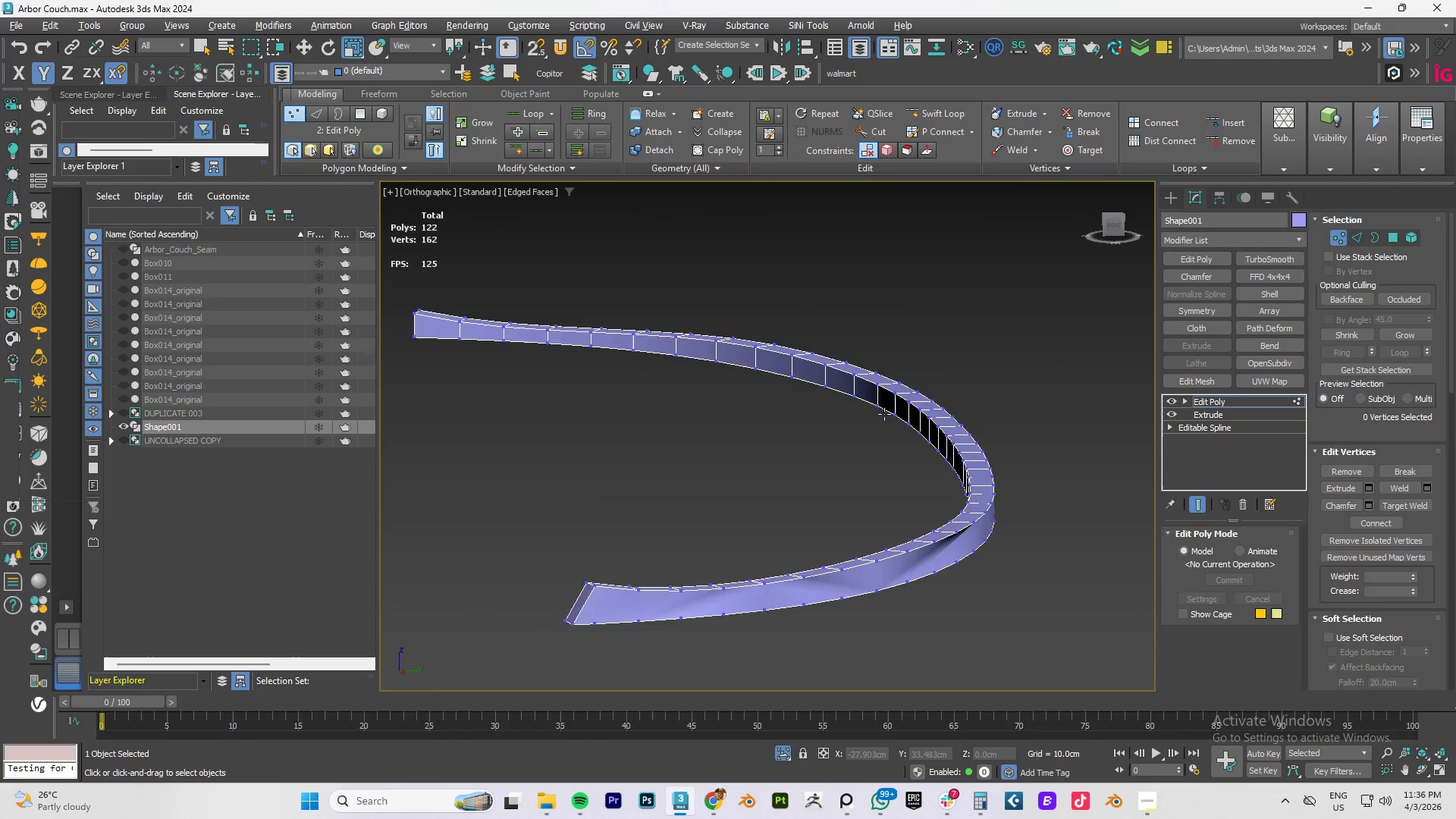 
hold_key(key=AltLeft, duration=0.98)
 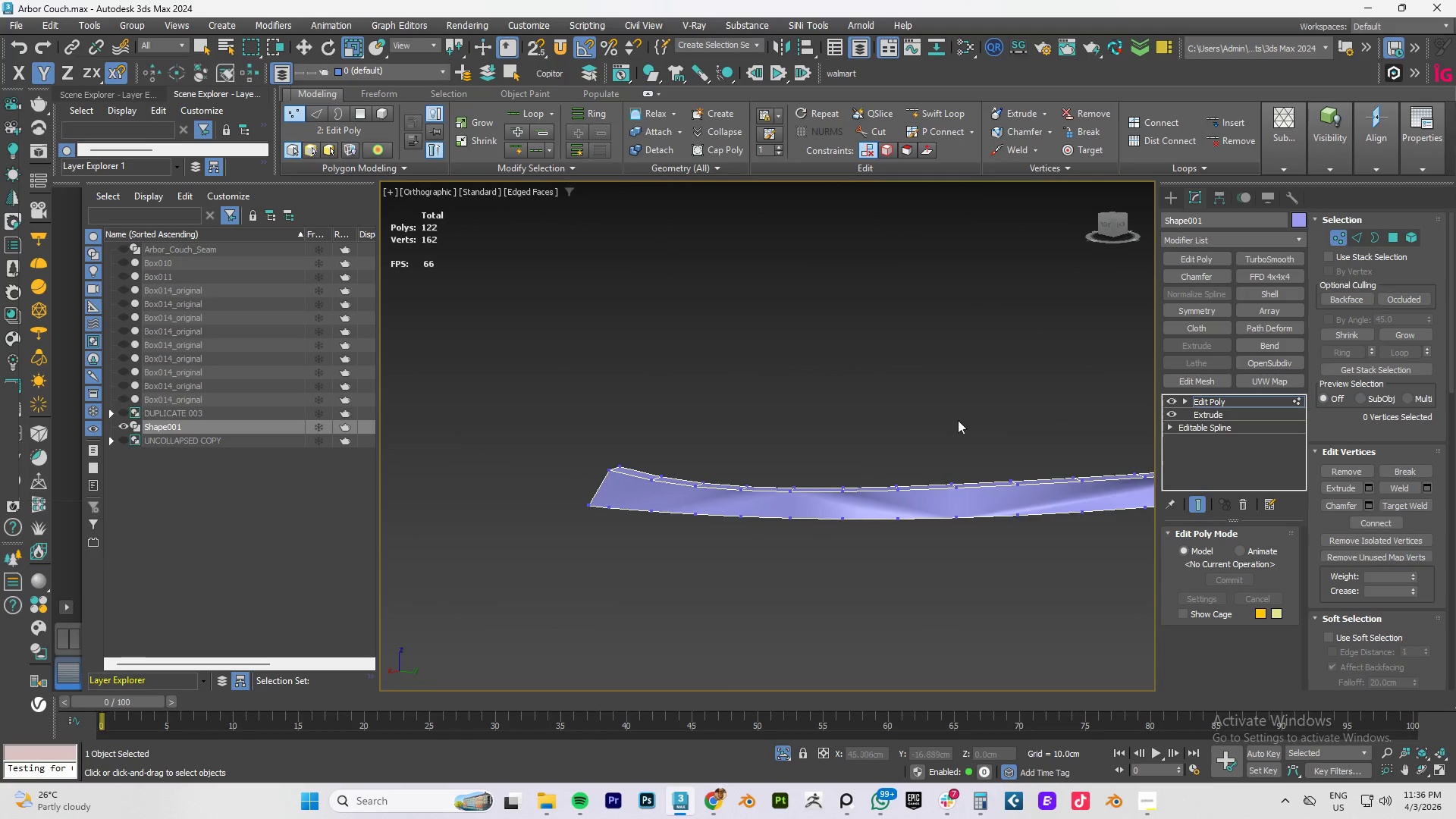 
scroll: coordinate [673, 472], scroll_direction: up, amount: 2.0
 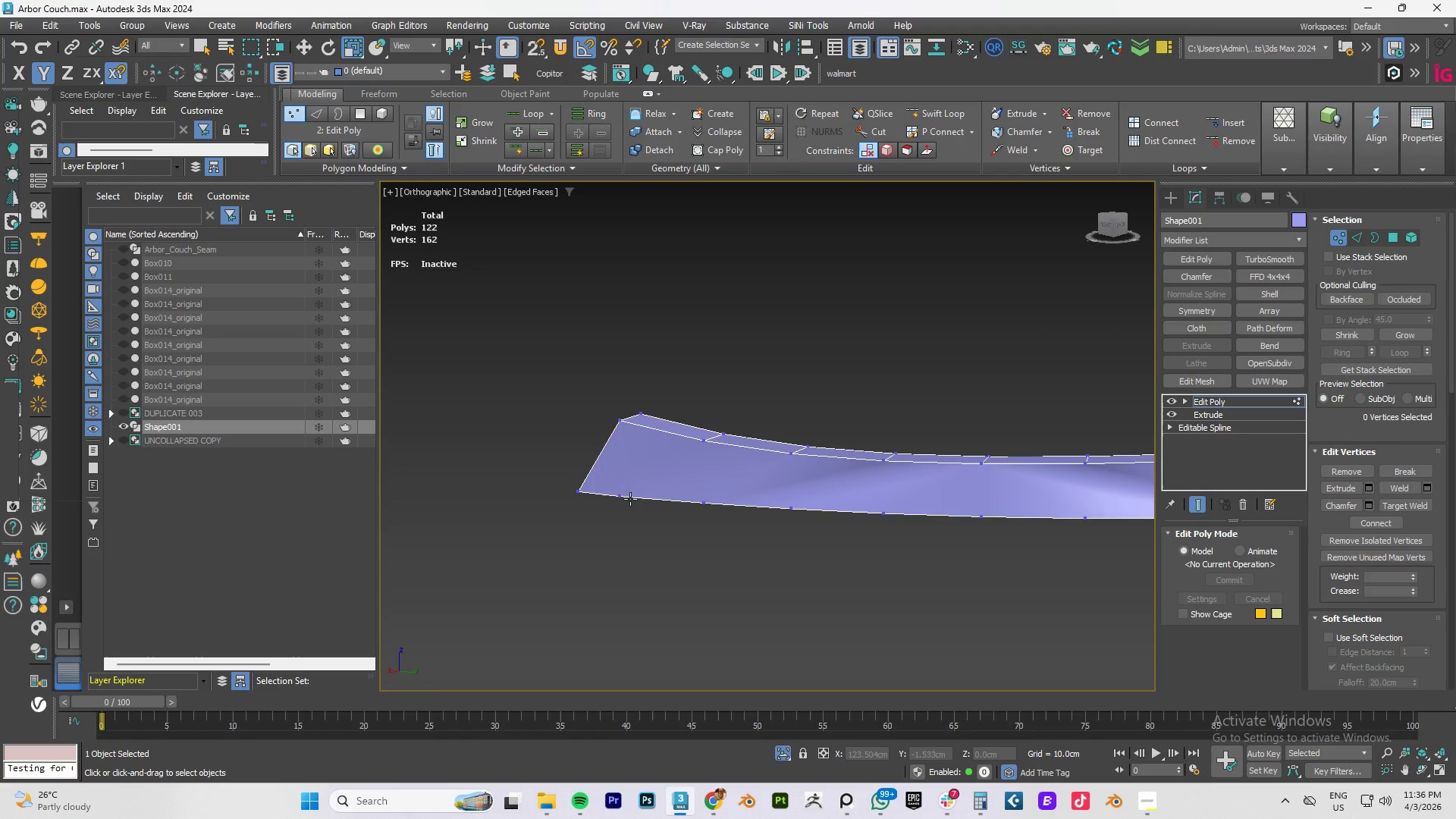 
hold_key(key=AltLeft, duration=0.52)
 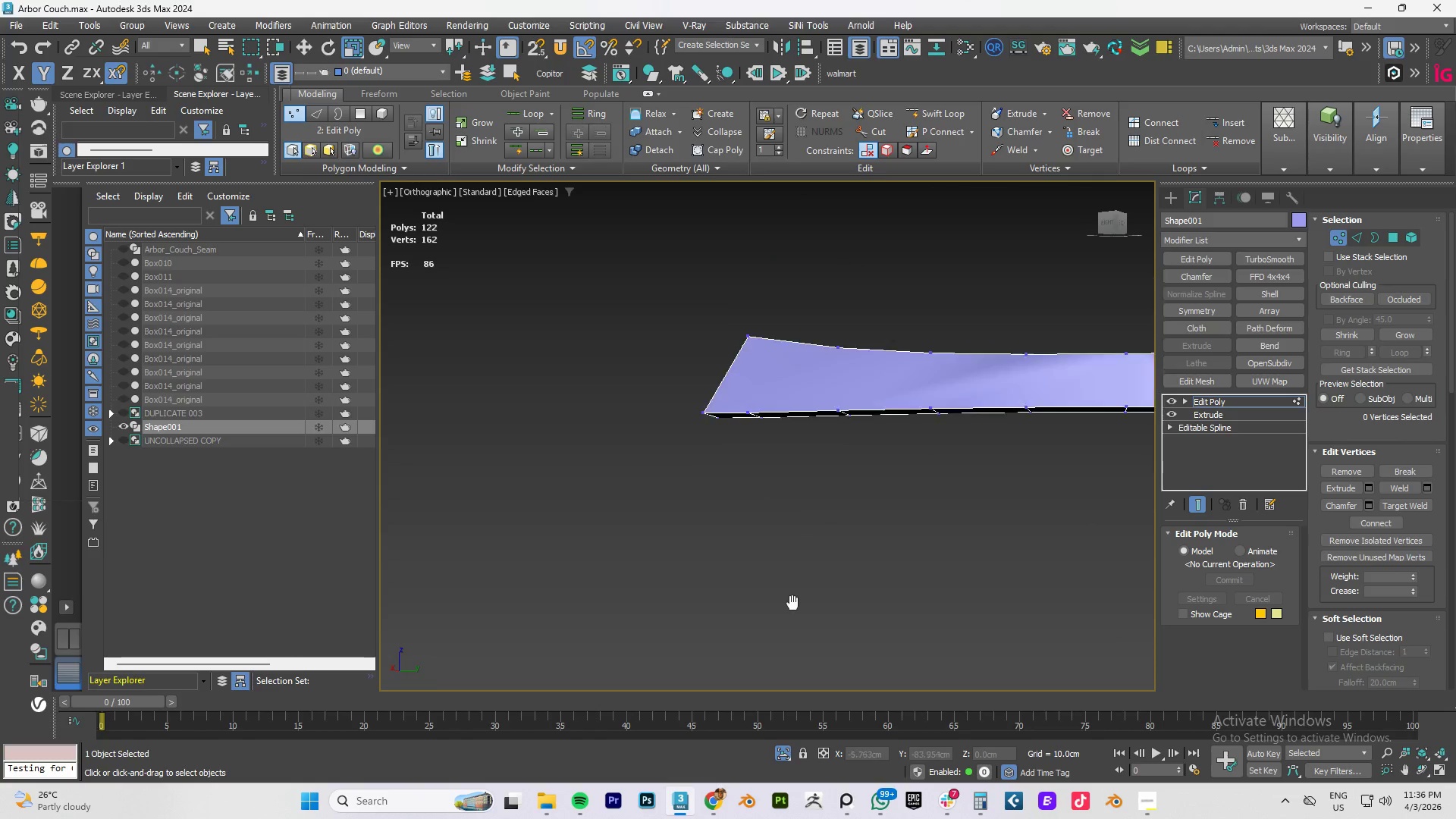 
hold_key(key=AltLeft, duration=4.67)
left_click_drag(start_coordinate=[648, 289], to_coordinate=[780, 486])
 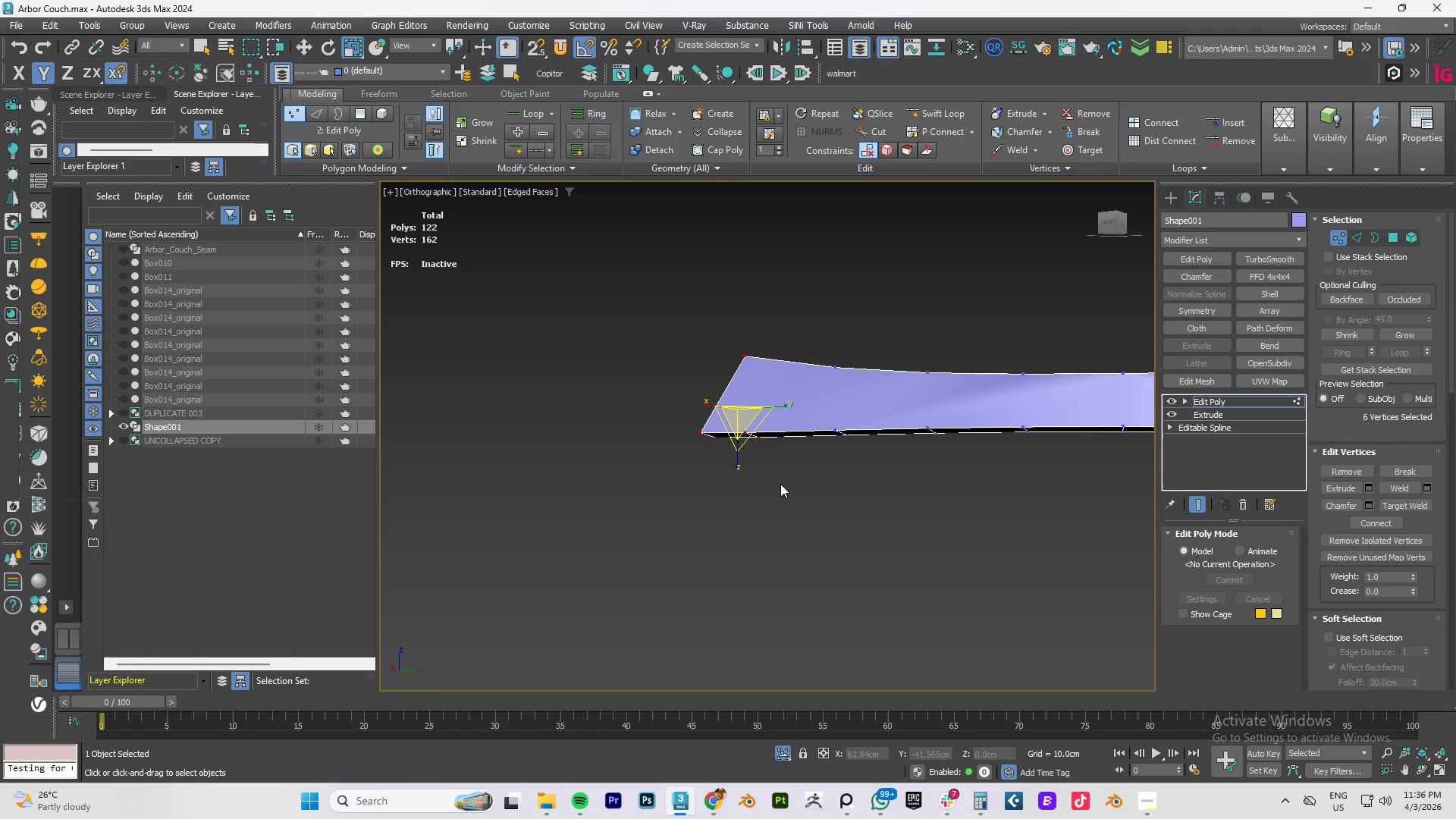 
key(Delete)
 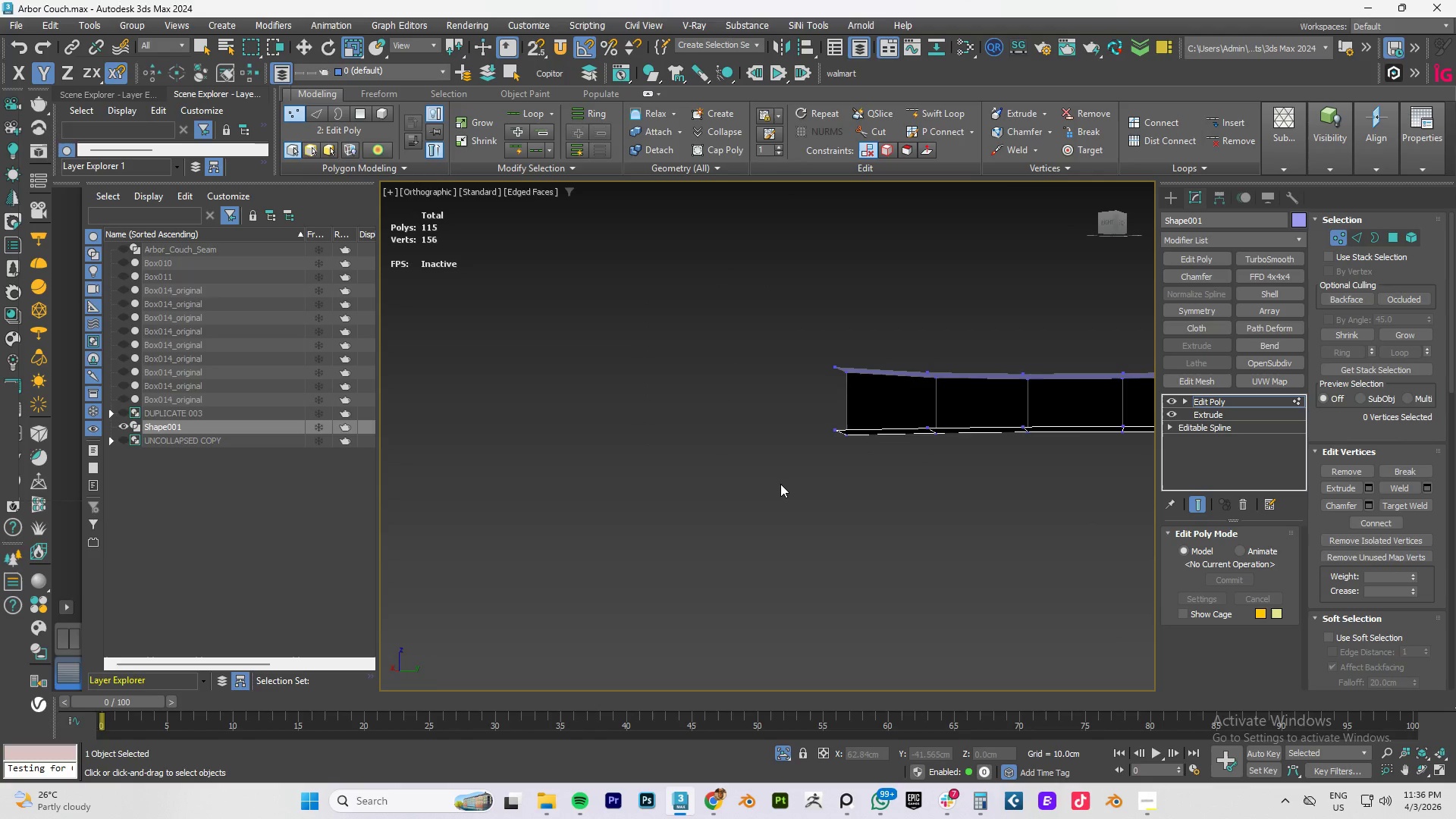 
hold_key(key=AltLeft, duration=0.61)
 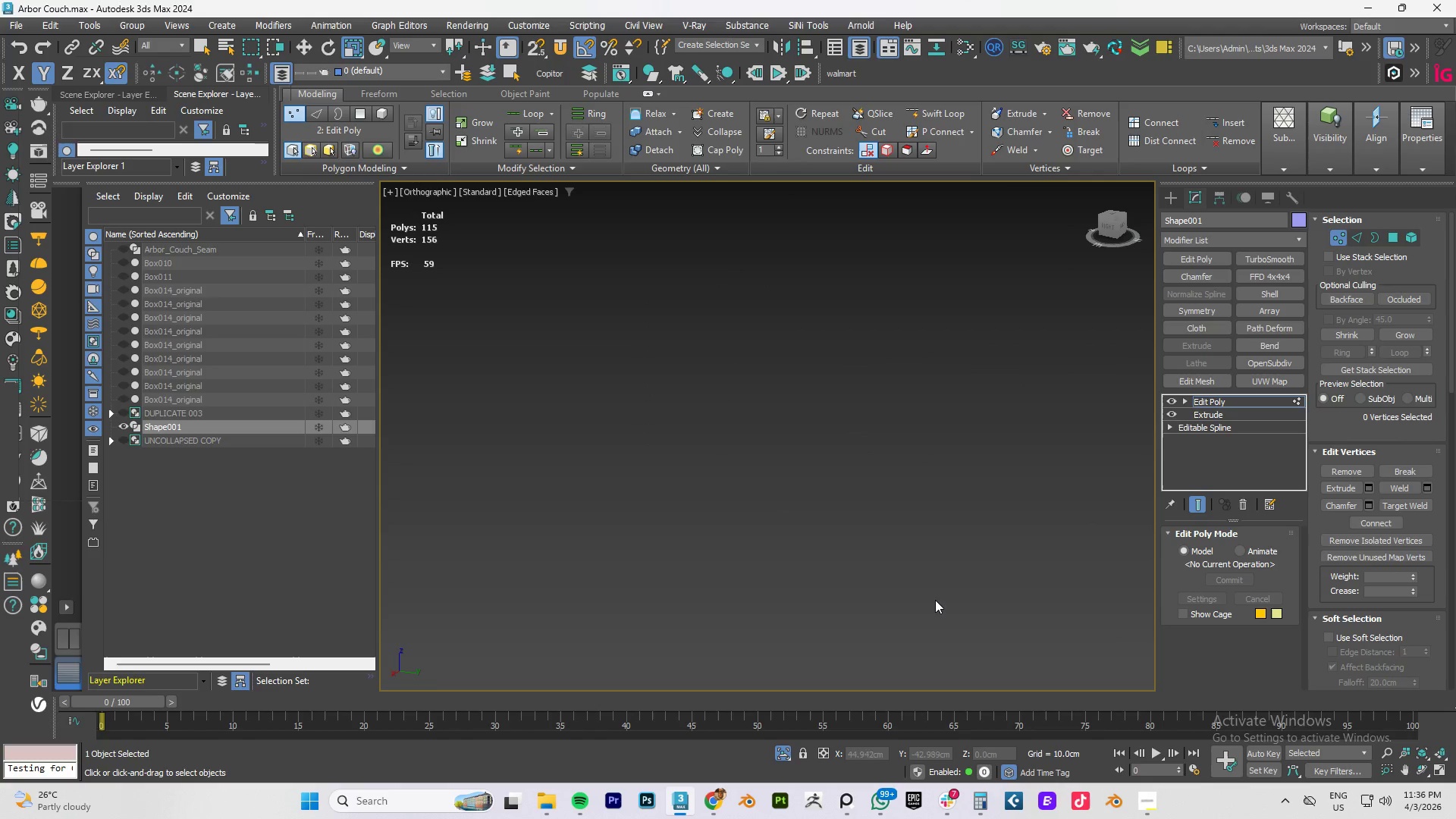 
hold_key(key=AltLeft, duration=0.62)
 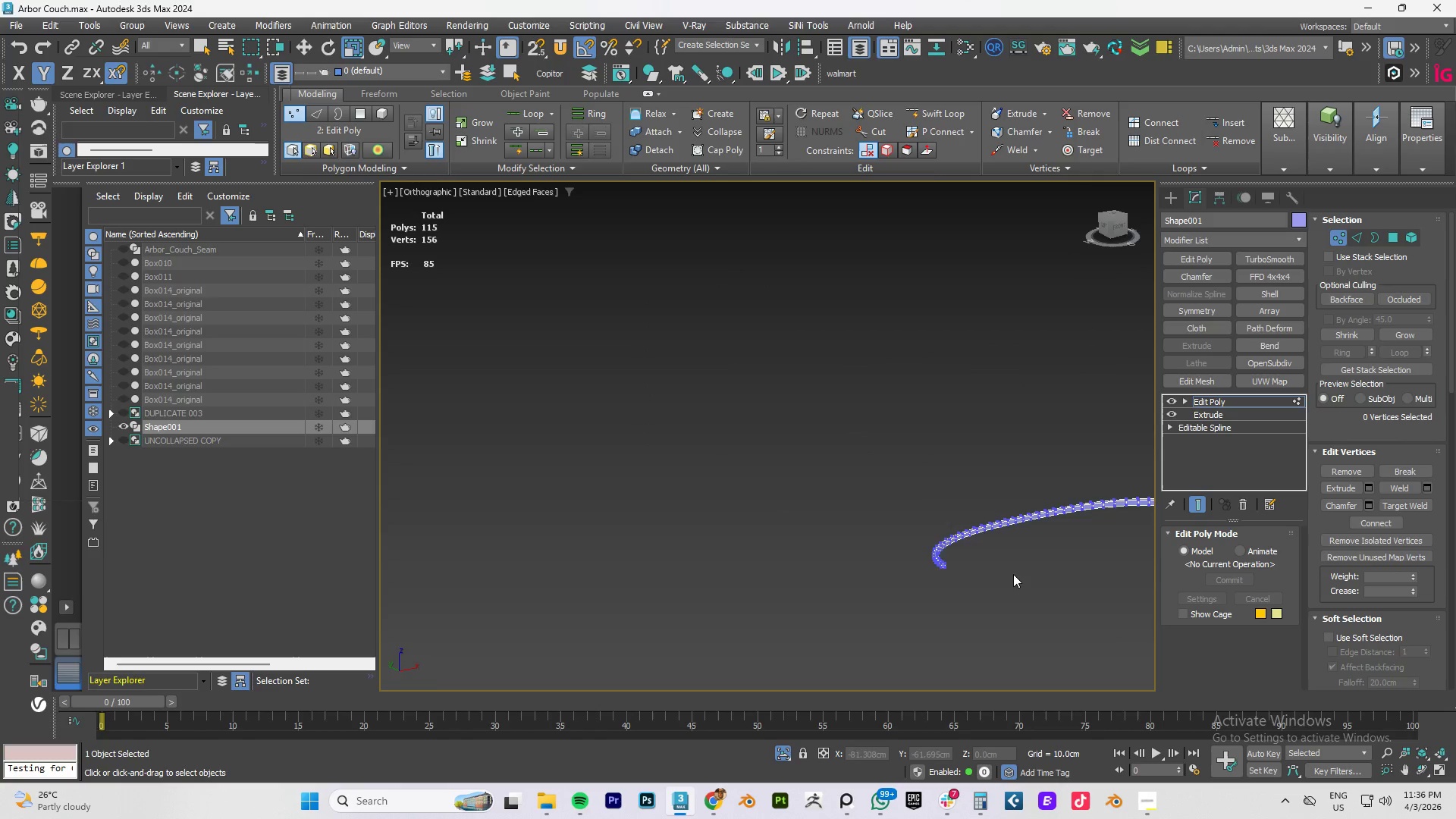 
scroll: coordinate [959, 516], scroll_direction: down, amount: 7.0
 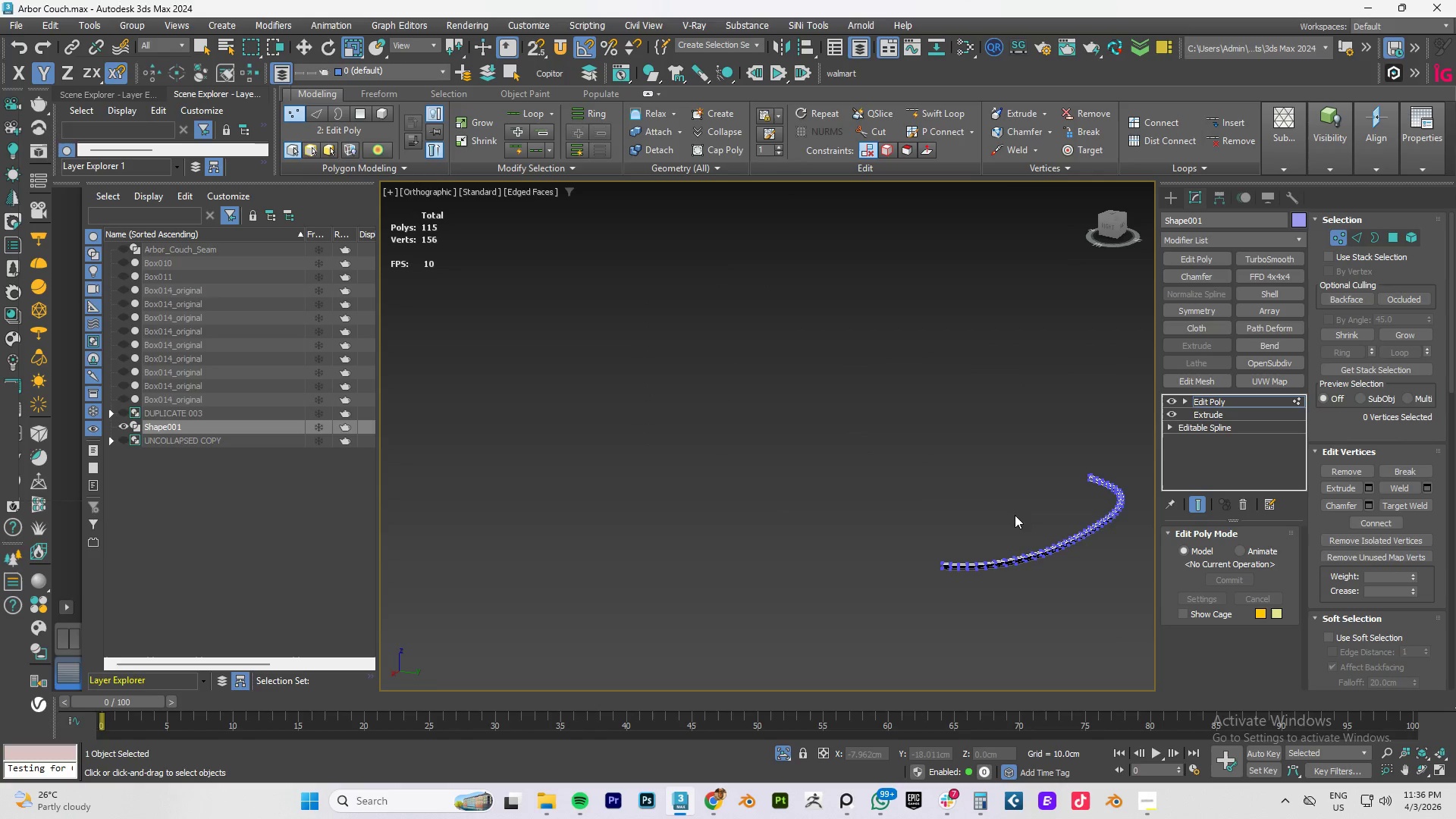 
hold_key(key=AltLeft, duration=0.39)
 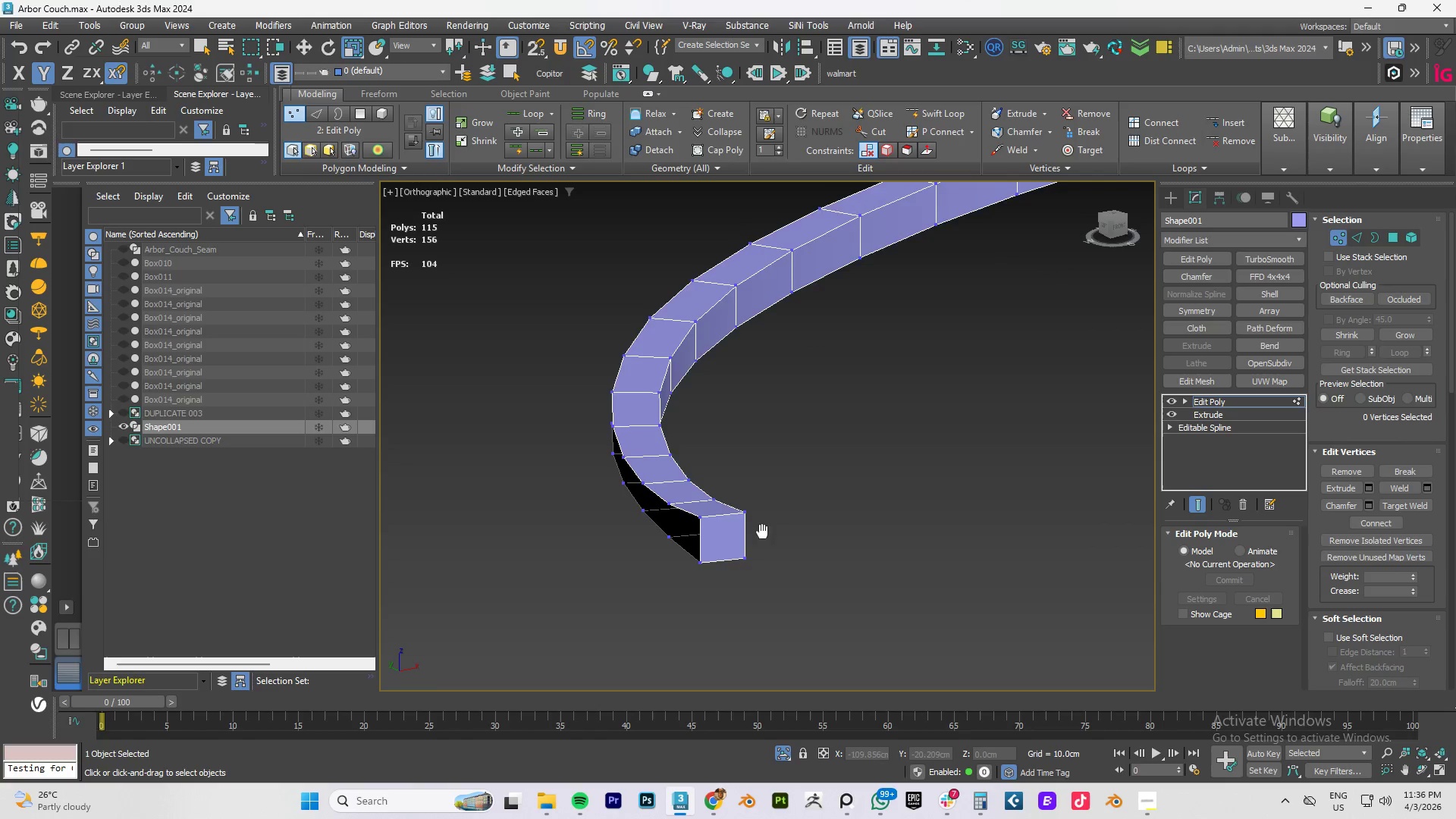 
scroll: coordinate [971, 504], scroll_direction: up, amount: 7.0
 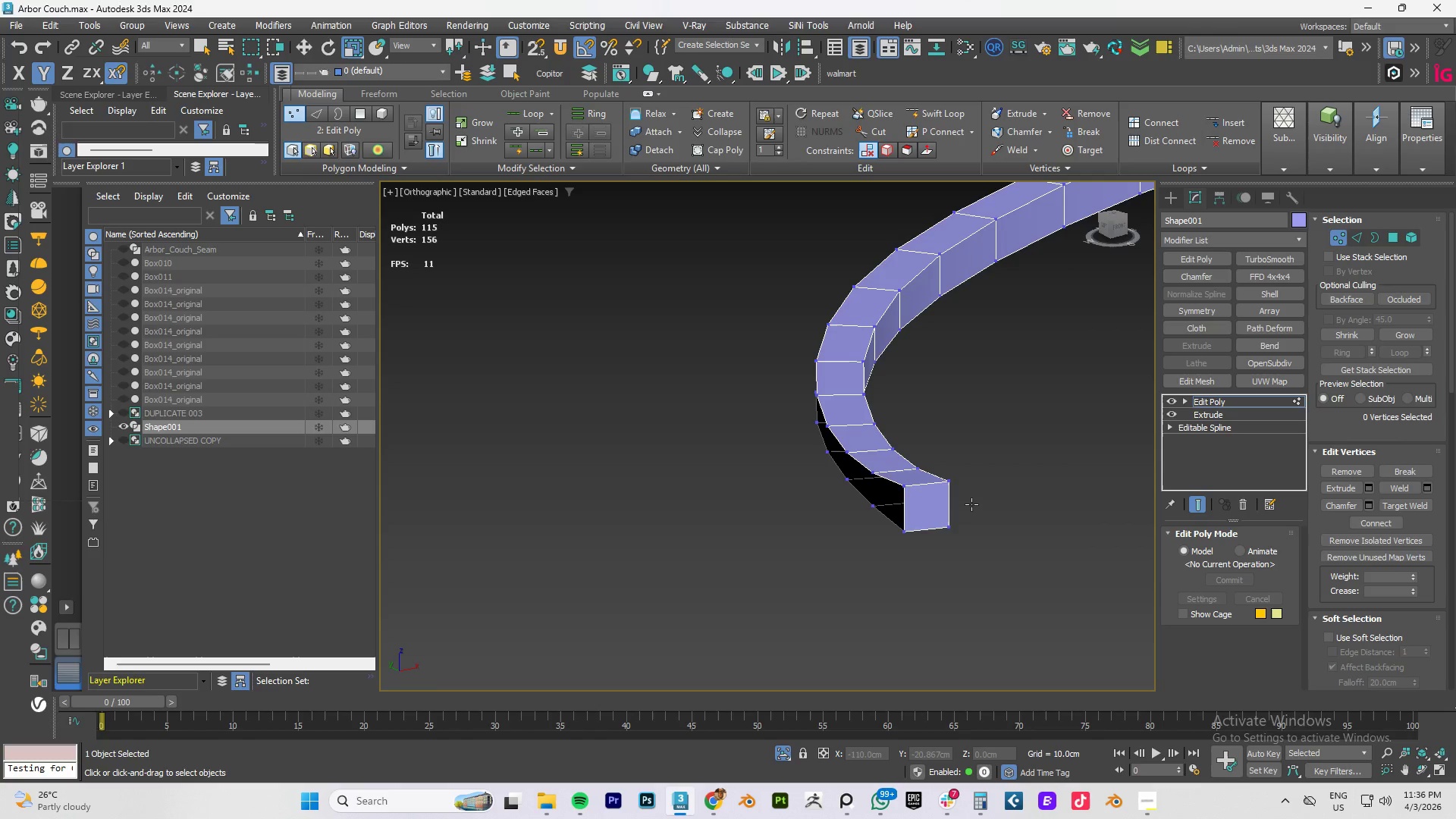 
hold_key(key=AltLeft, duration=0.69)
 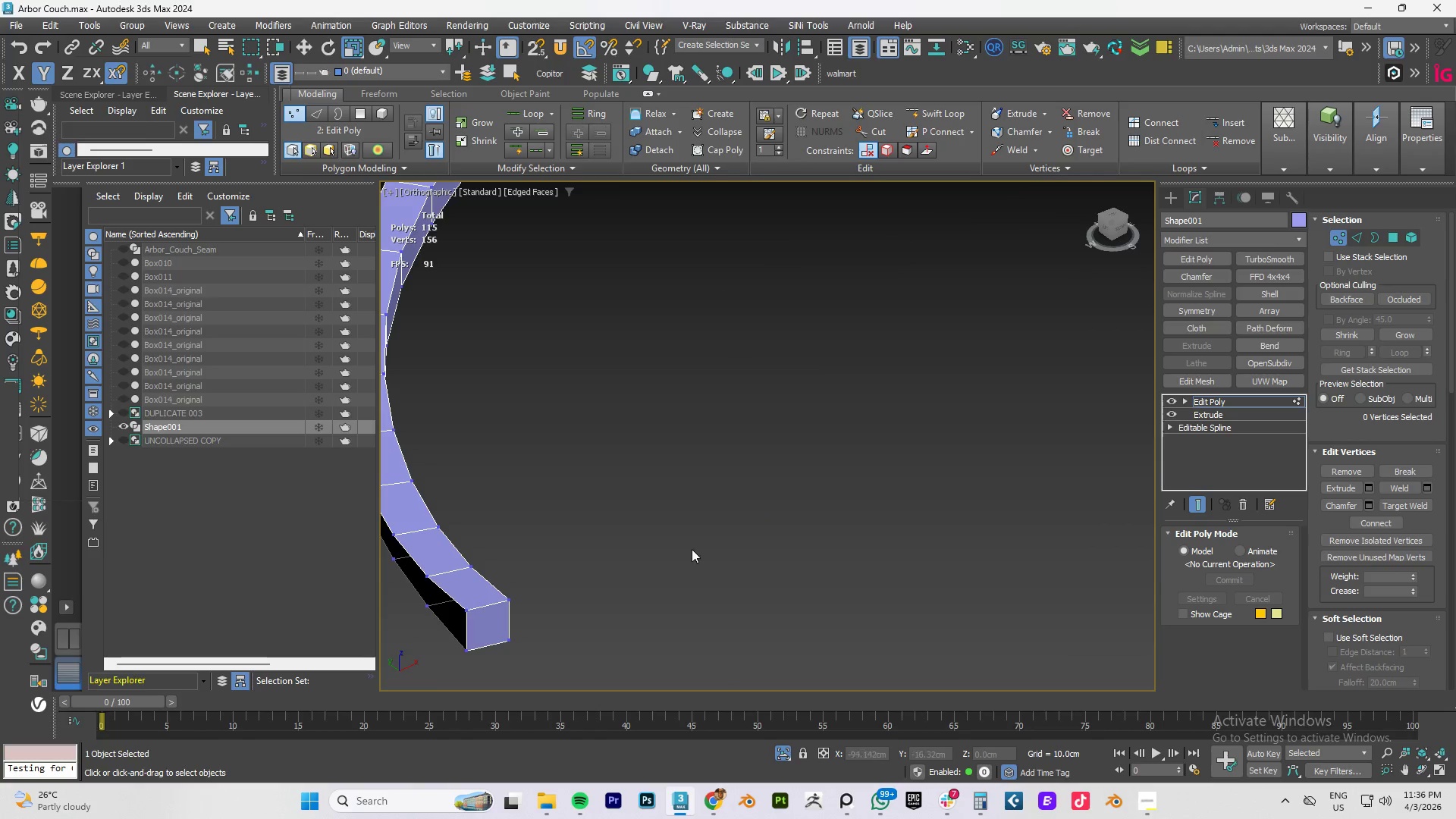 
hold_key(key=AltLeft, duration=0.7)
 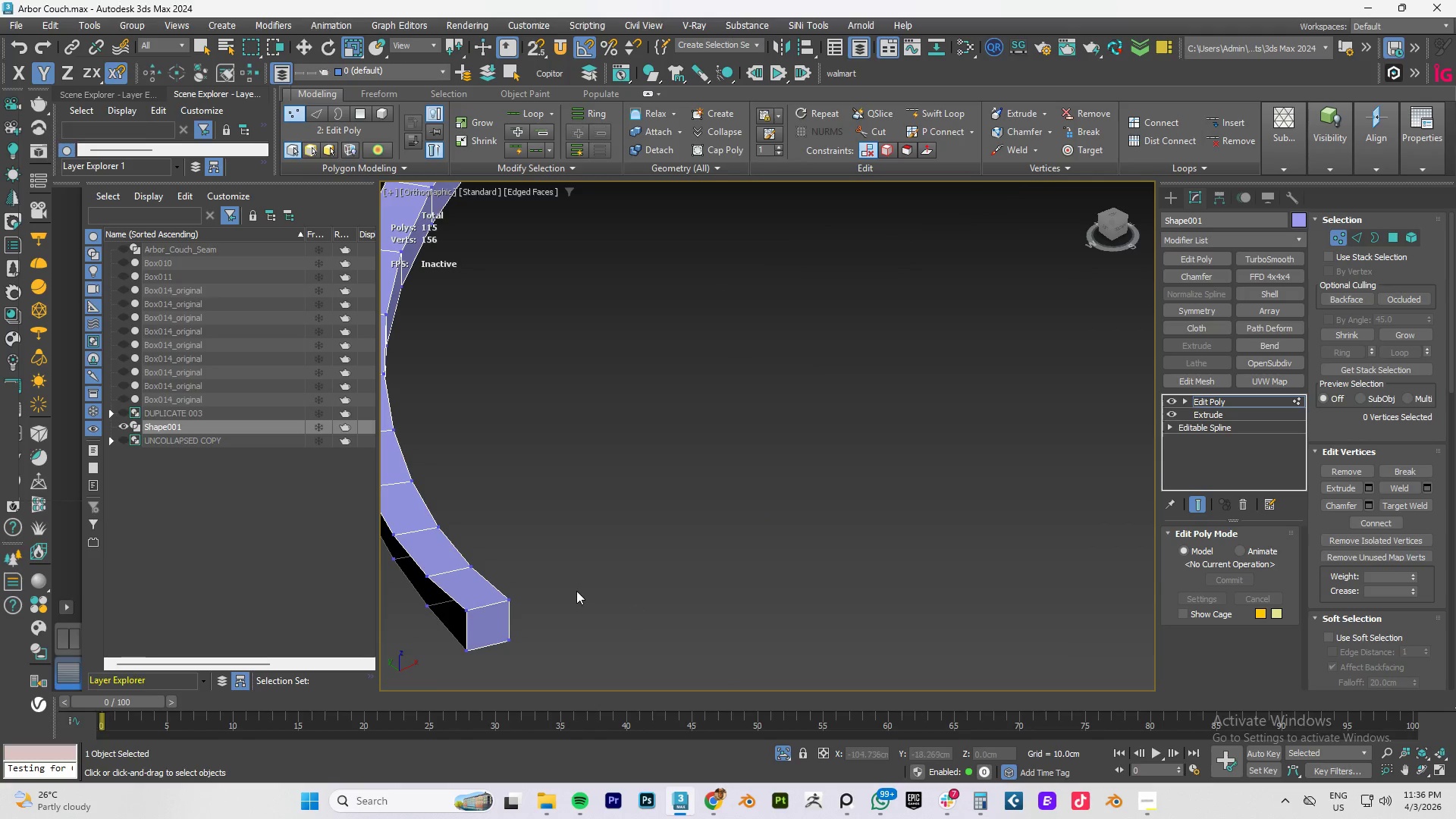 
hold_key(key=AltLeft, duration=0.48)
 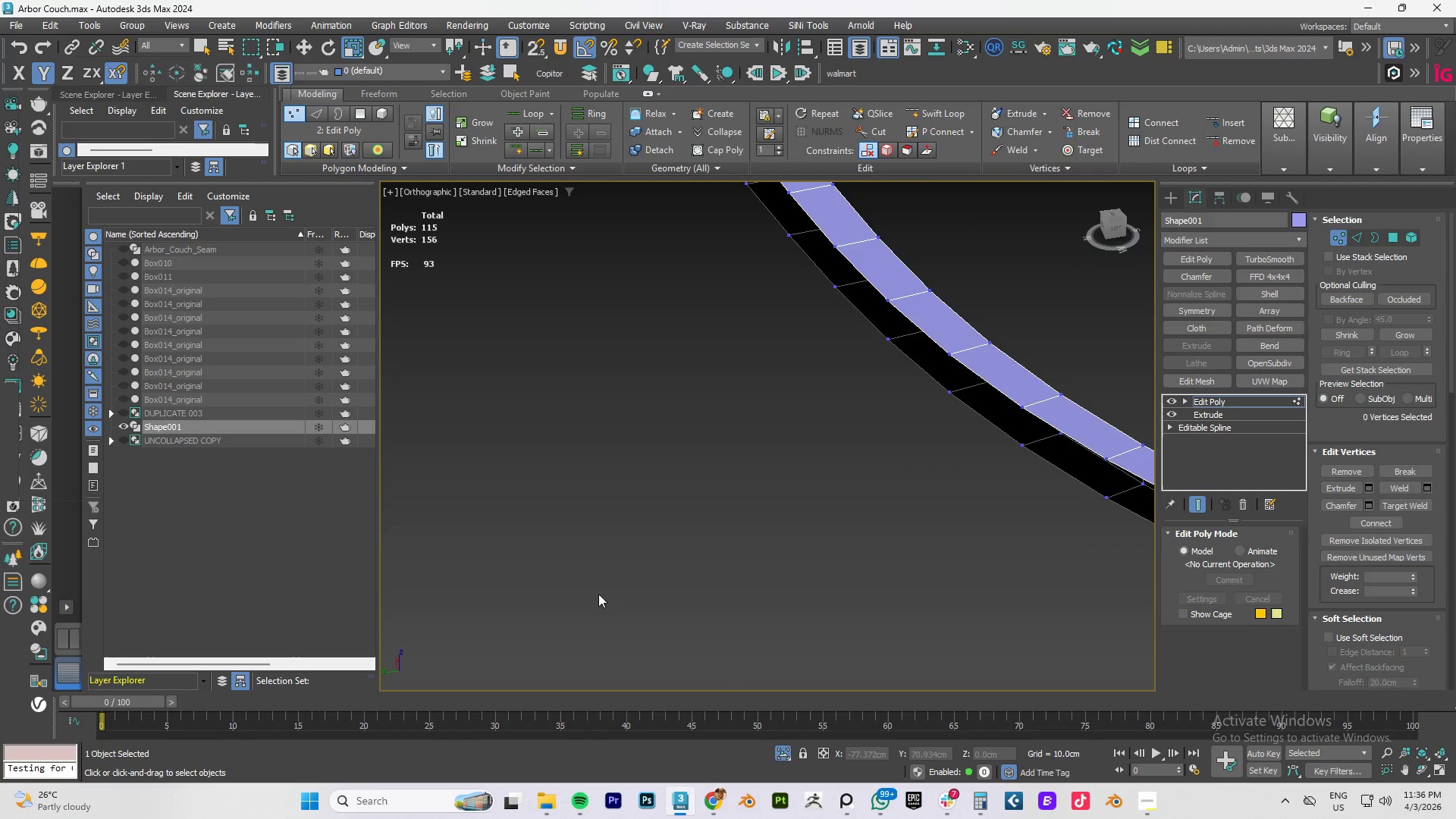 
scroll: coordinate [824, 529], scroll_direction: down, amount: 3.0
 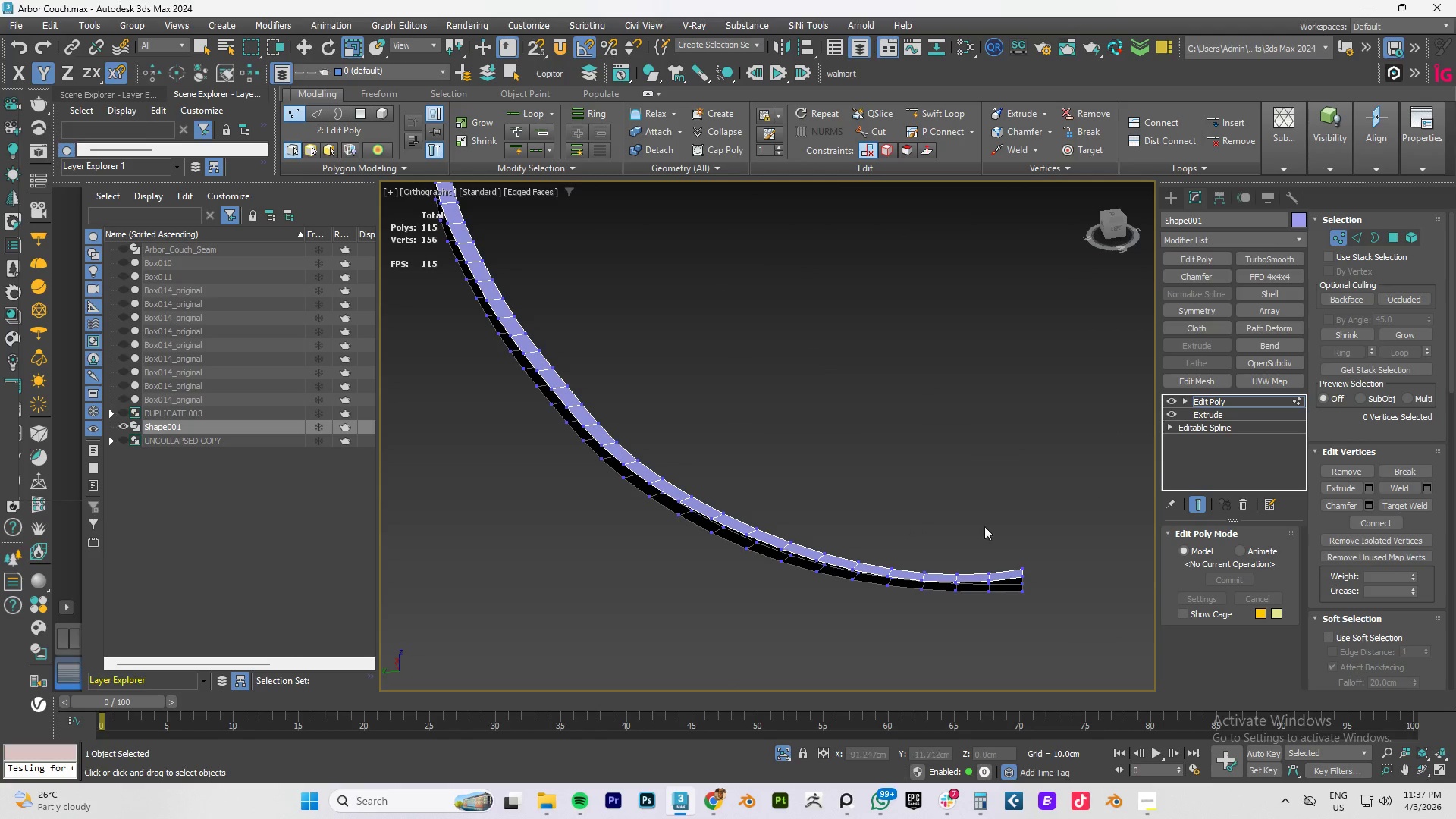 
scroll: coordinate [1033, 555], scroll_direction: up, amount: 3.0
 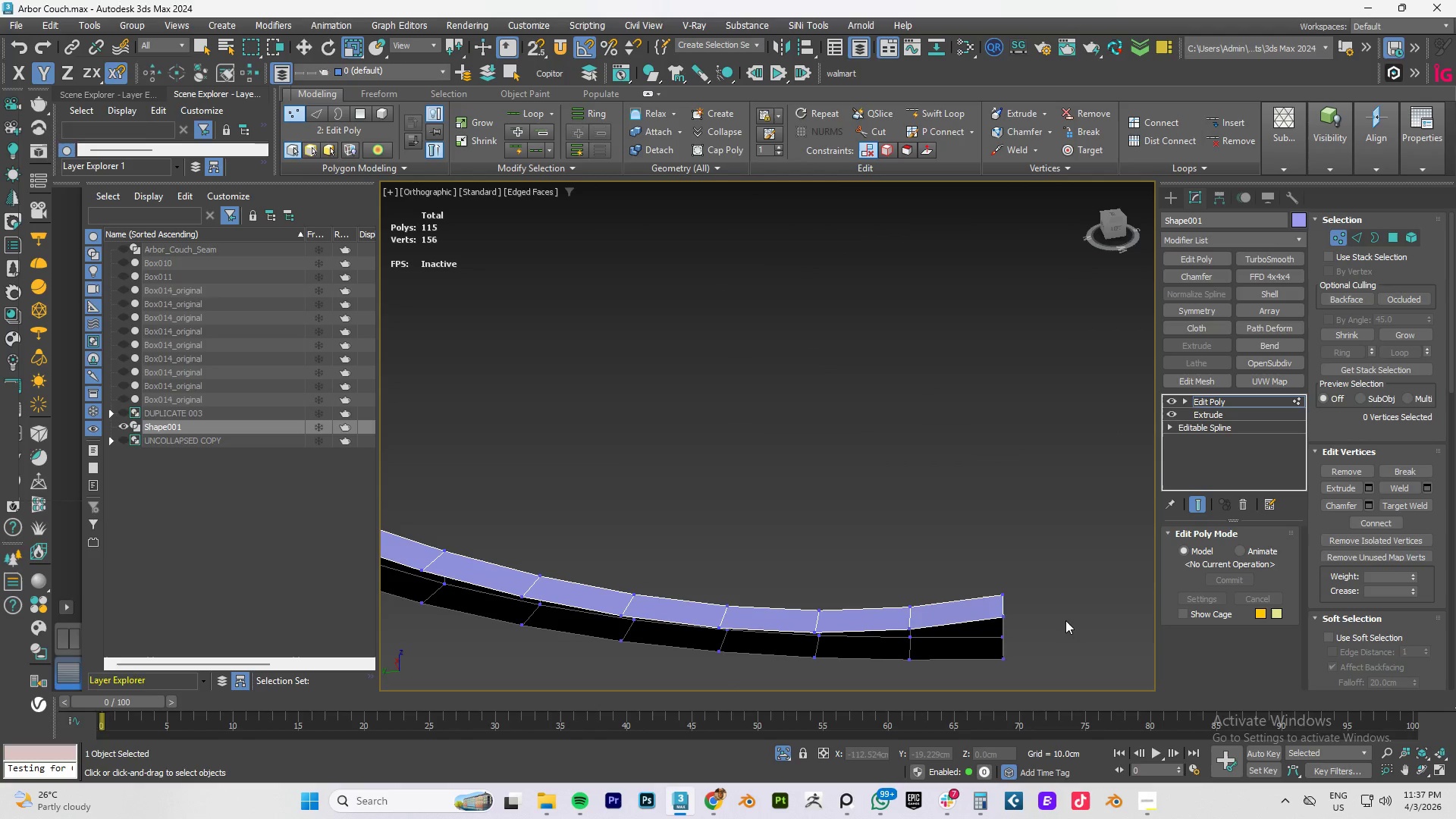 
type(11)
 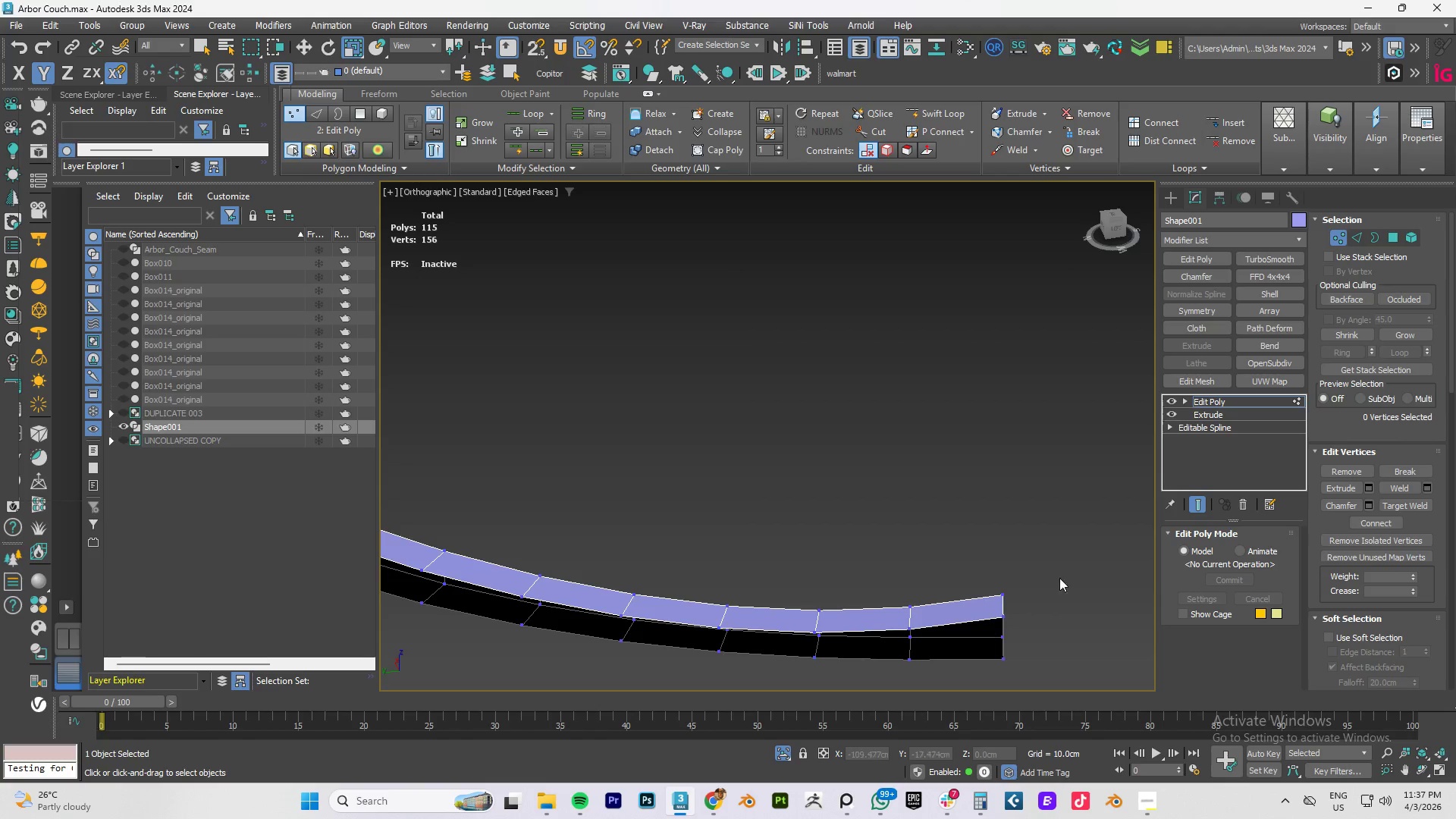 
left_click([1219, 402])
 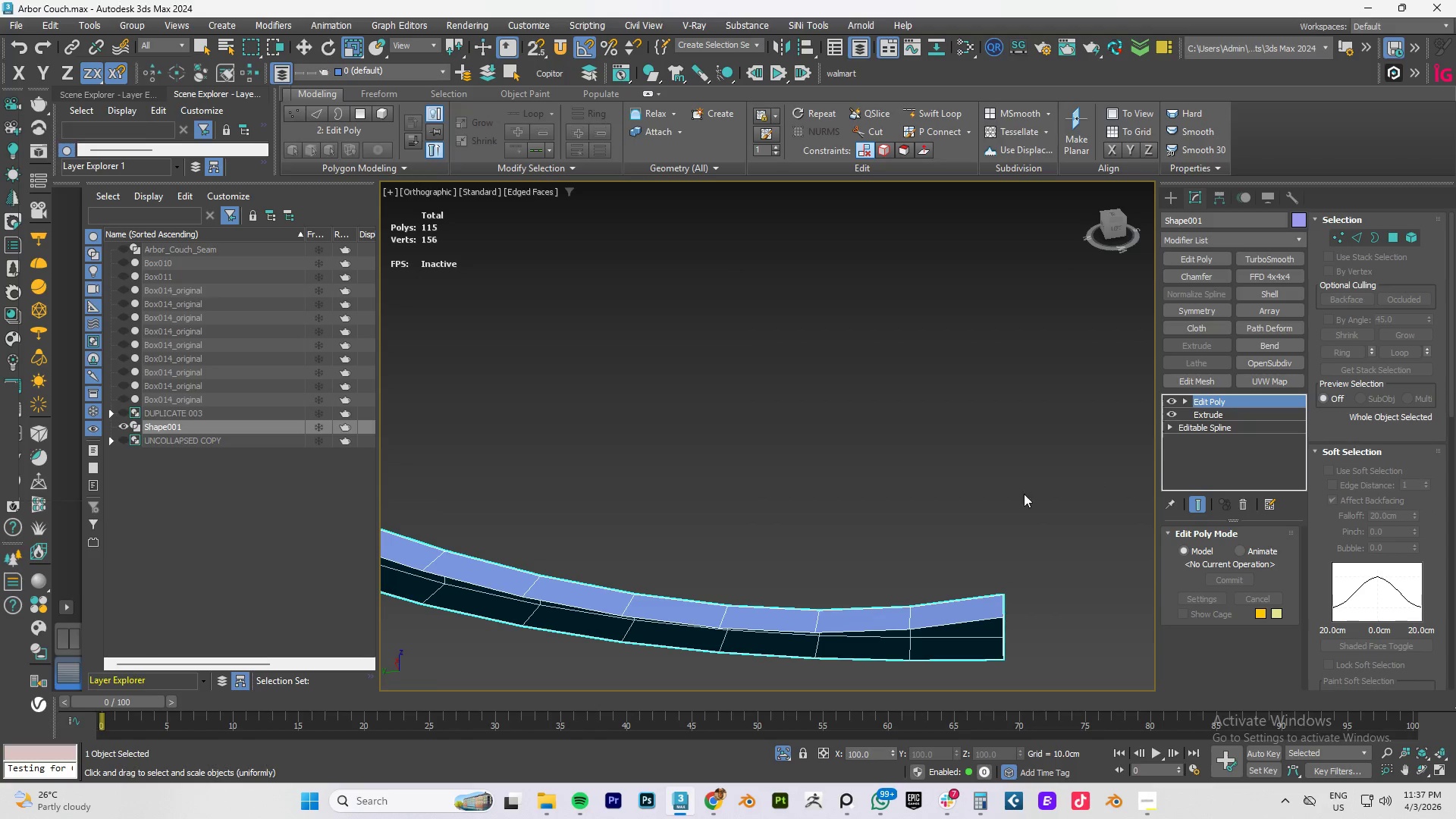 
key(3)
 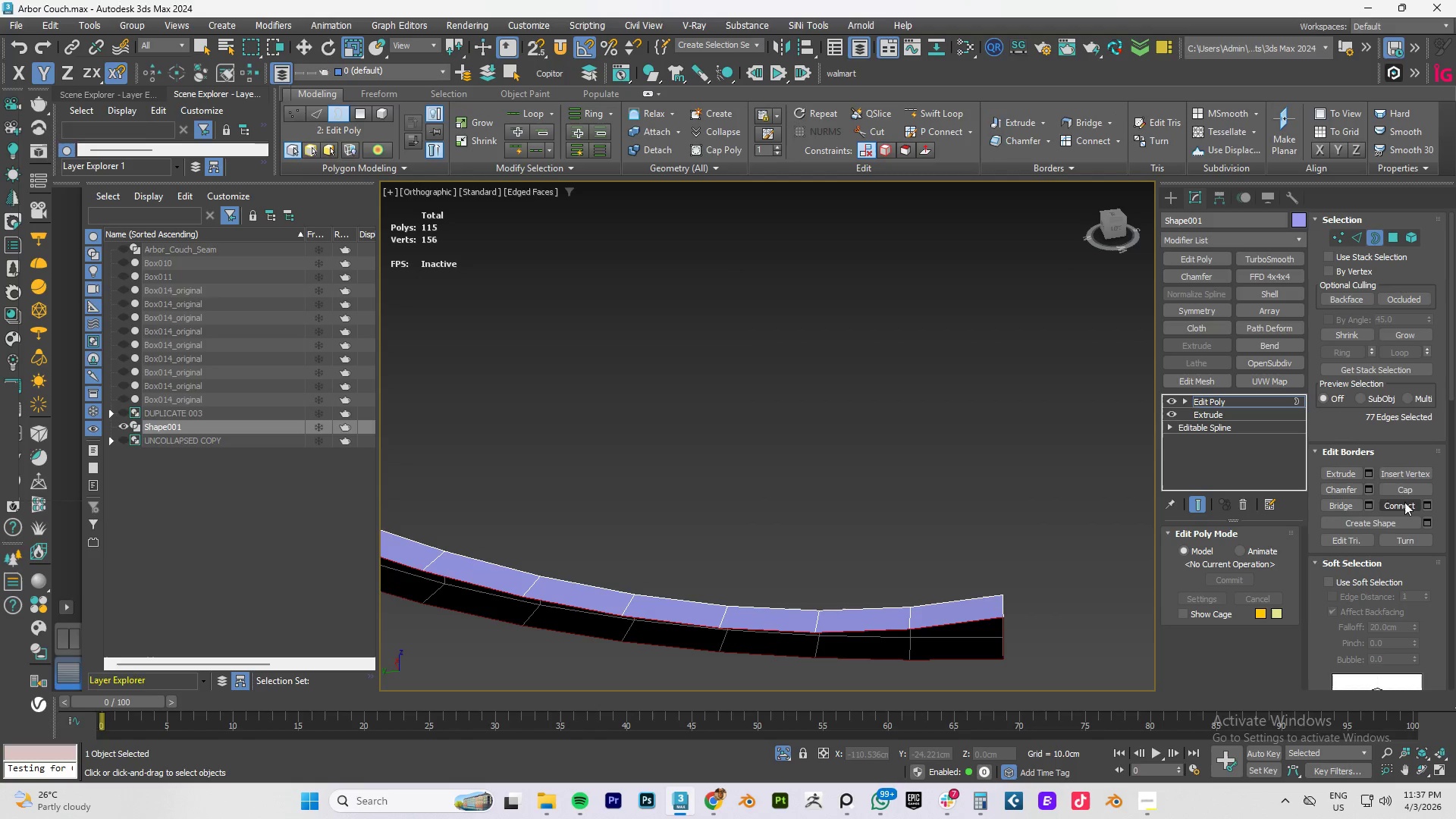 
left_click([1401, 486])
 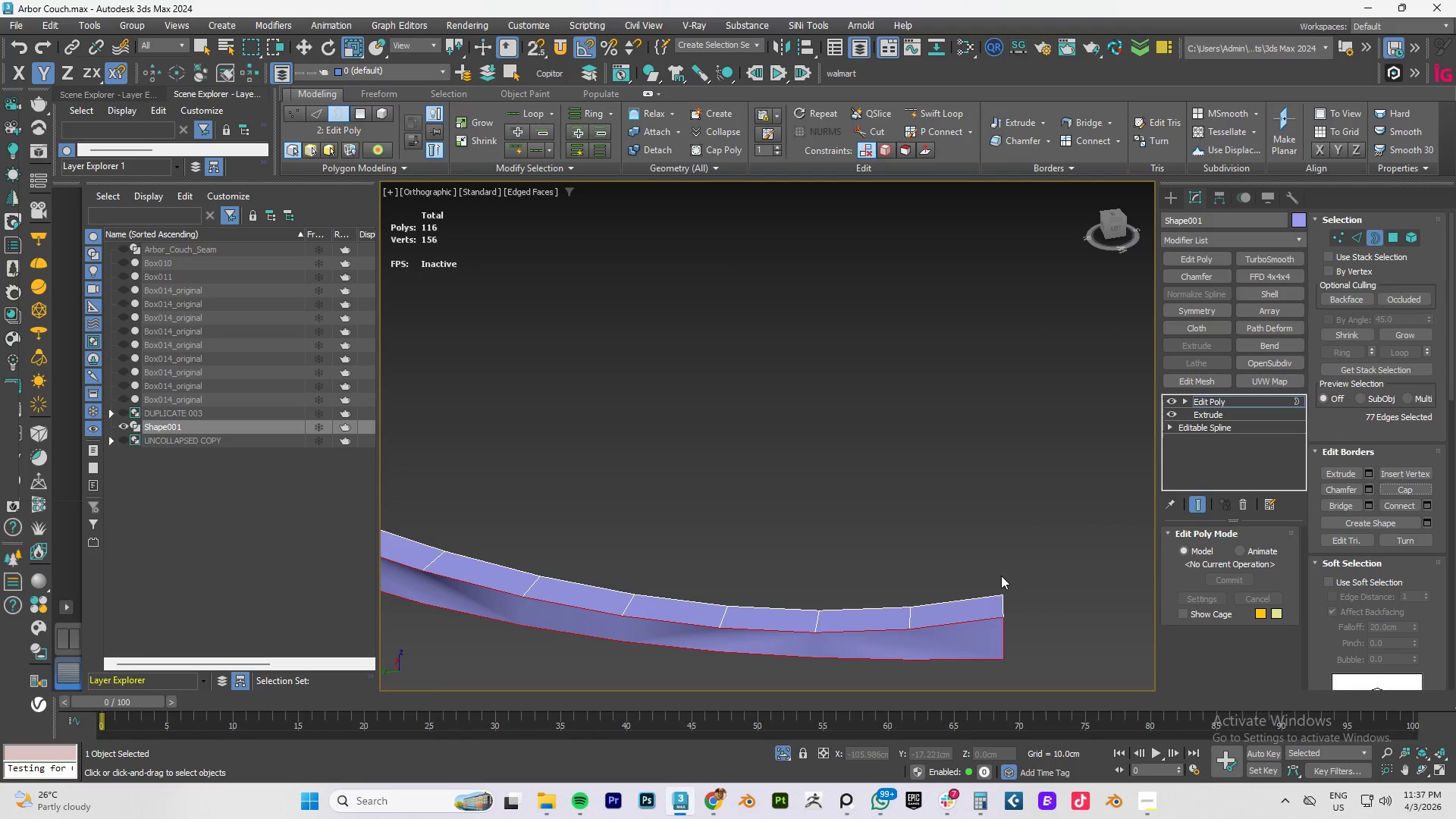 
key(1)
 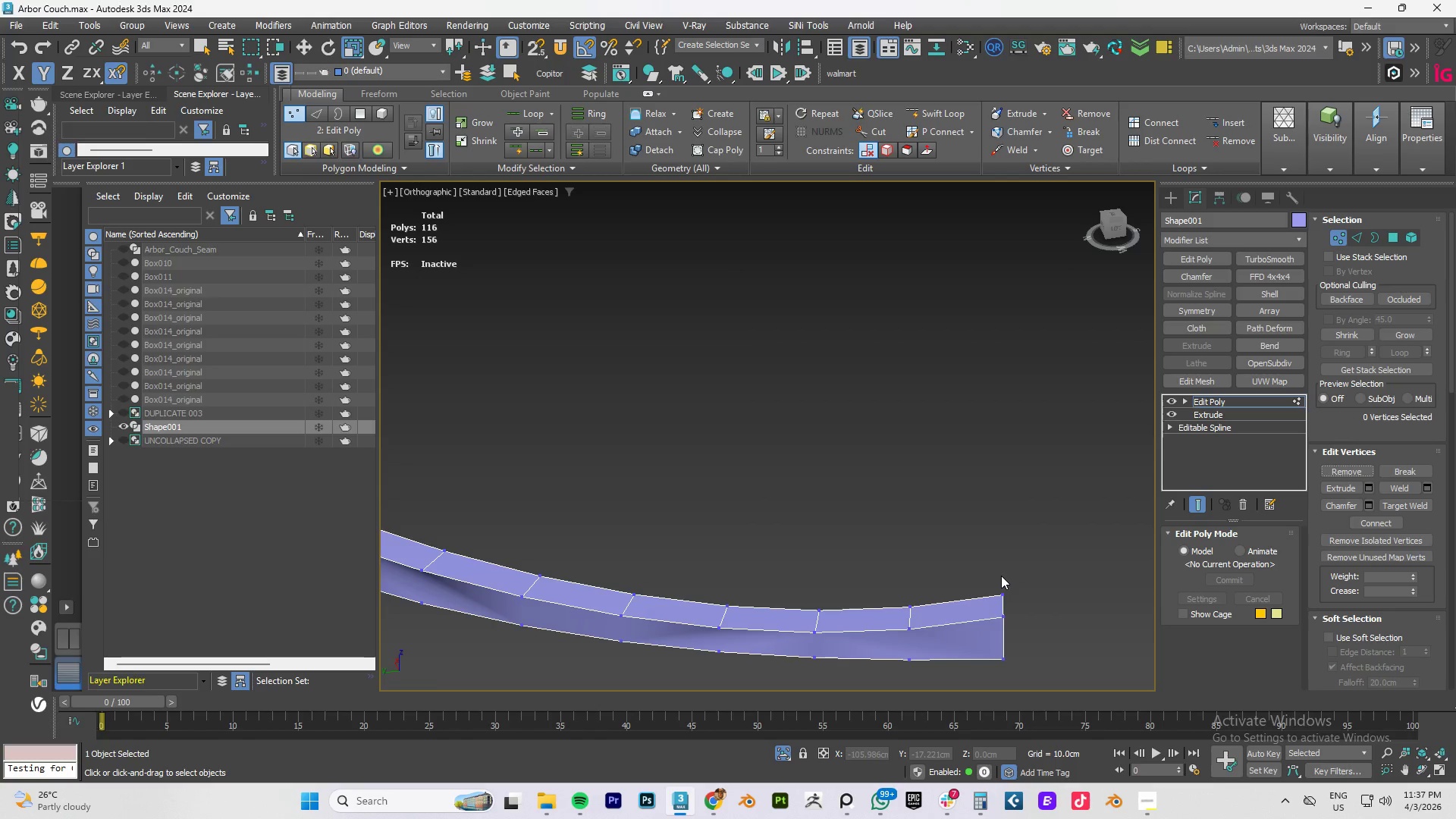 
key(Alt+C)
 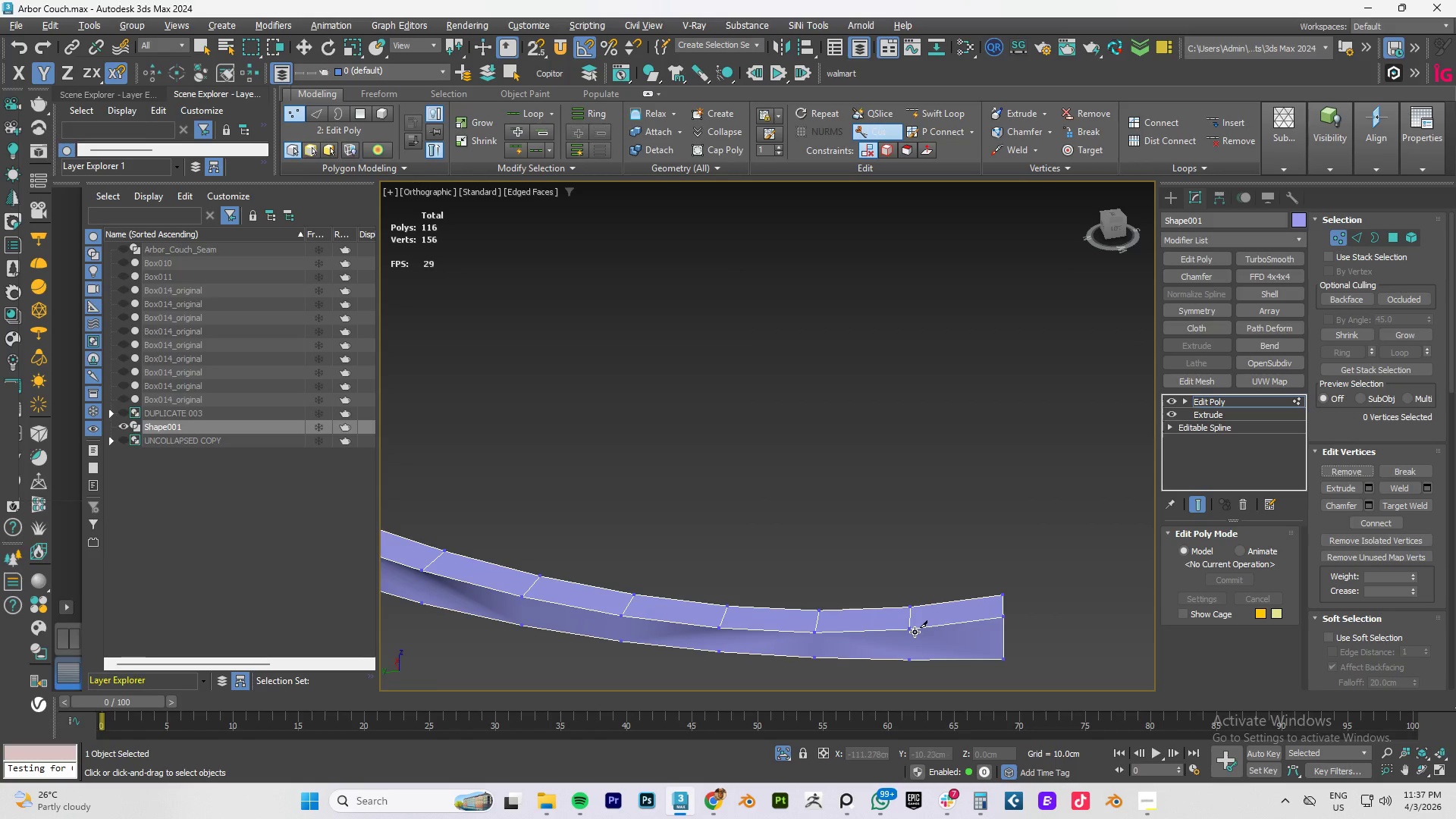 
left_click([912, 632])
 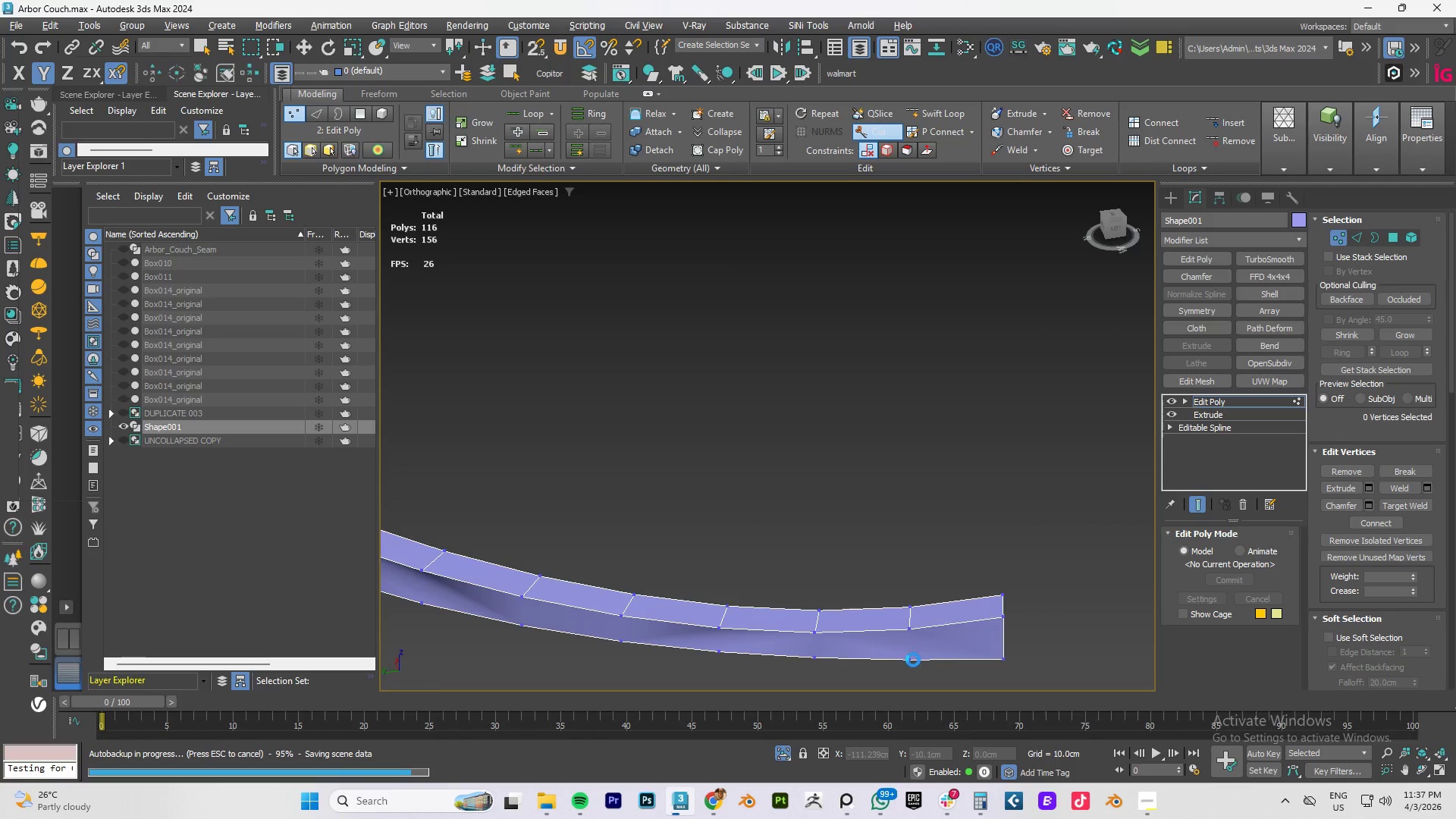 
left_click([913, 661])
 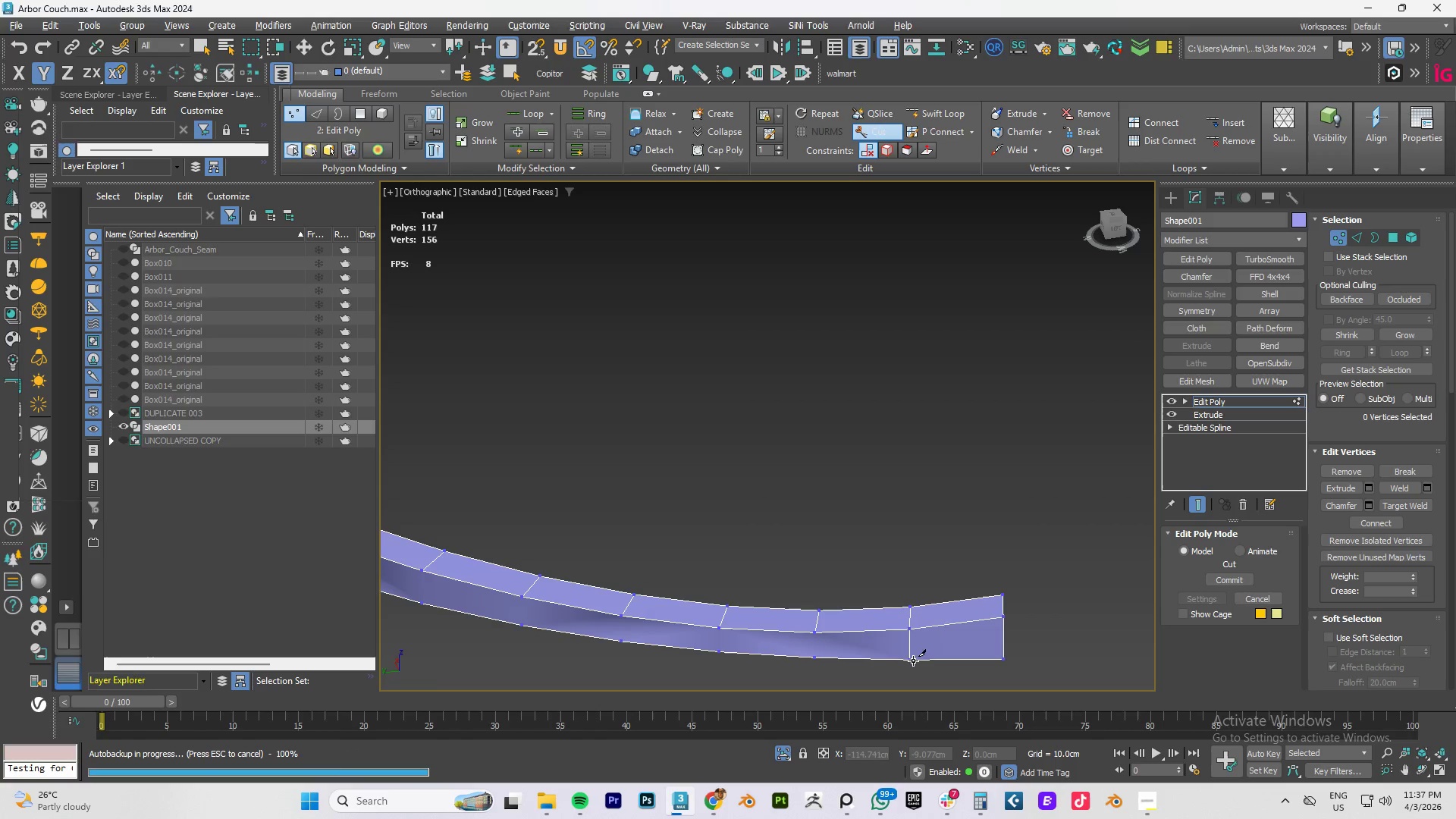 
right_click([927, 653])
 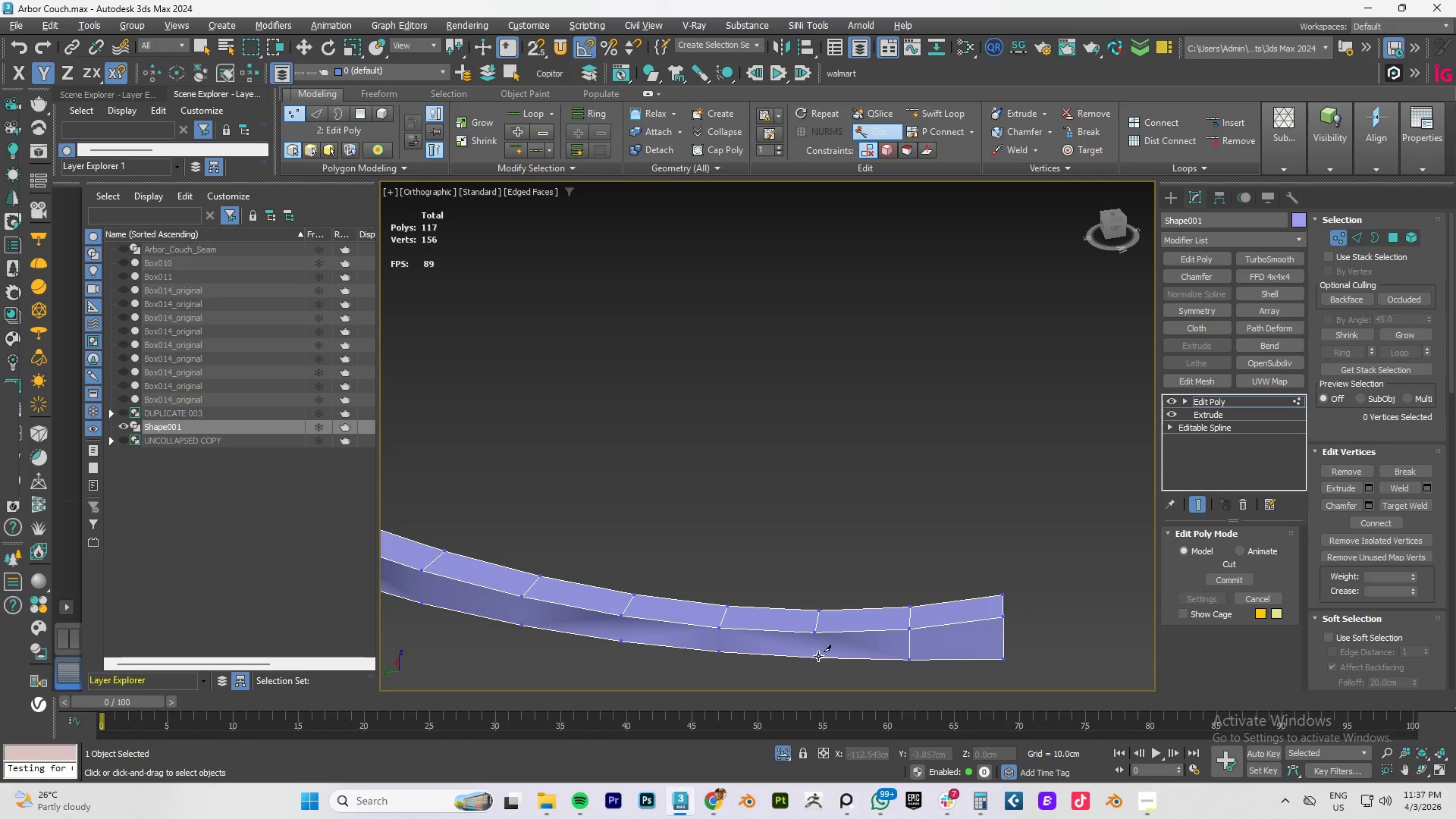 
double_click([818, 630])
 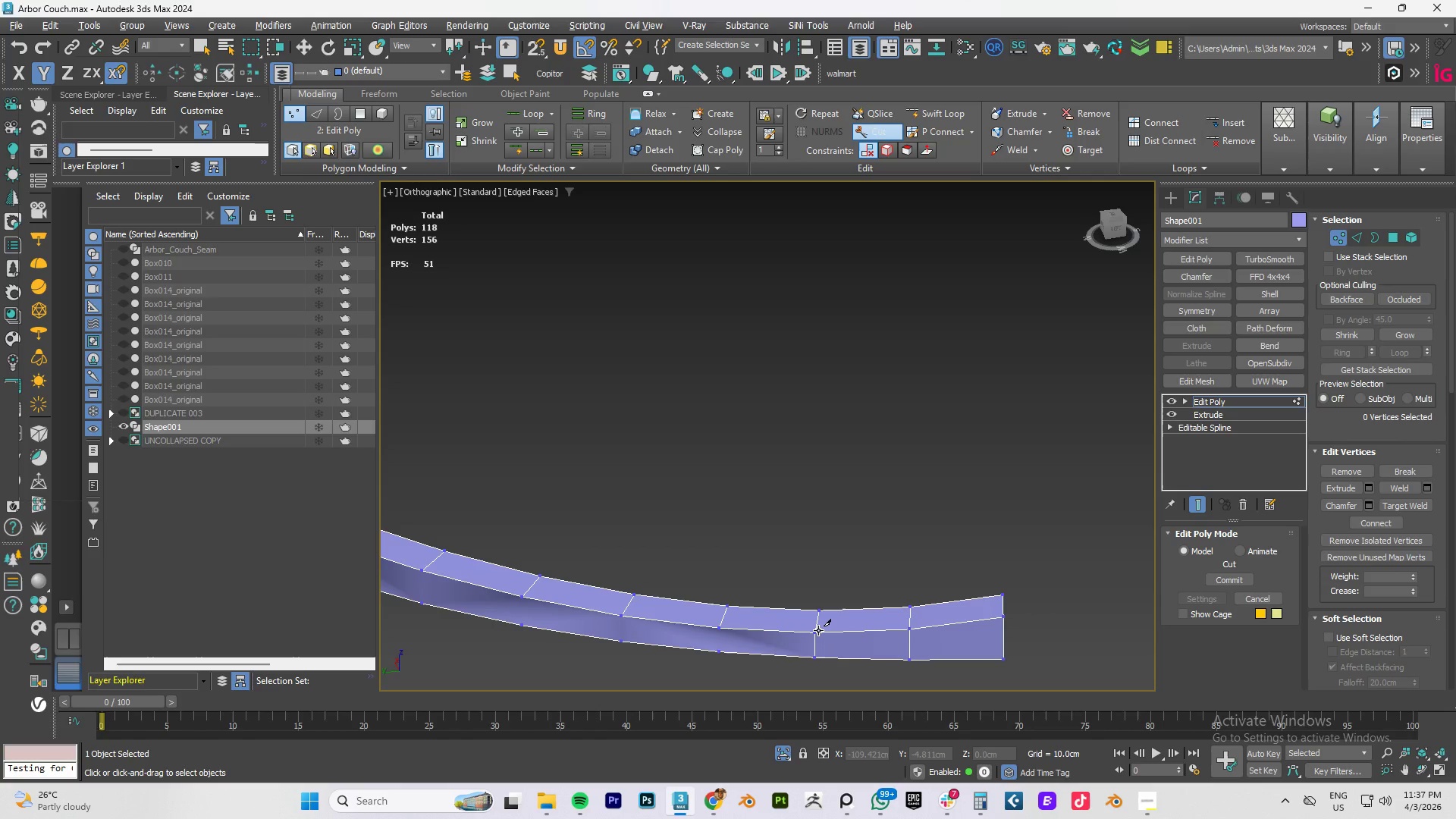 
right_click([818, 630])
 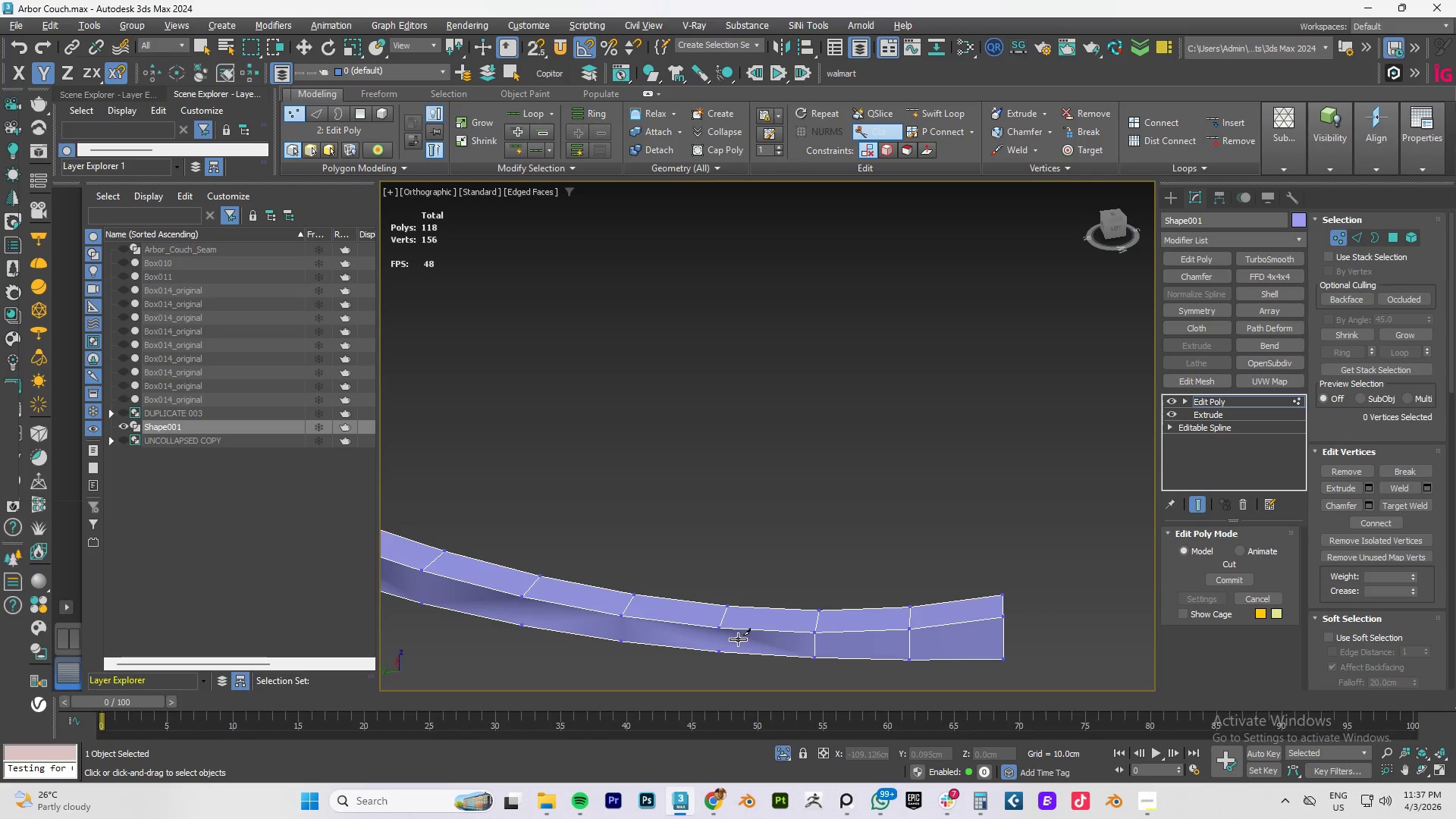 
left_click([719, 628])
 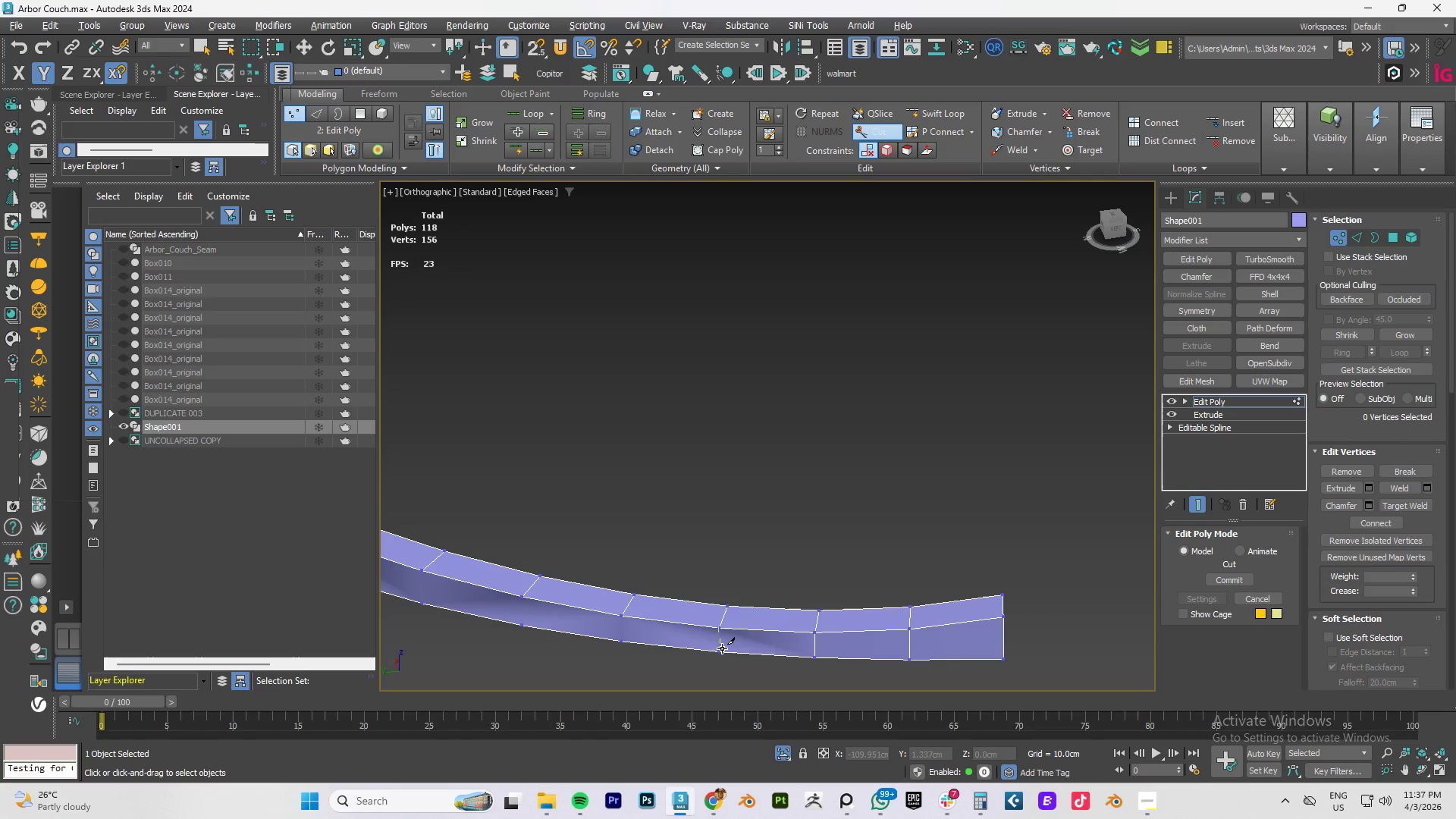 
left_click([722, 648])
 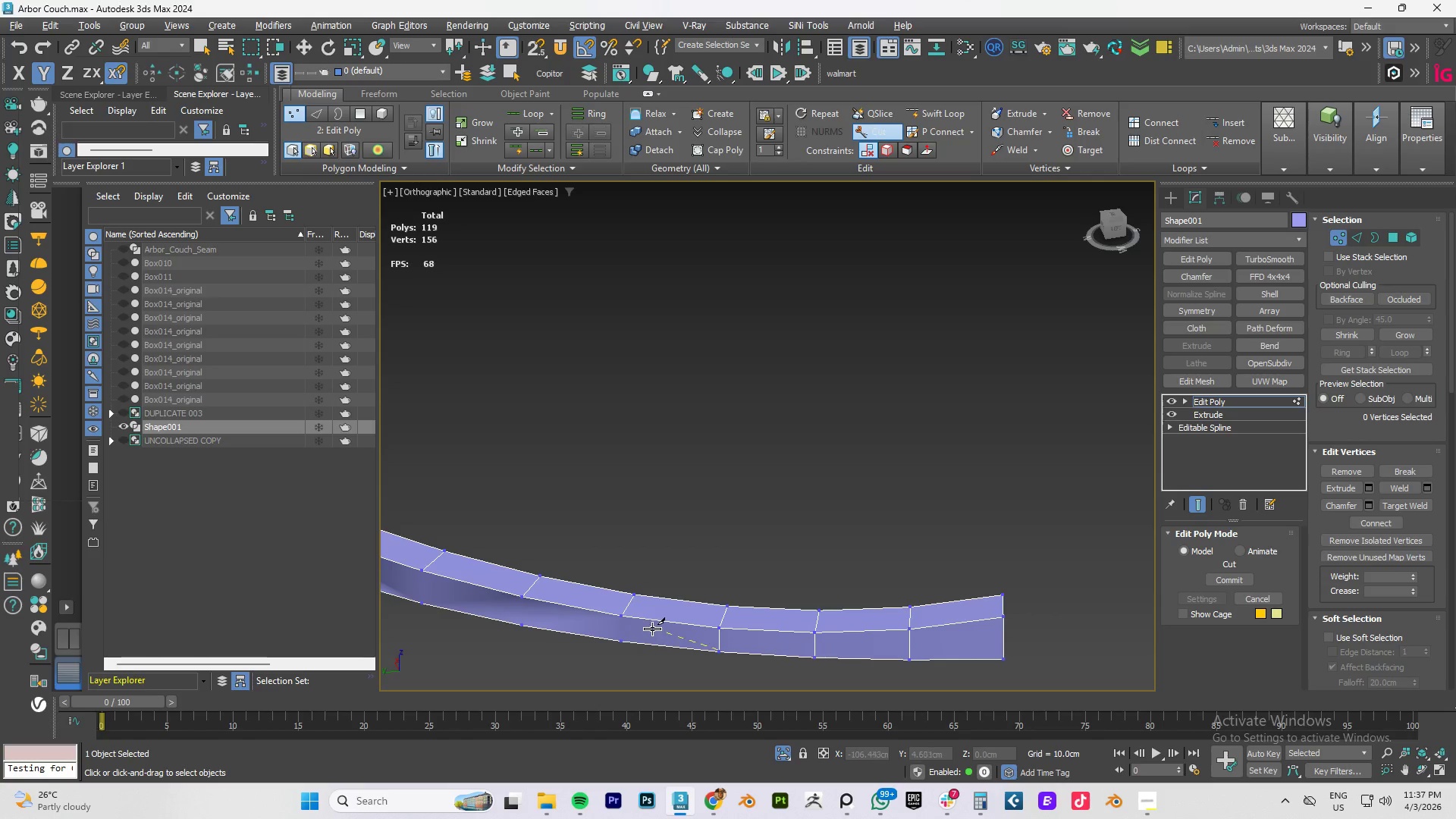 
right_click([652, 624])
 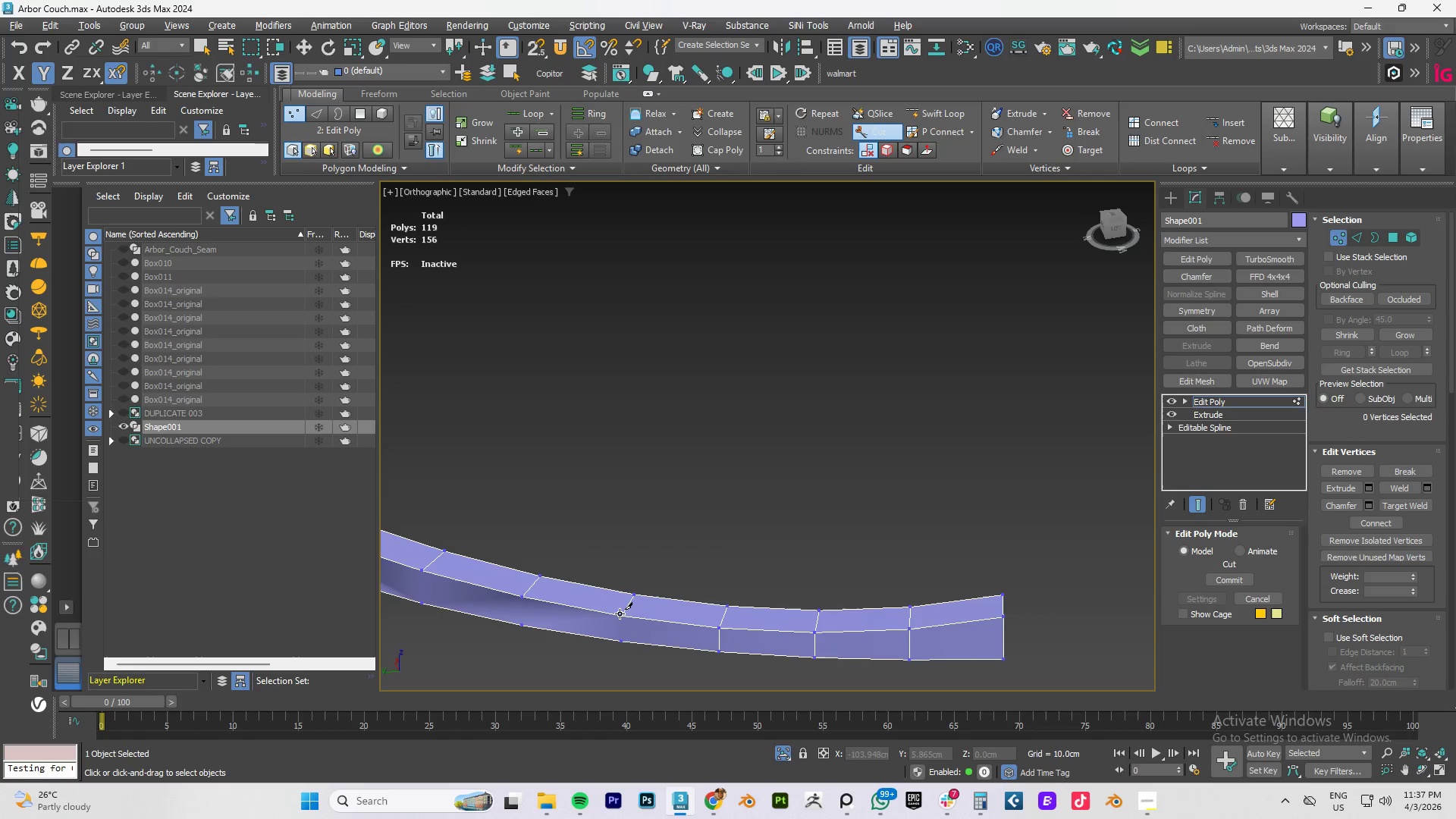 
type(11)
 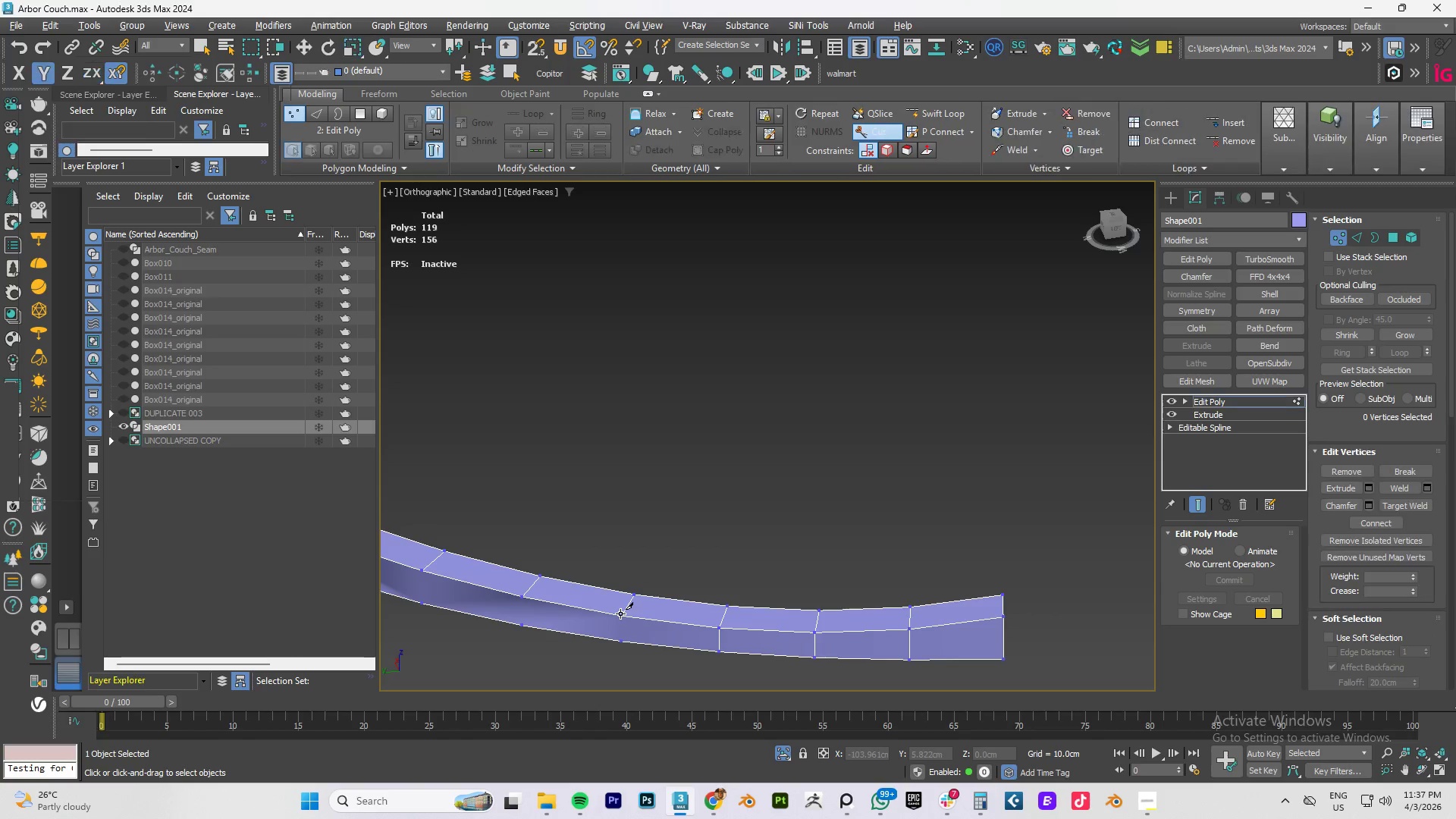 
right_click([620, 613])
 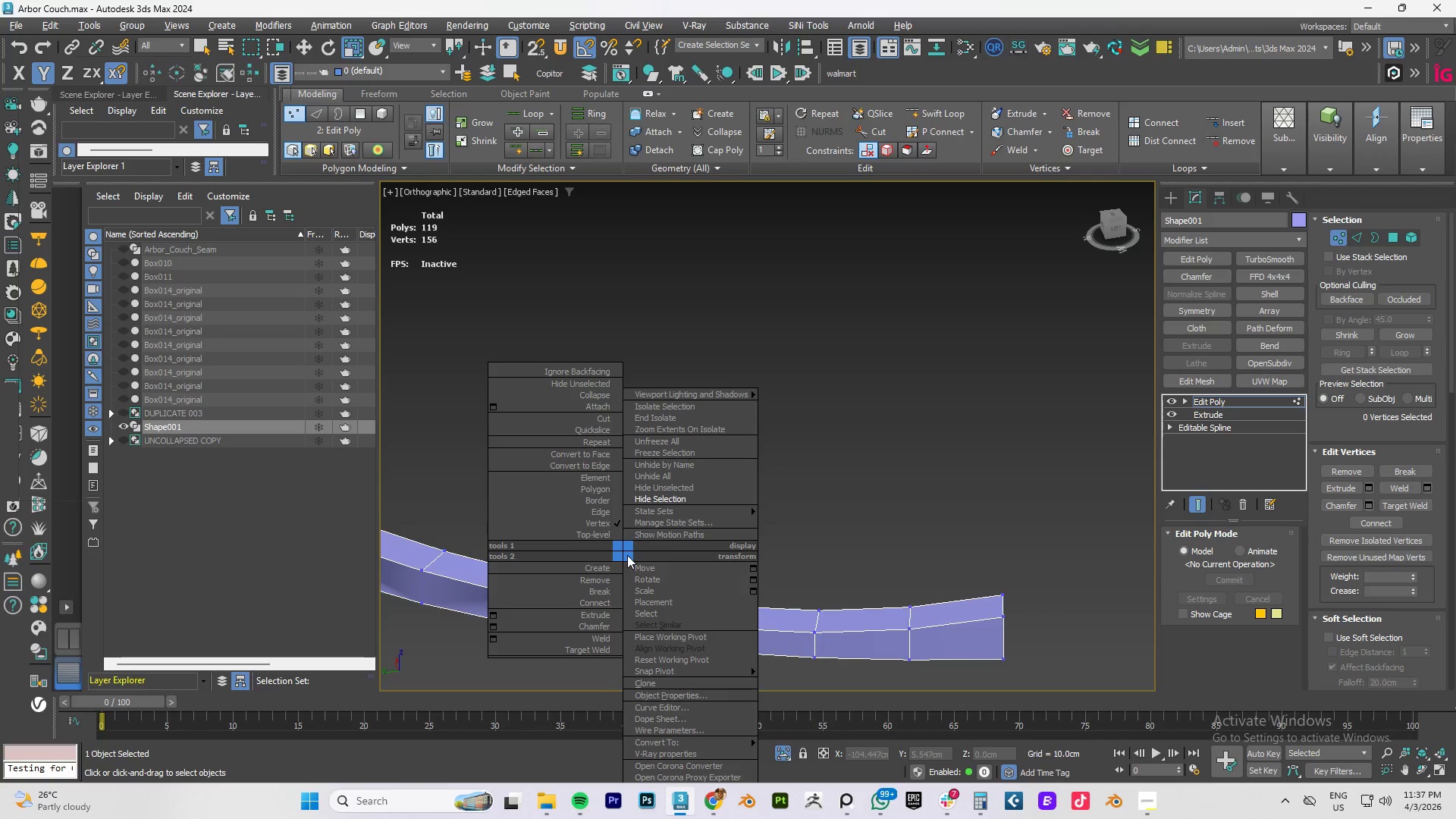 
left_click_drag(start_coordinate=[907, 468], to_coordinate=[907, 529])
 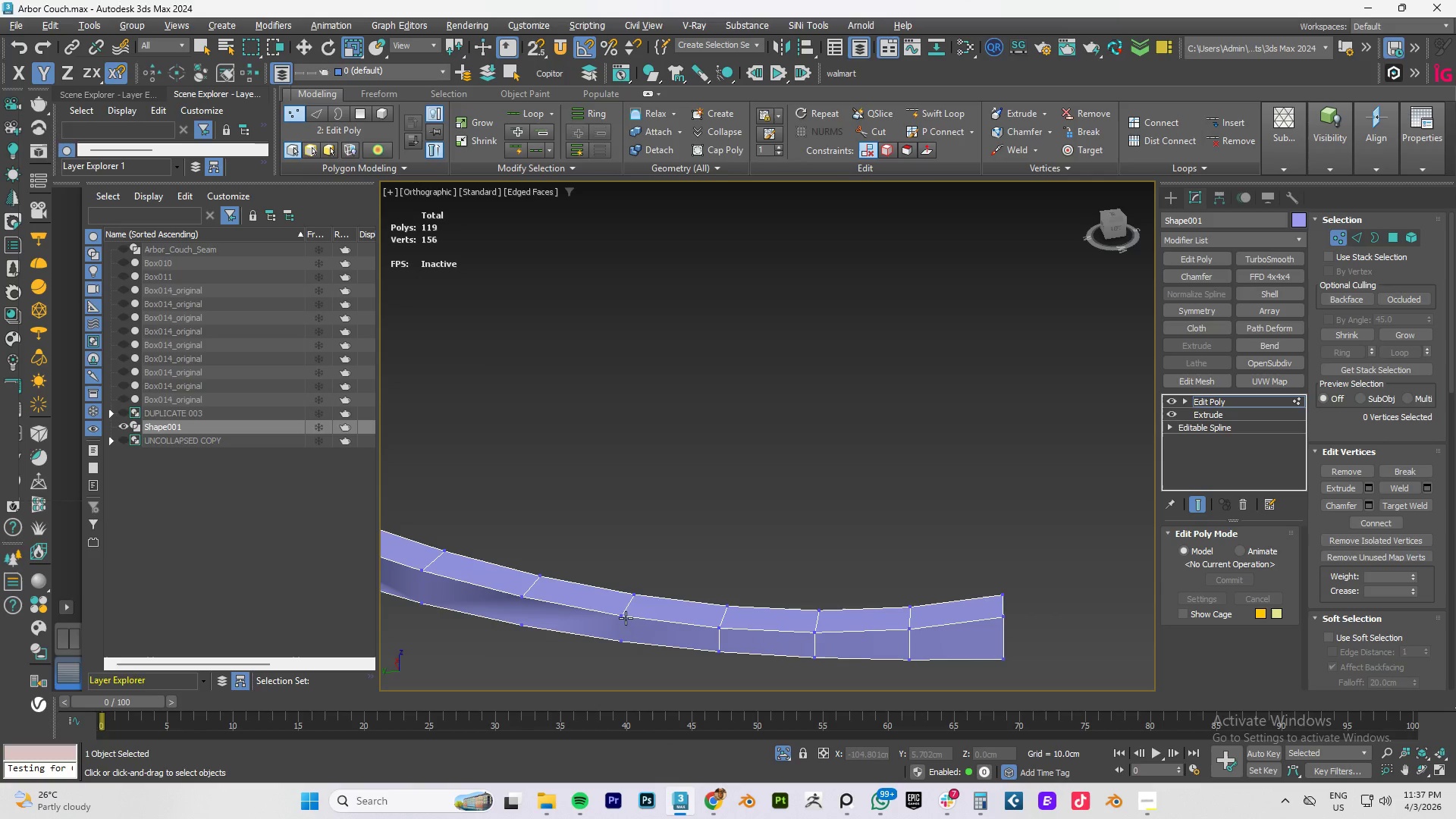 
left_click([625, 614])
 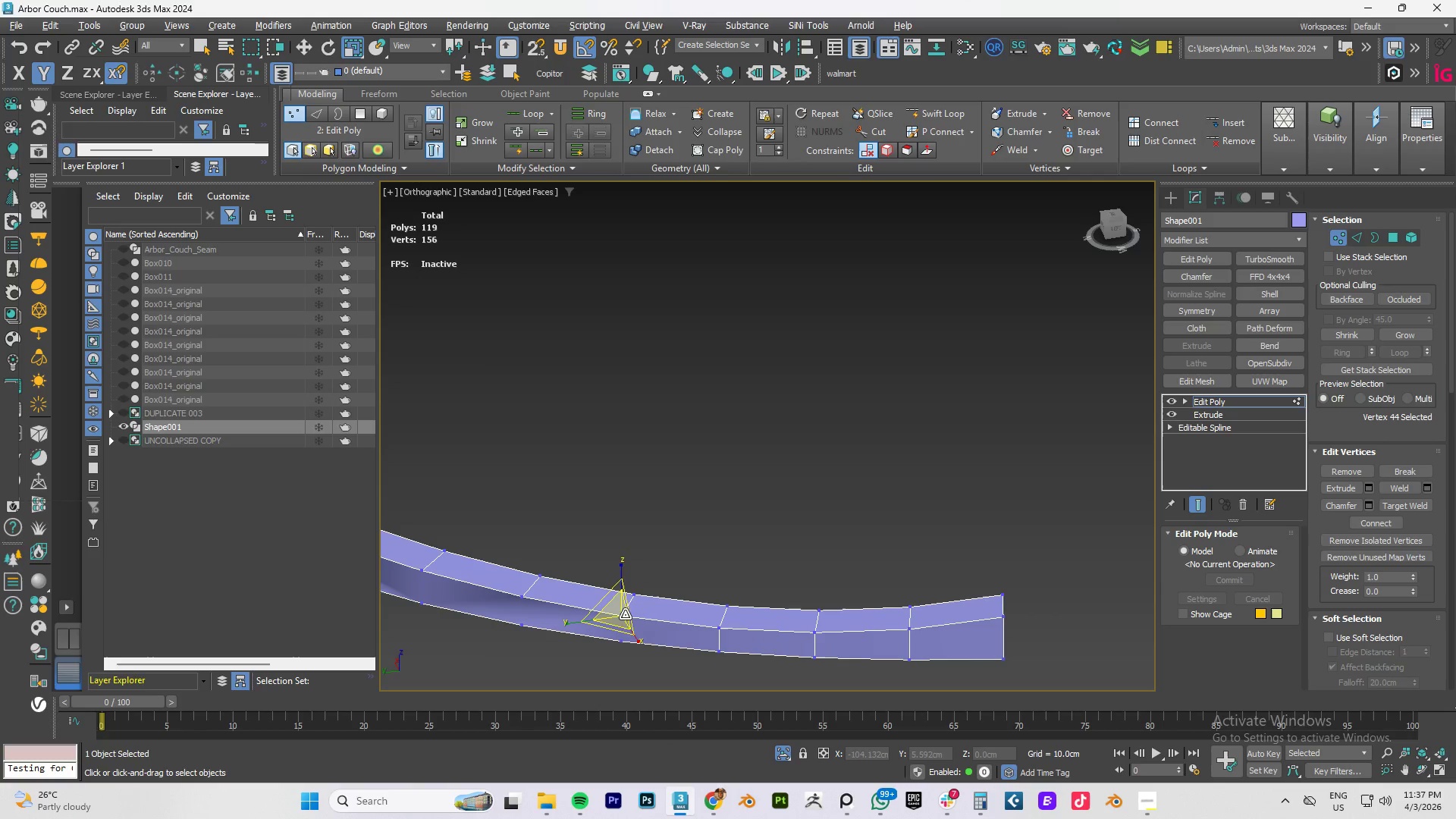 
hold_key(key=ControlLeft, duration=1.53)
double_click([625, 642])
 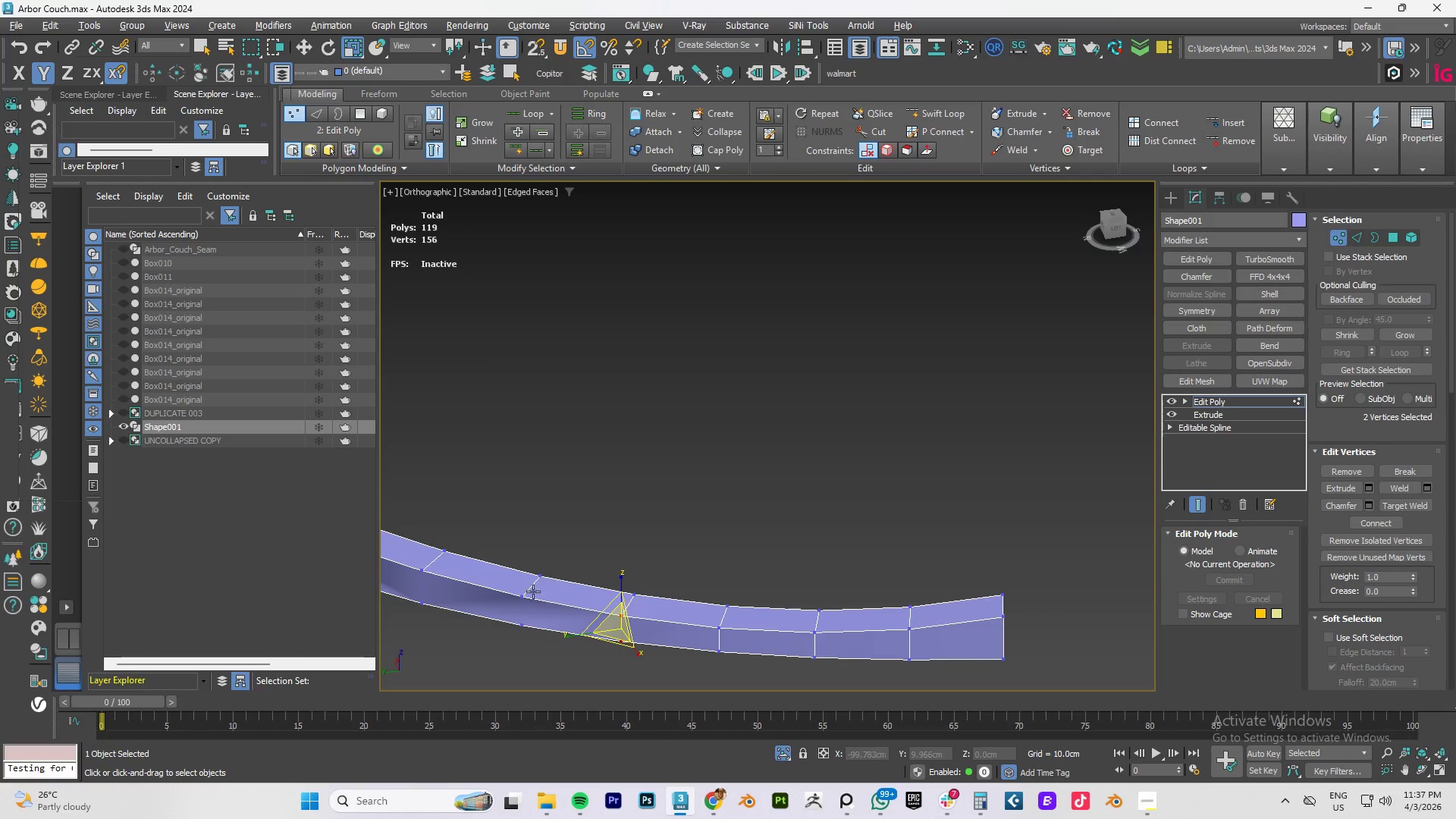 
hold_key(key=ControlLeft, duration=1.03)
left_click([522, 596])
 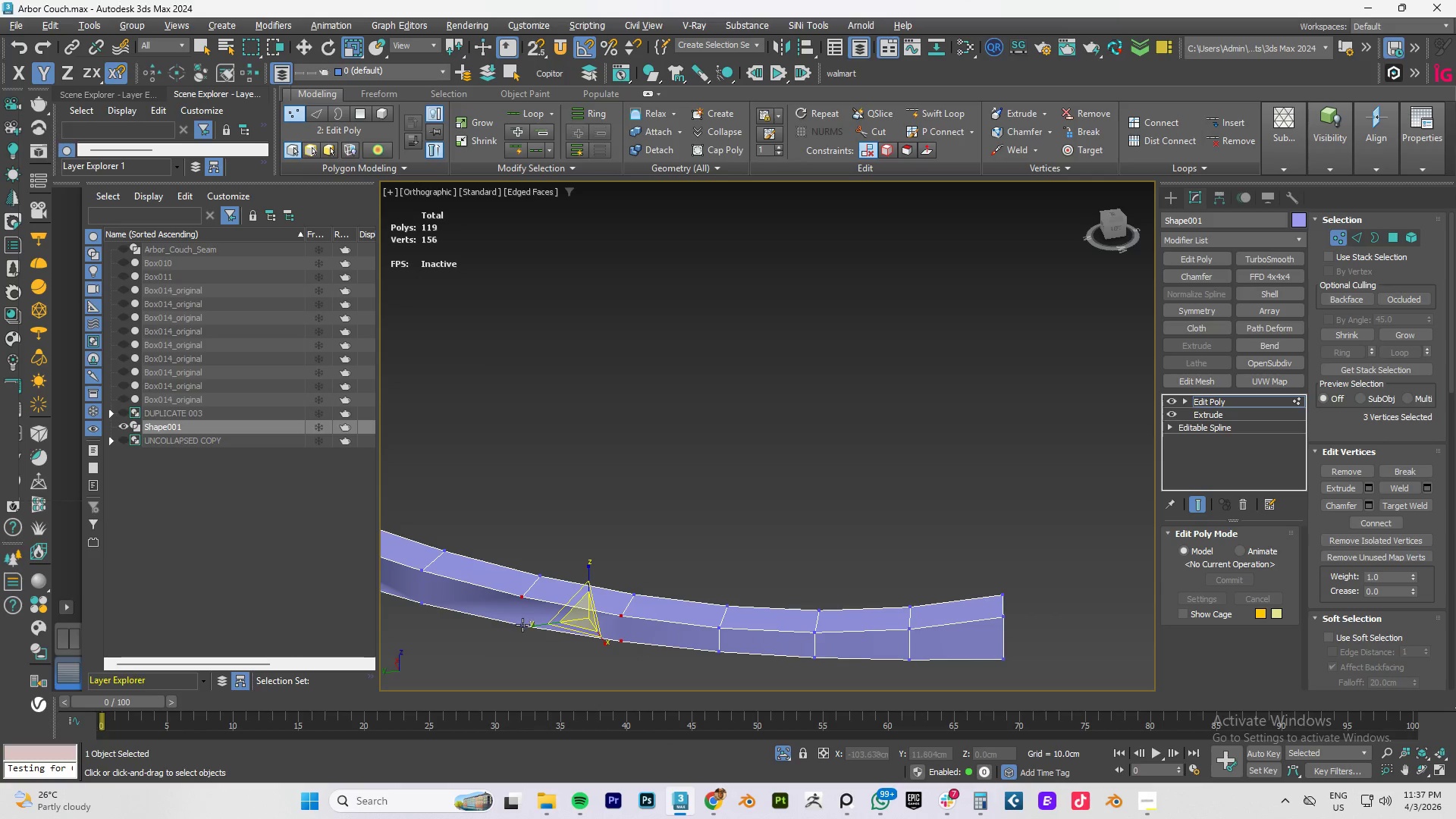 
left_click([522, 626])
 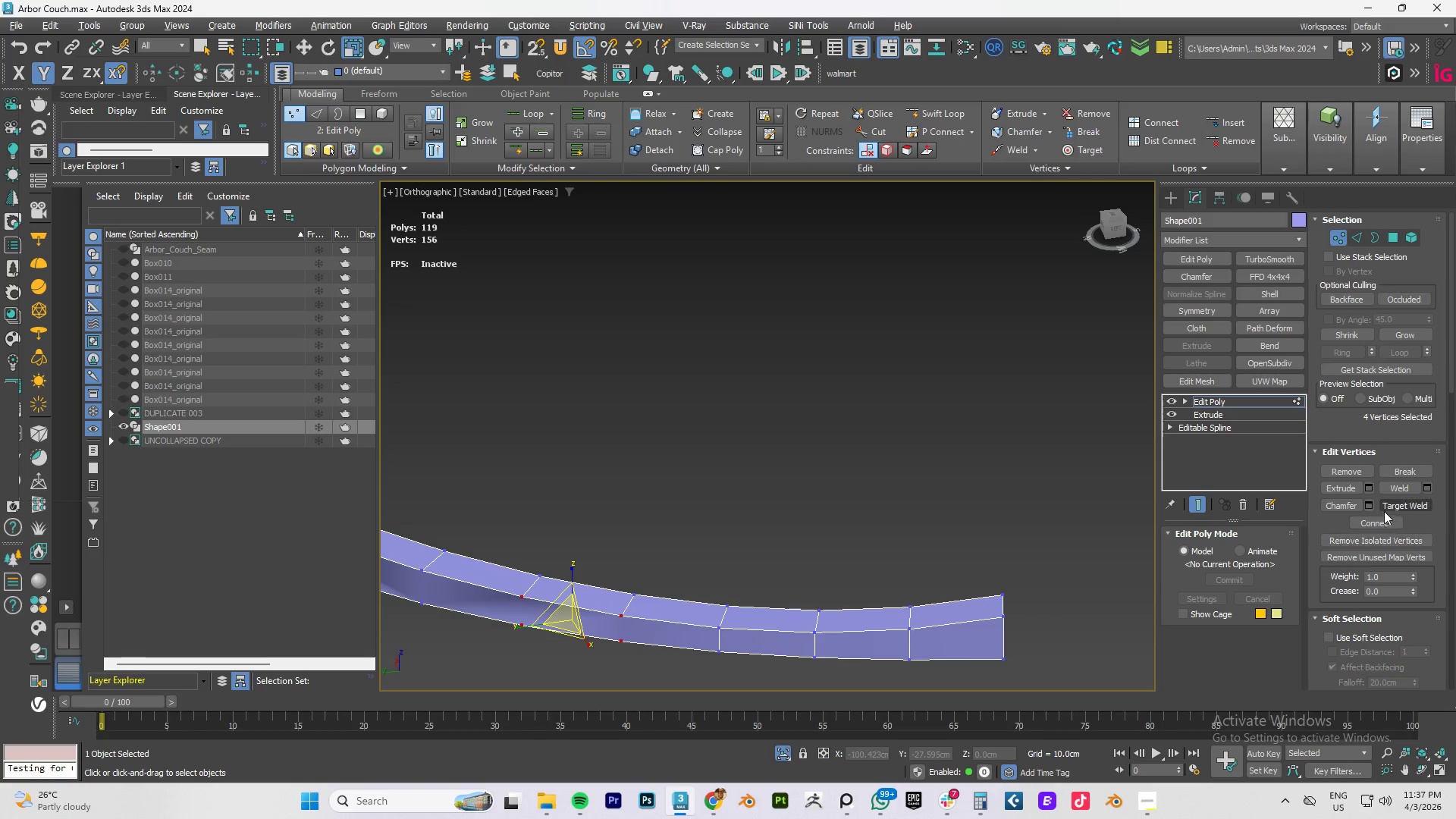 
left_click([1380, 521])
 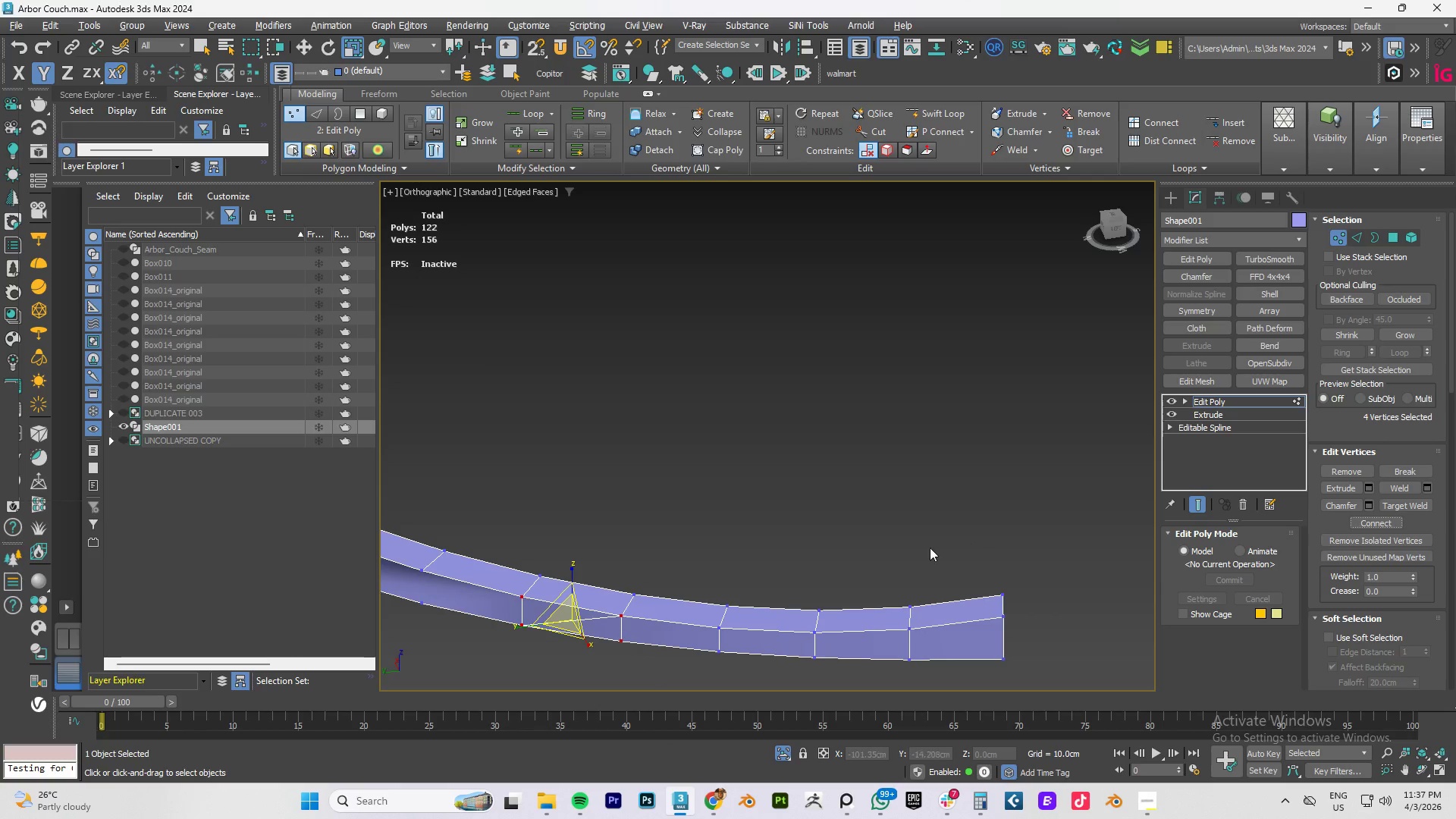 
key(Control+Z)
 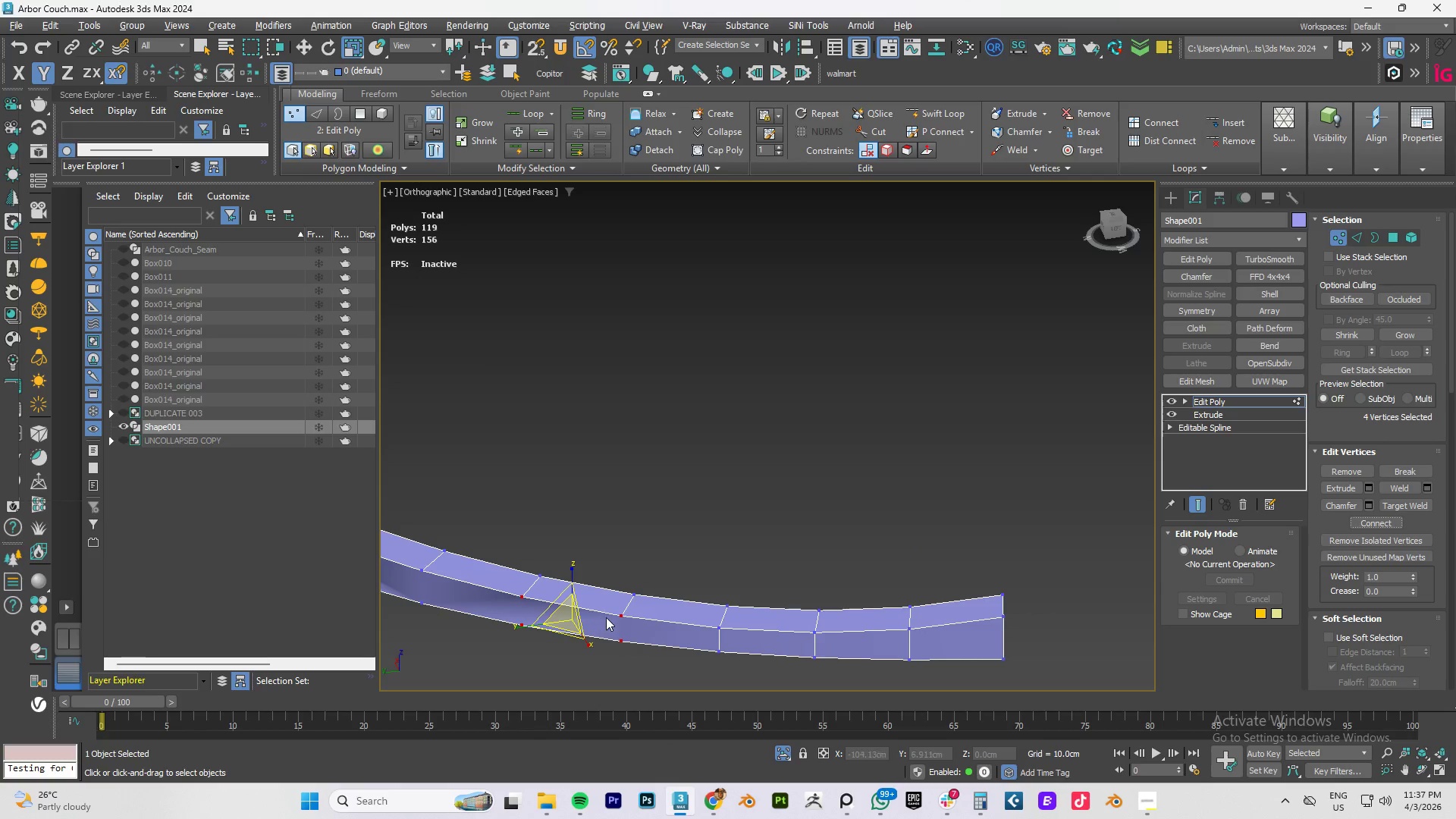 
left_click([615, 614])
 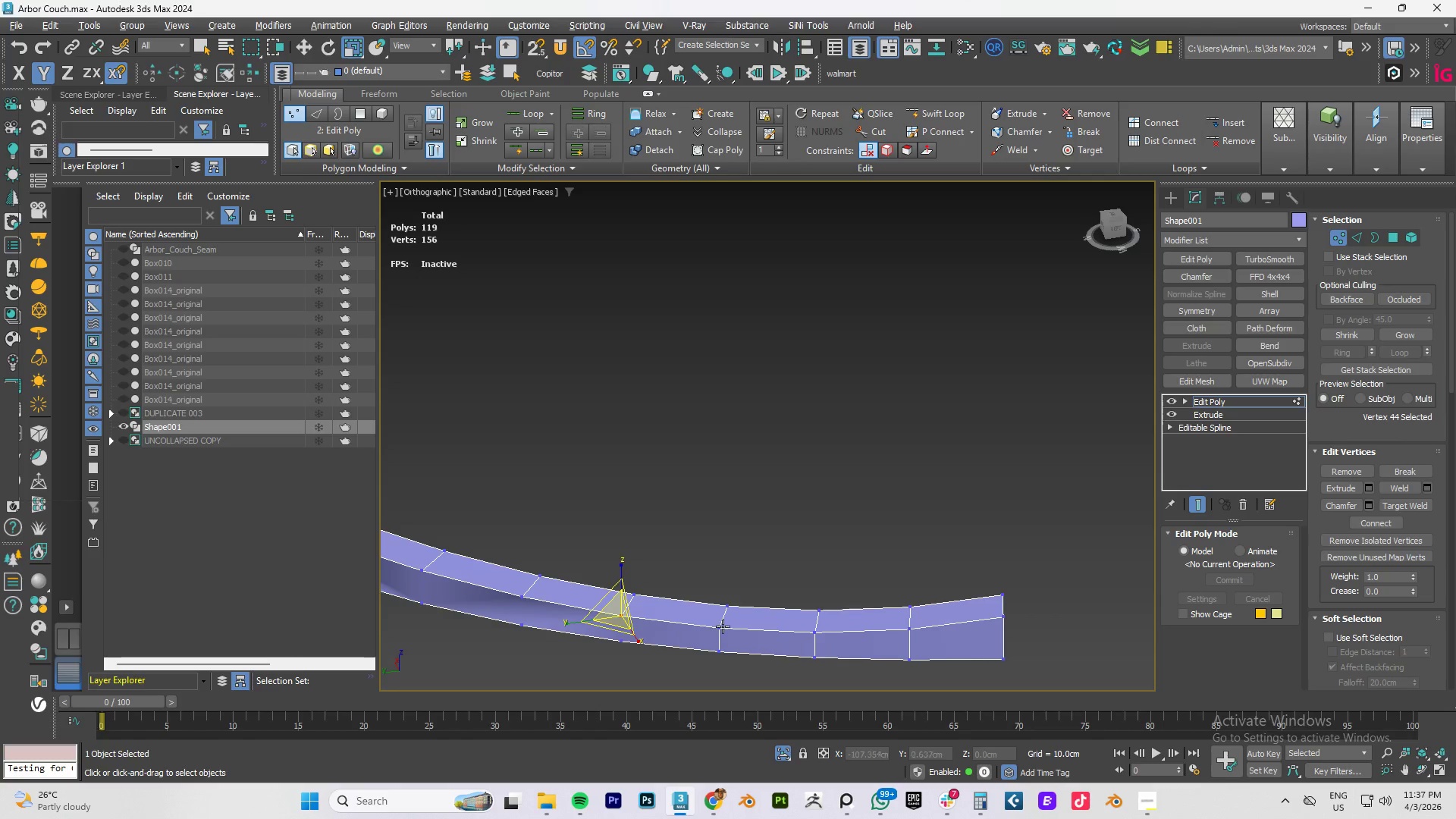 
left_click([684, 530])
 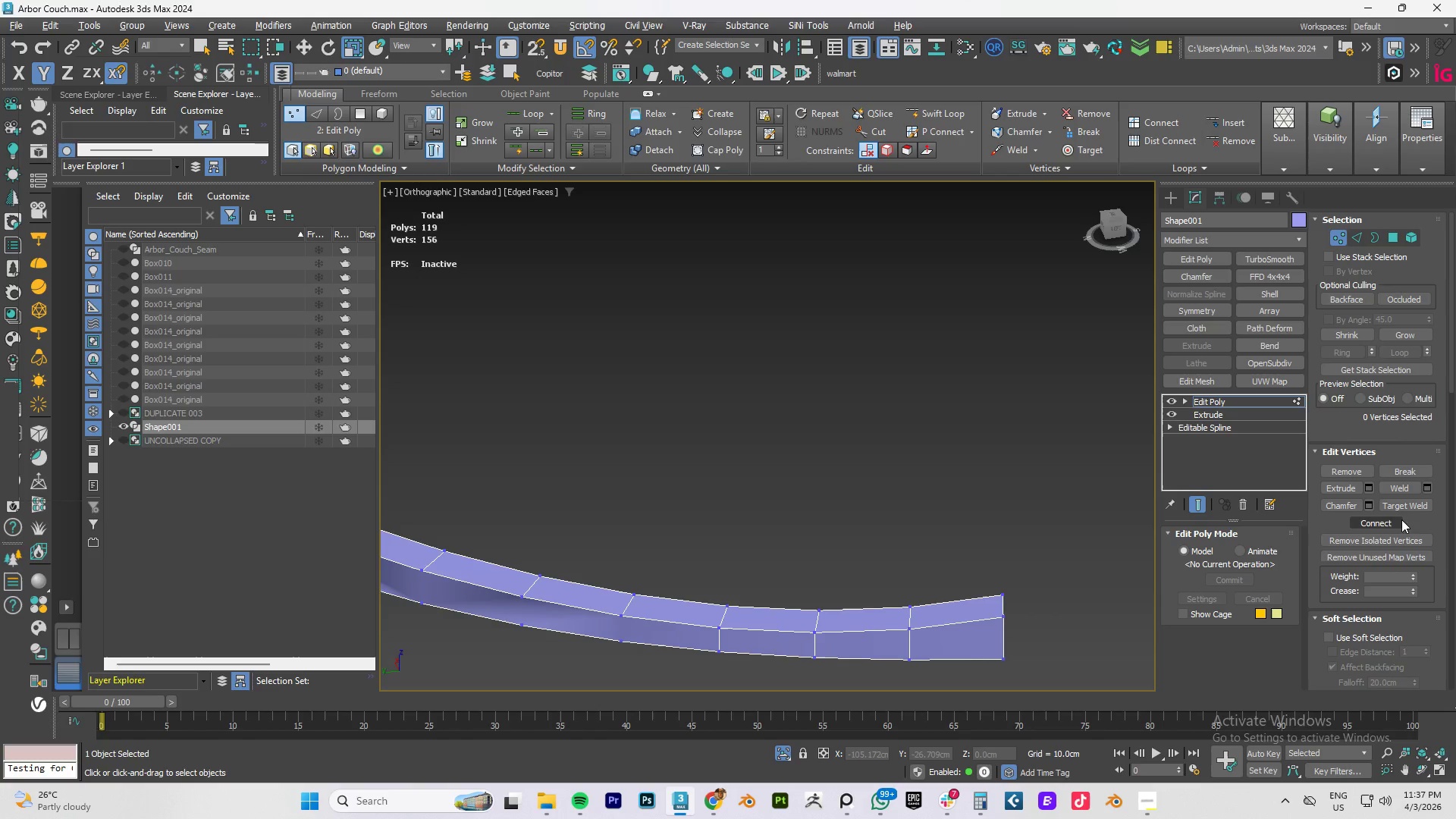 
left_click([1387, 522])
 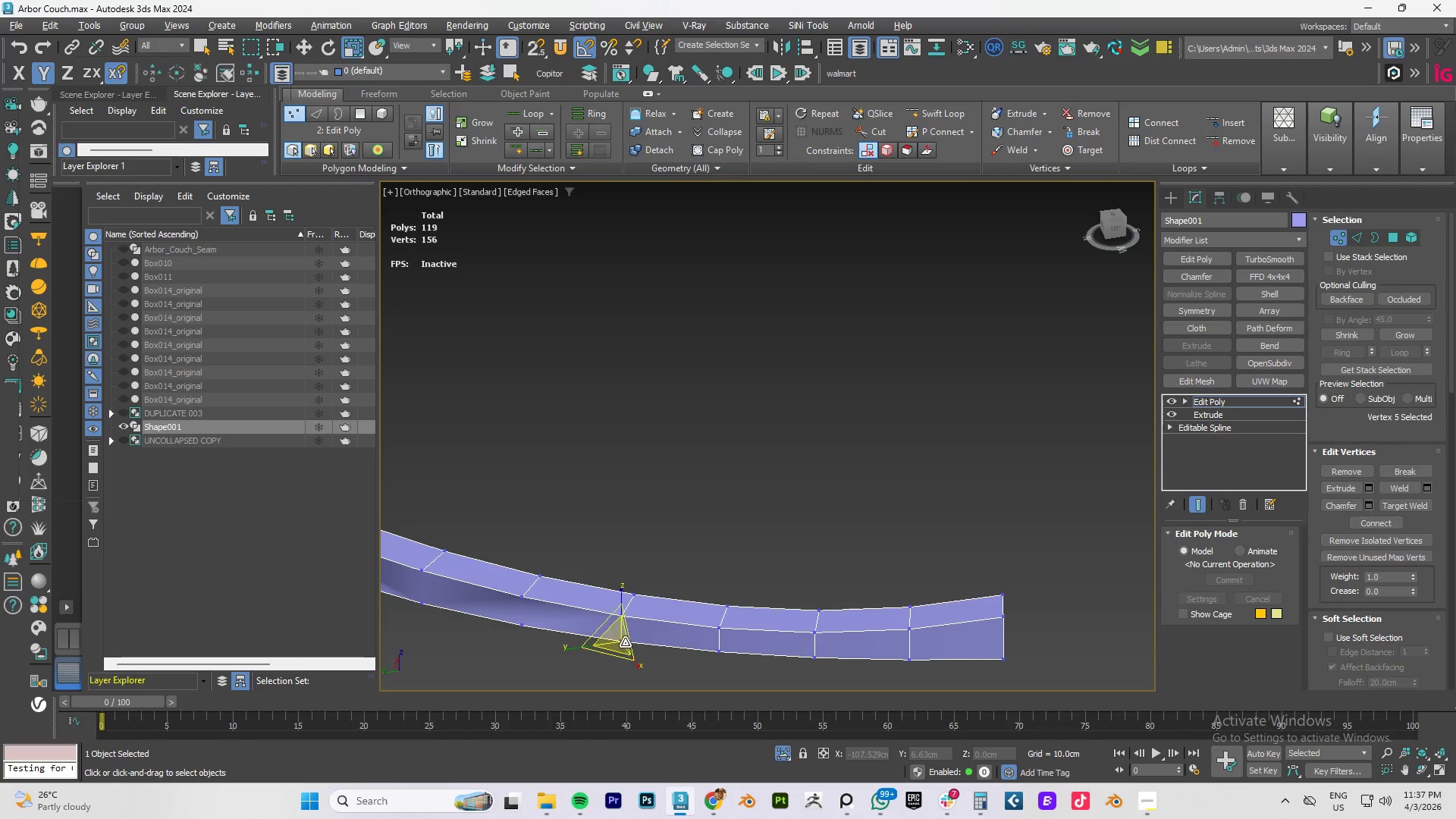 
left_click([622, 617])
 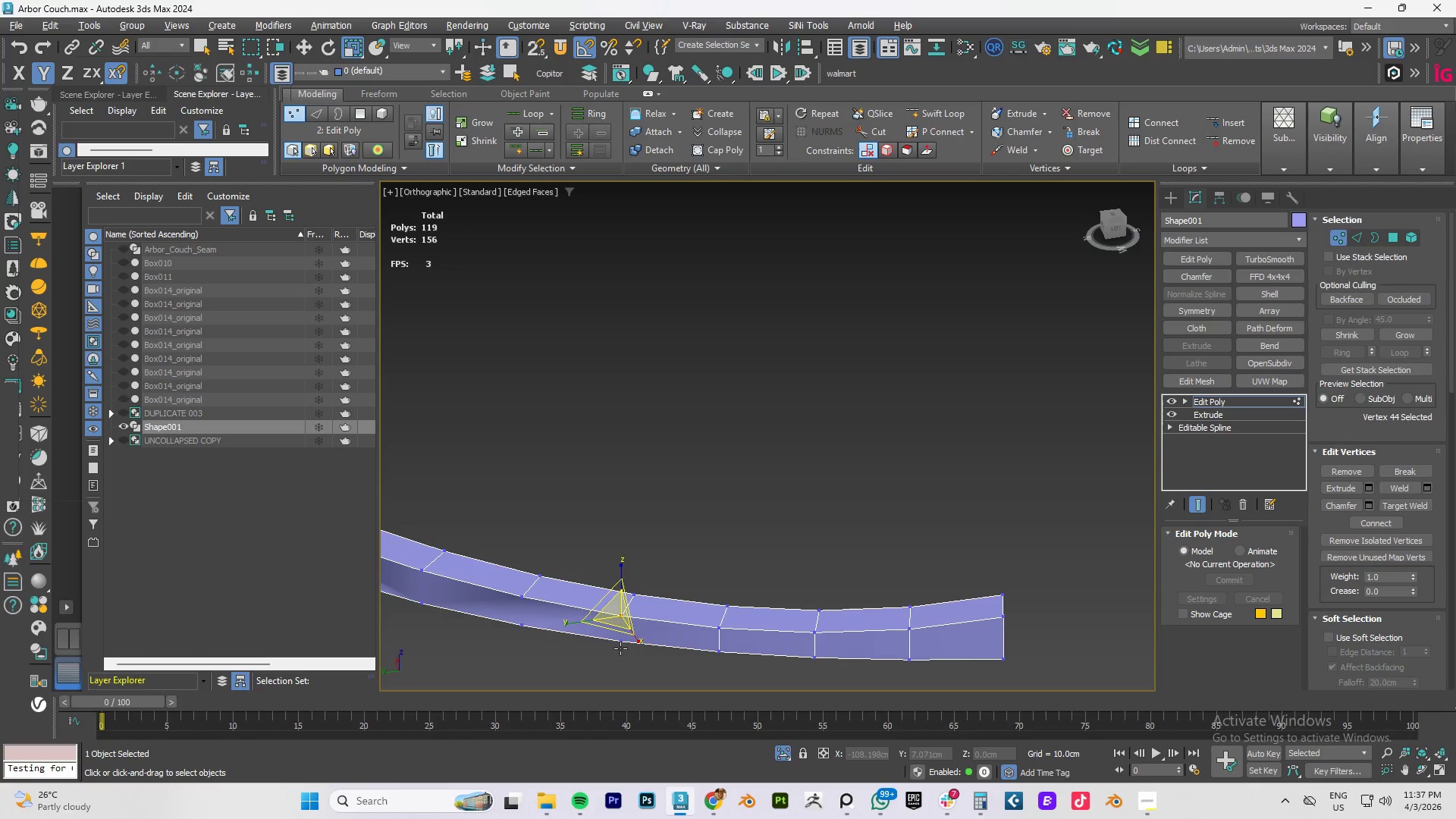 
left_click([623, 645])
 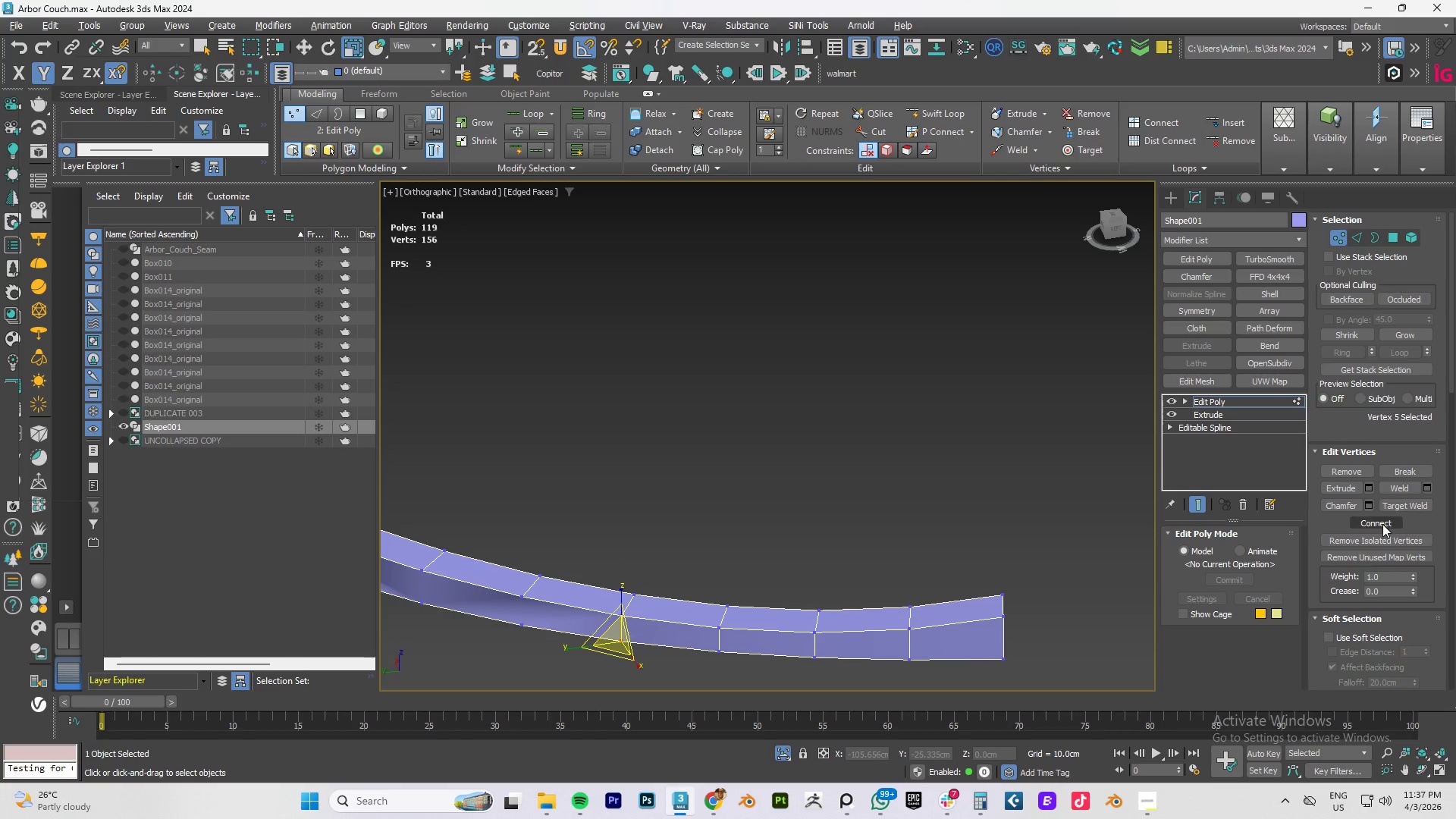 
left_click([1380, 526])
 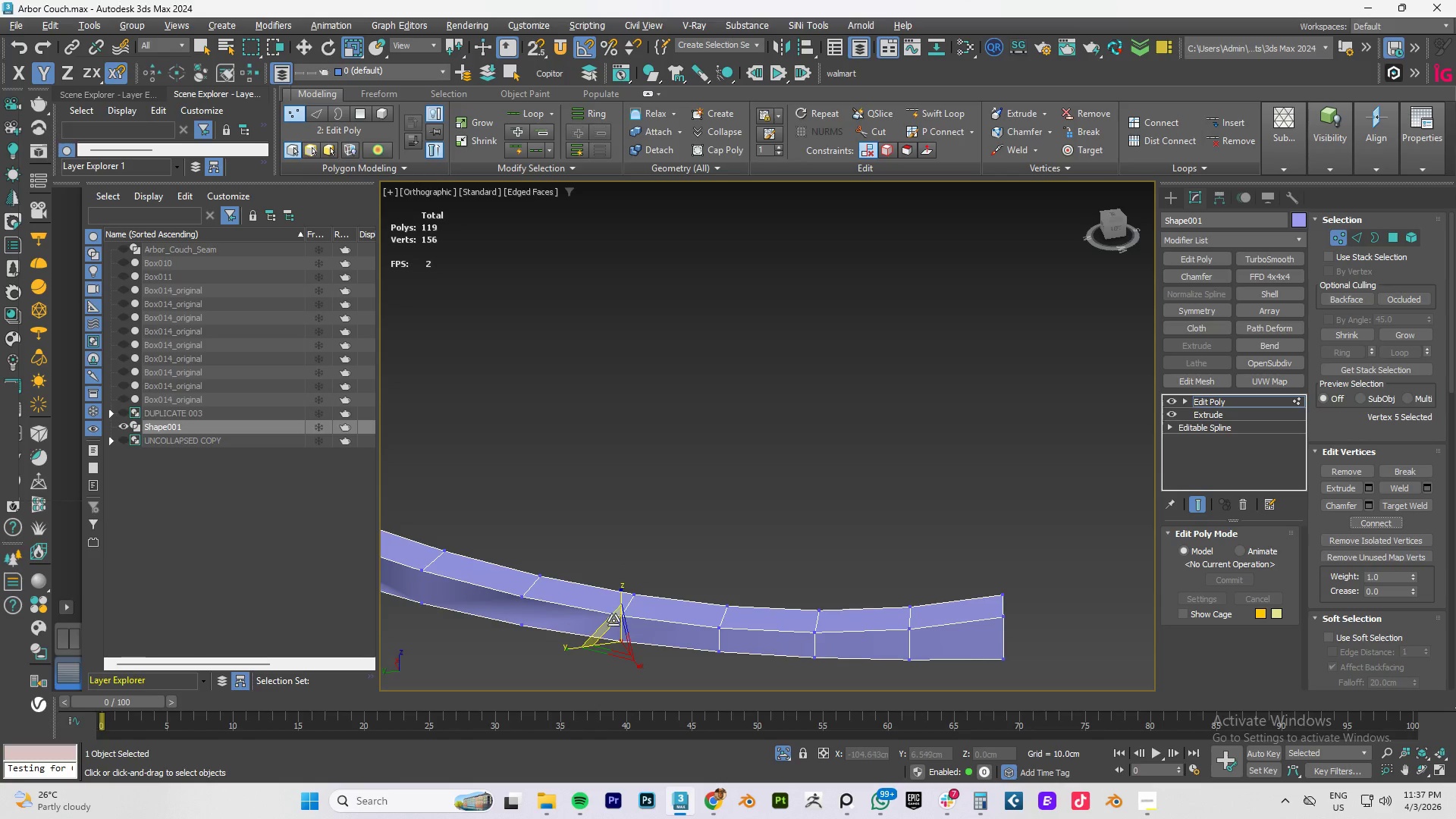 
left_click([620, 619])
 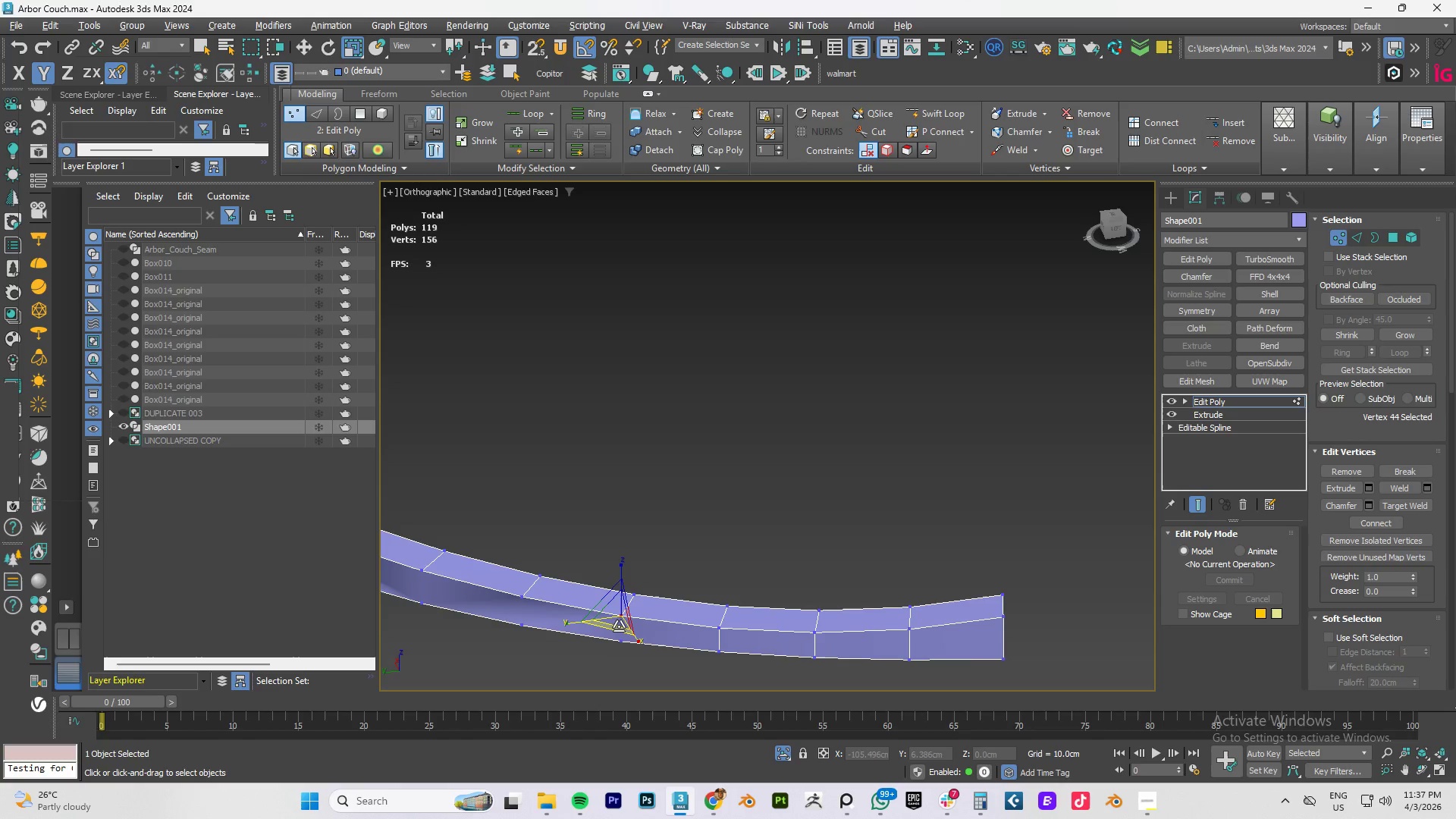 
key(W)
 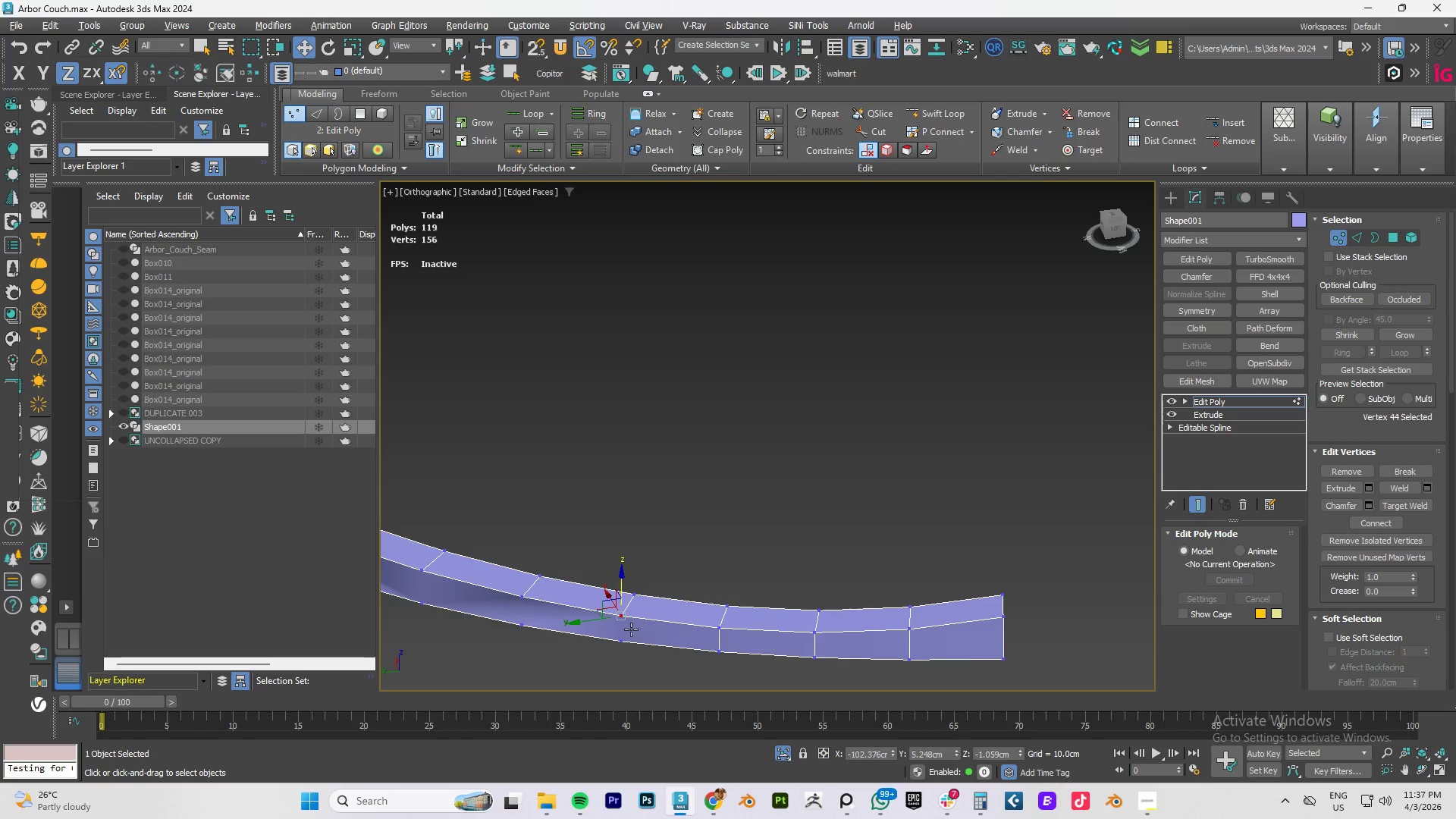 
hold_key(key=ControlLeft, duration=0.58)
left_click([620, 637])
 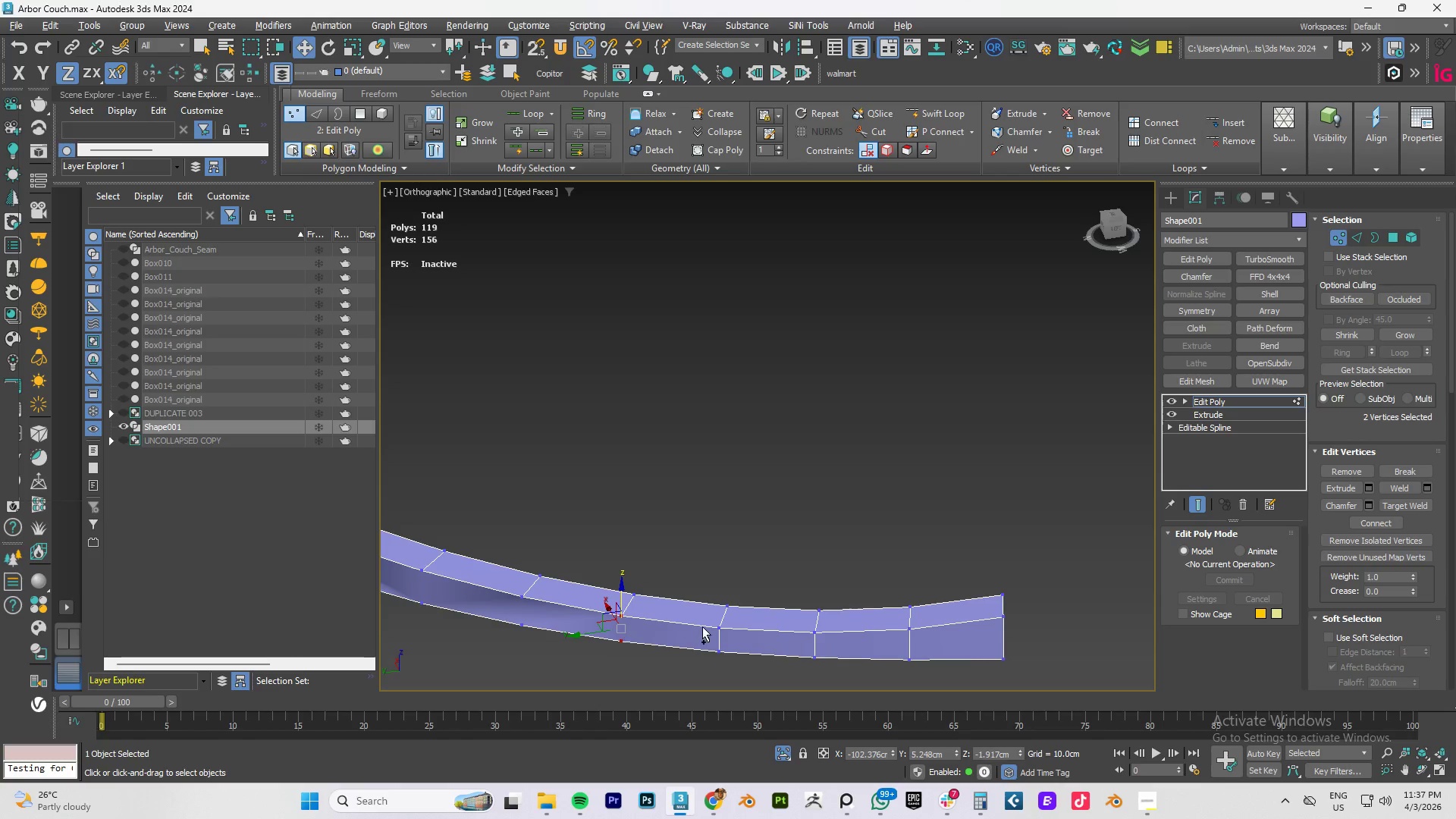 
left_click([1382, 523])
 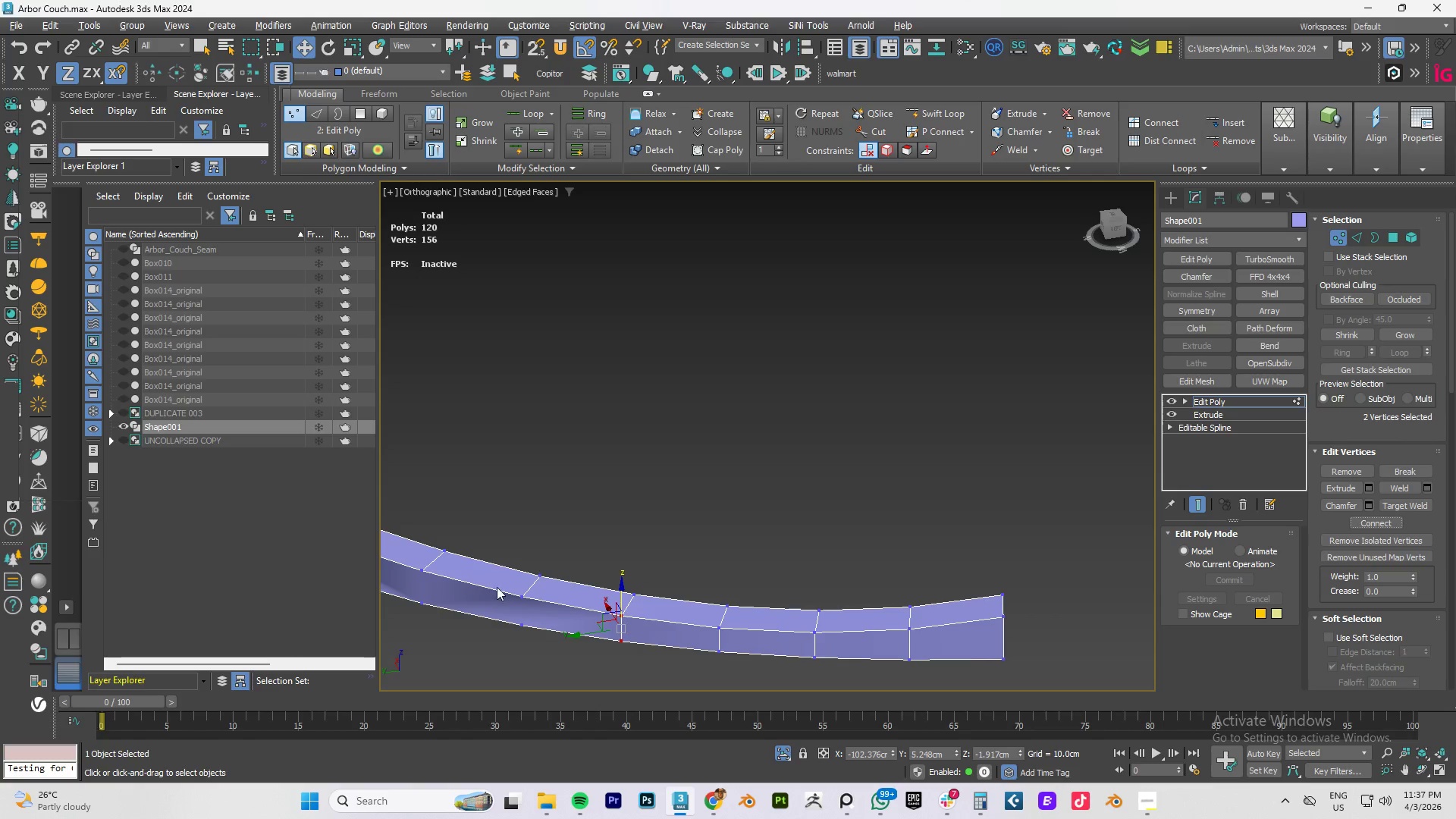 
left_click([541, 543])
 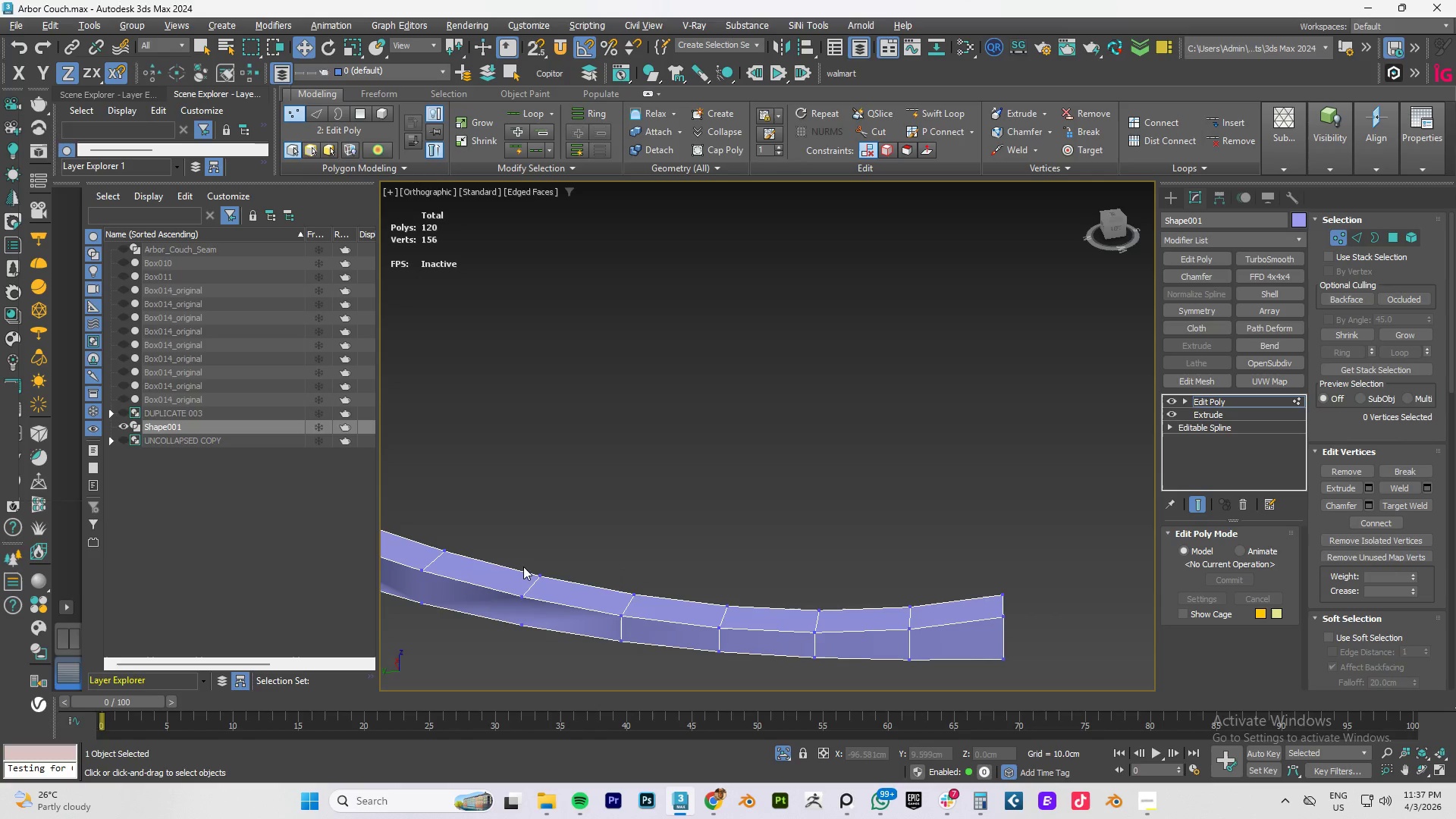 
key(Alt+C)
 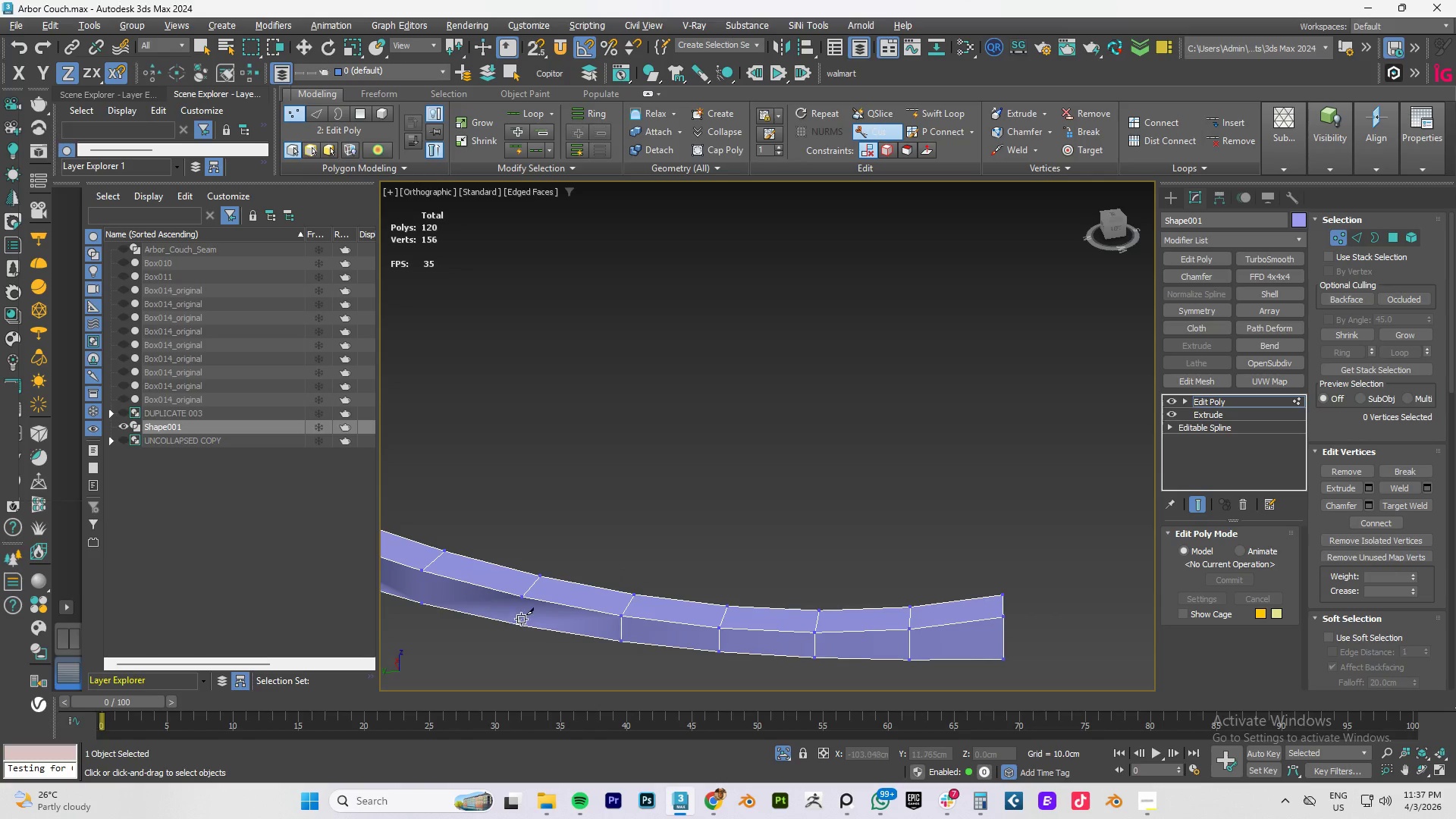 
double_click([526, 599])
 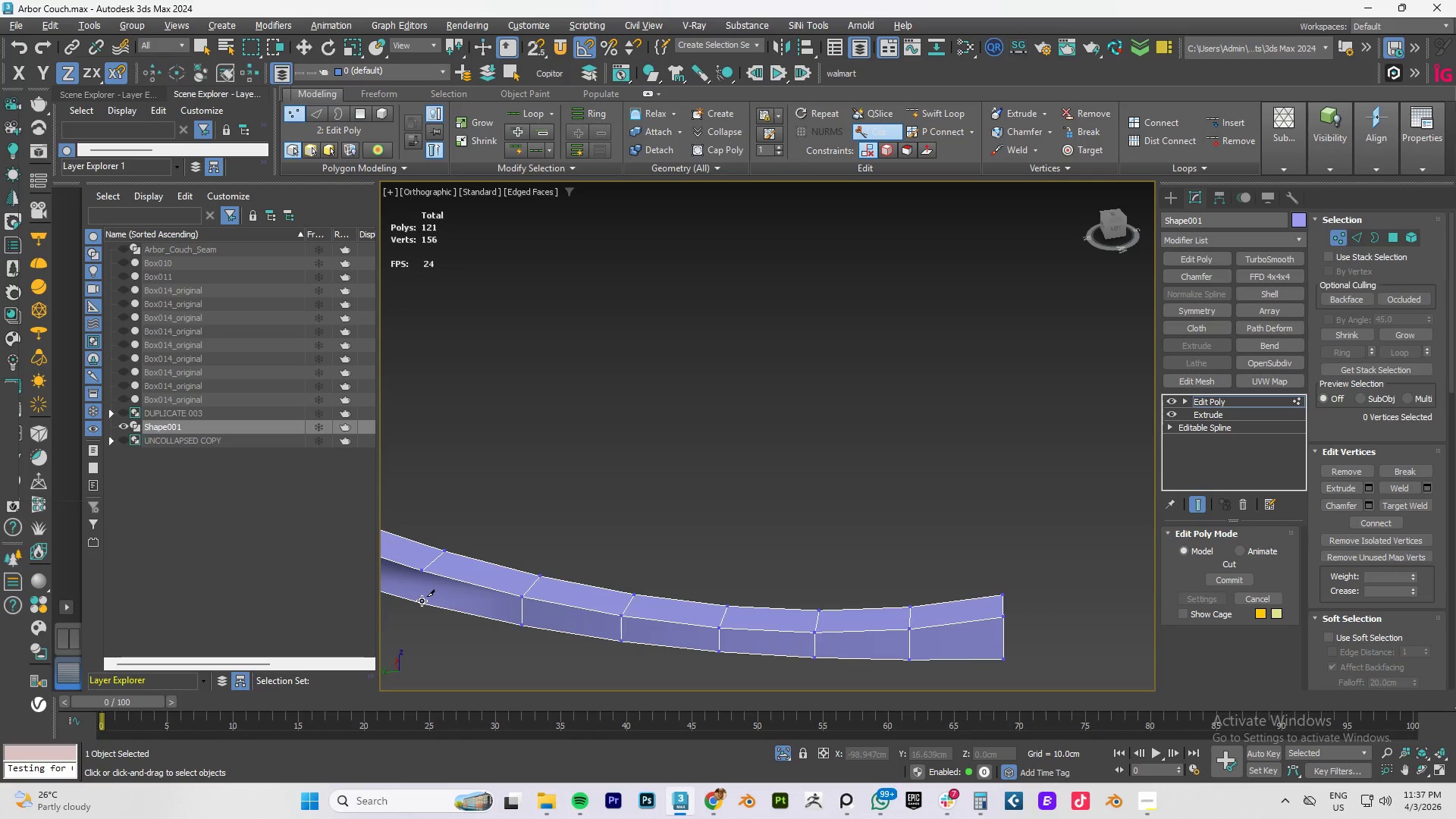 
double_click([419, 568])
 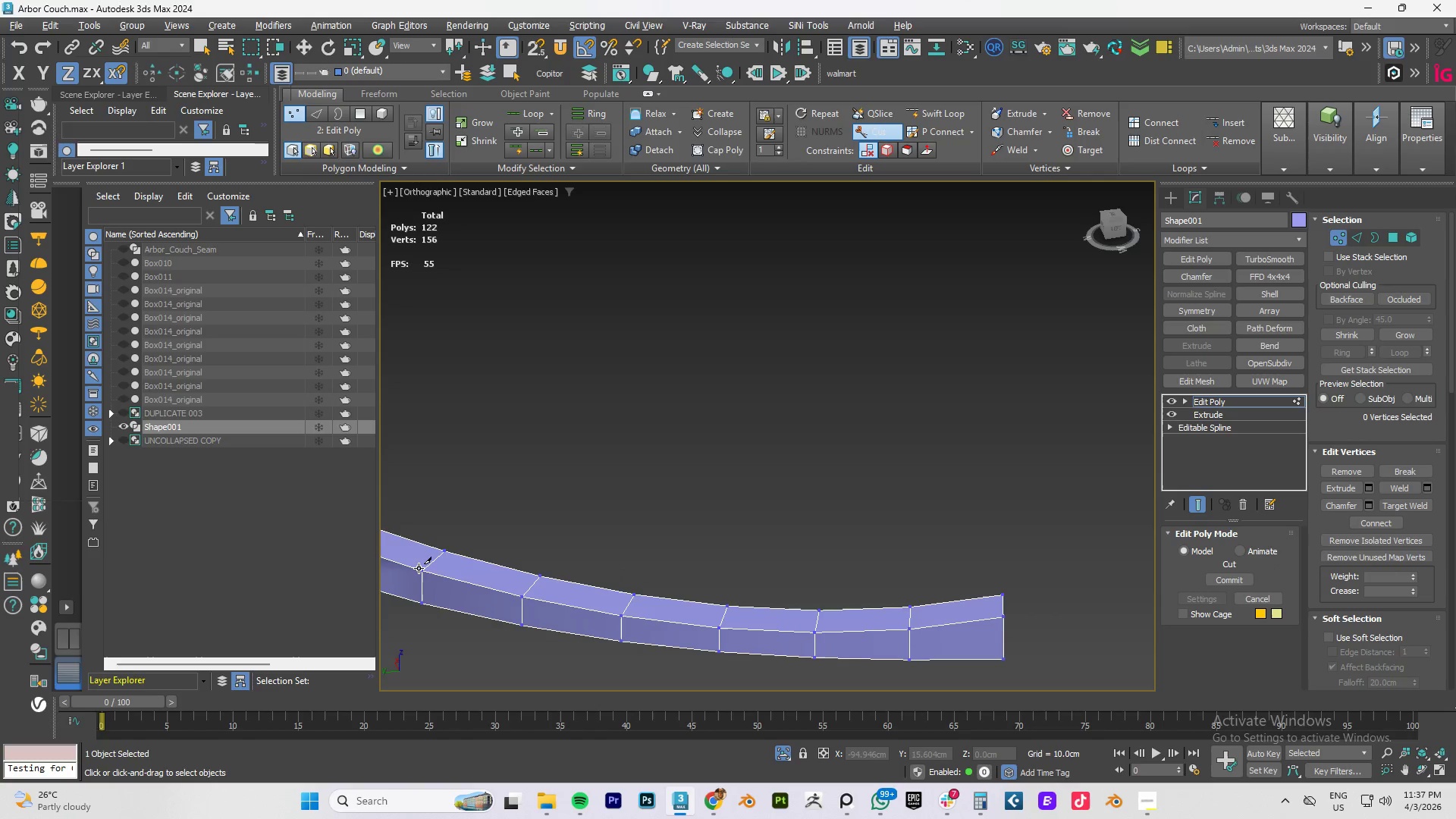 
right_click([419, 568])
 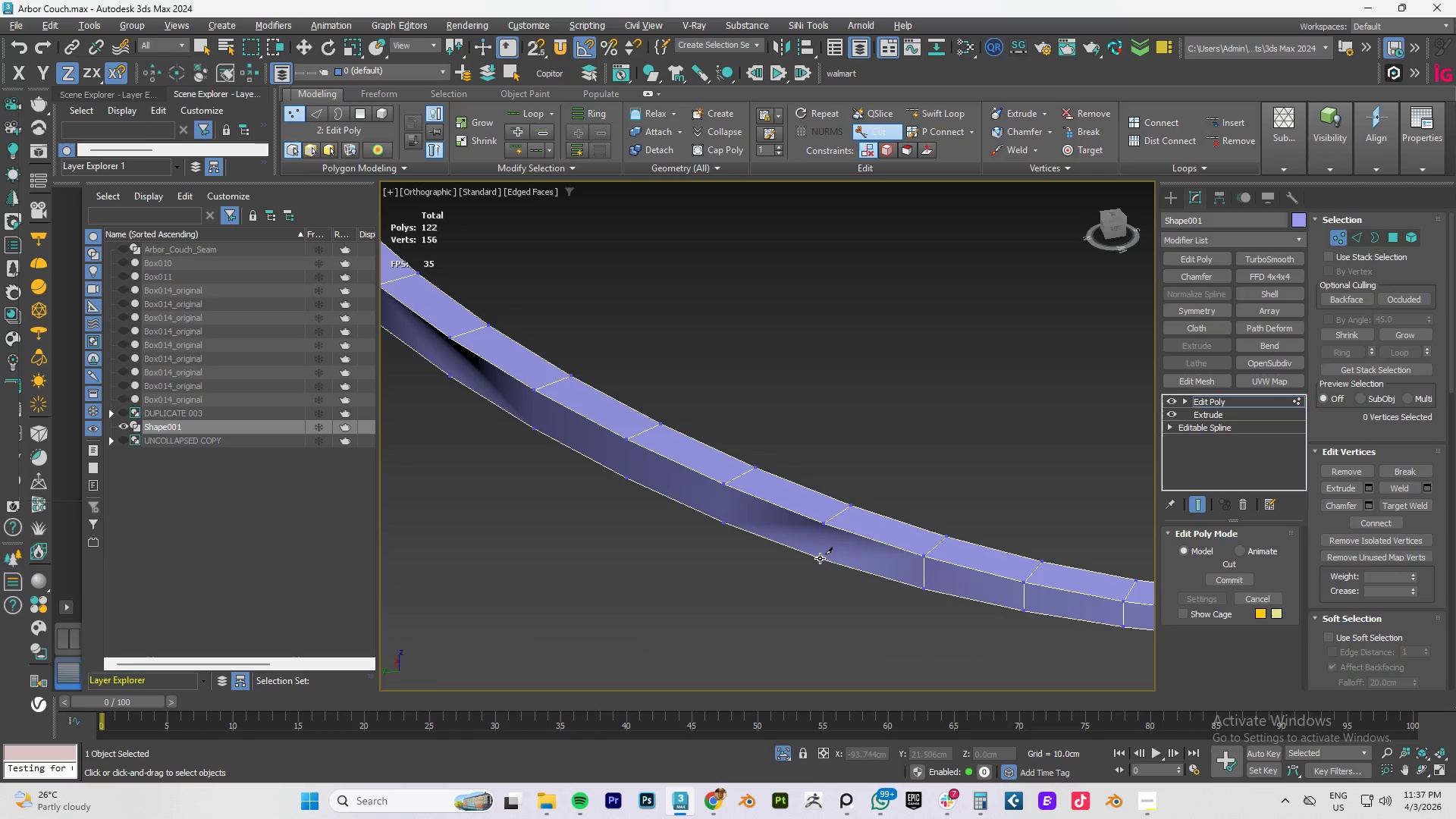 
double_click([822, 520])
 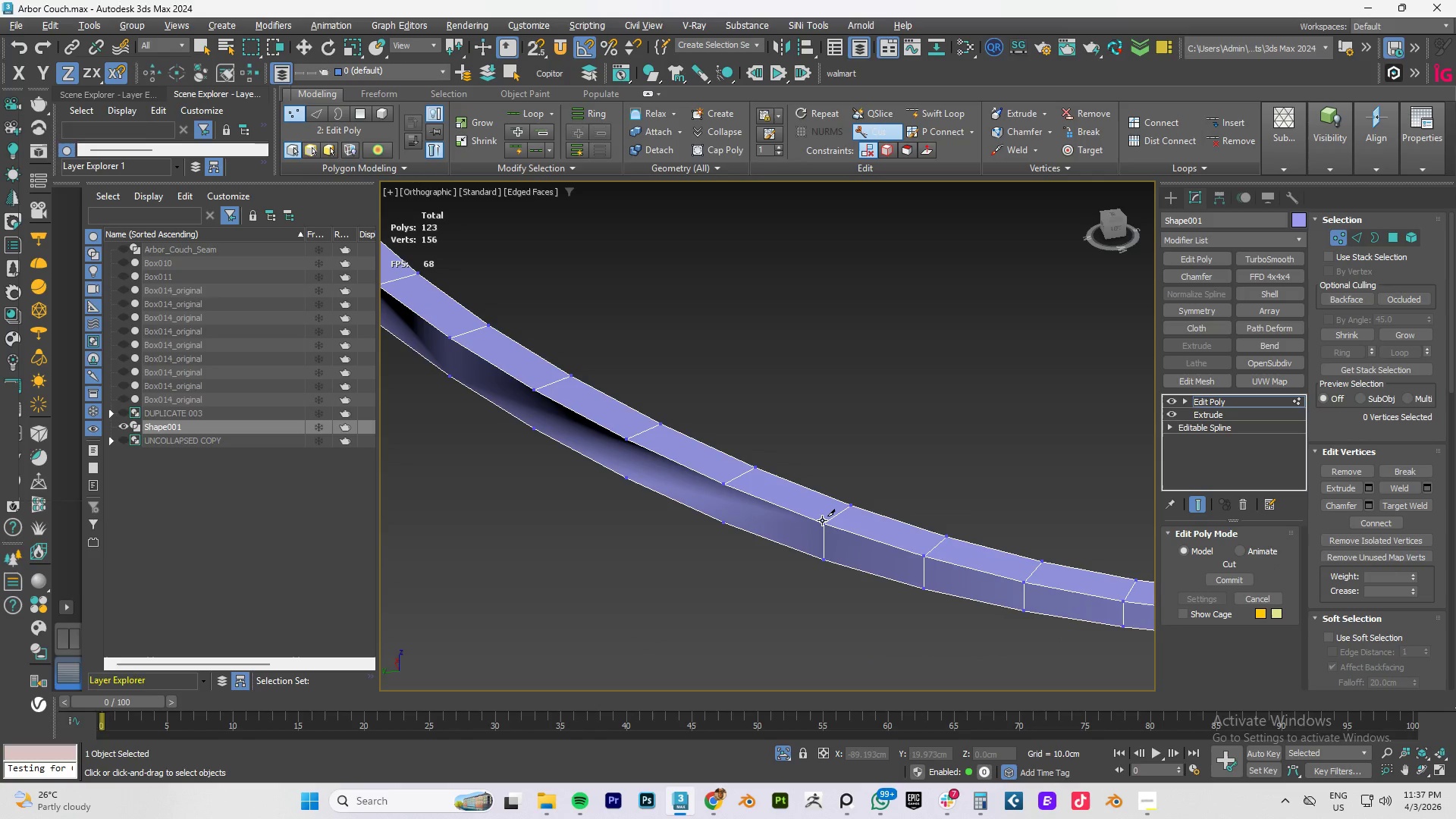 
right_click([822, 520])
 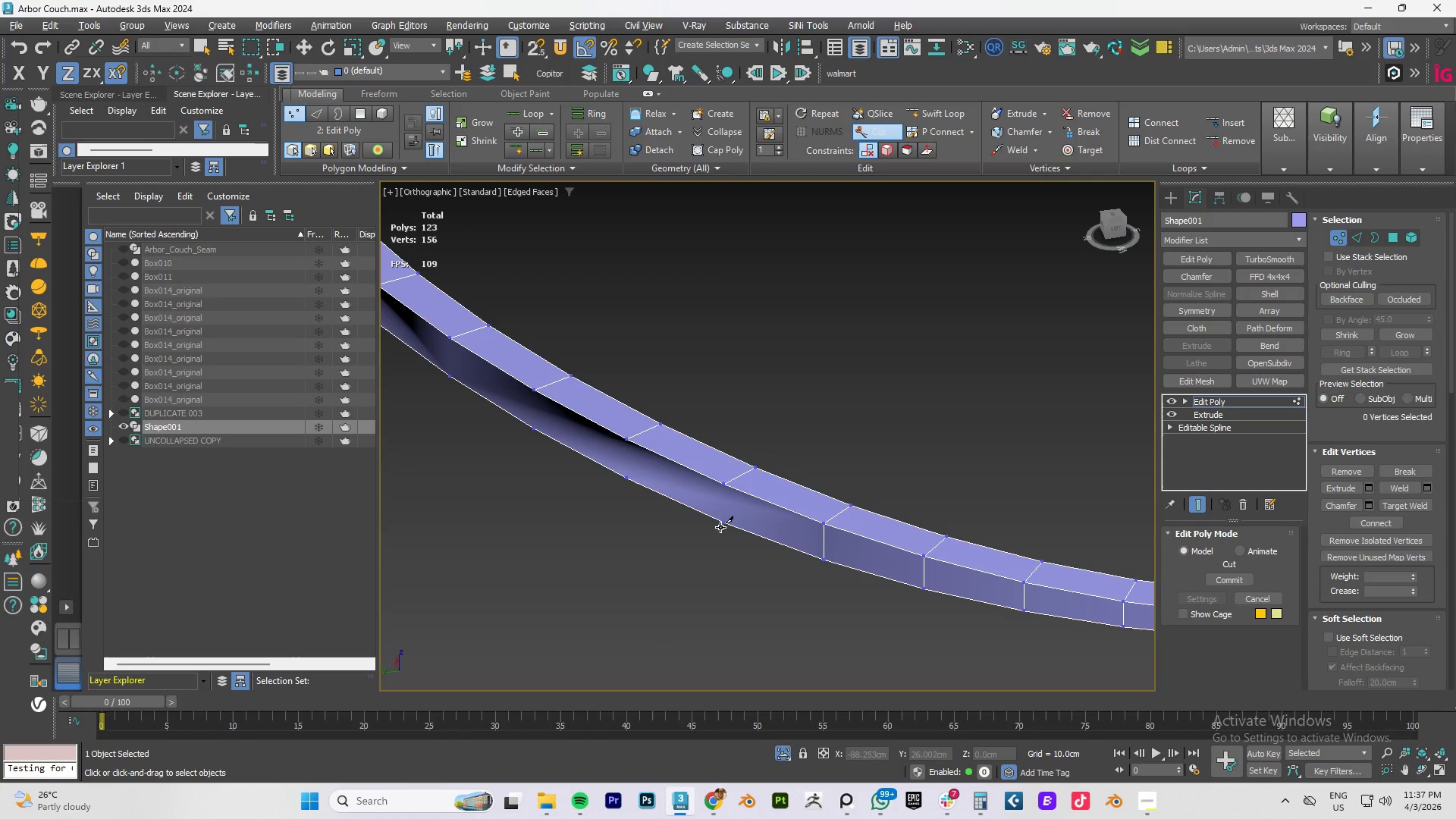 
double_click([726, 483])
 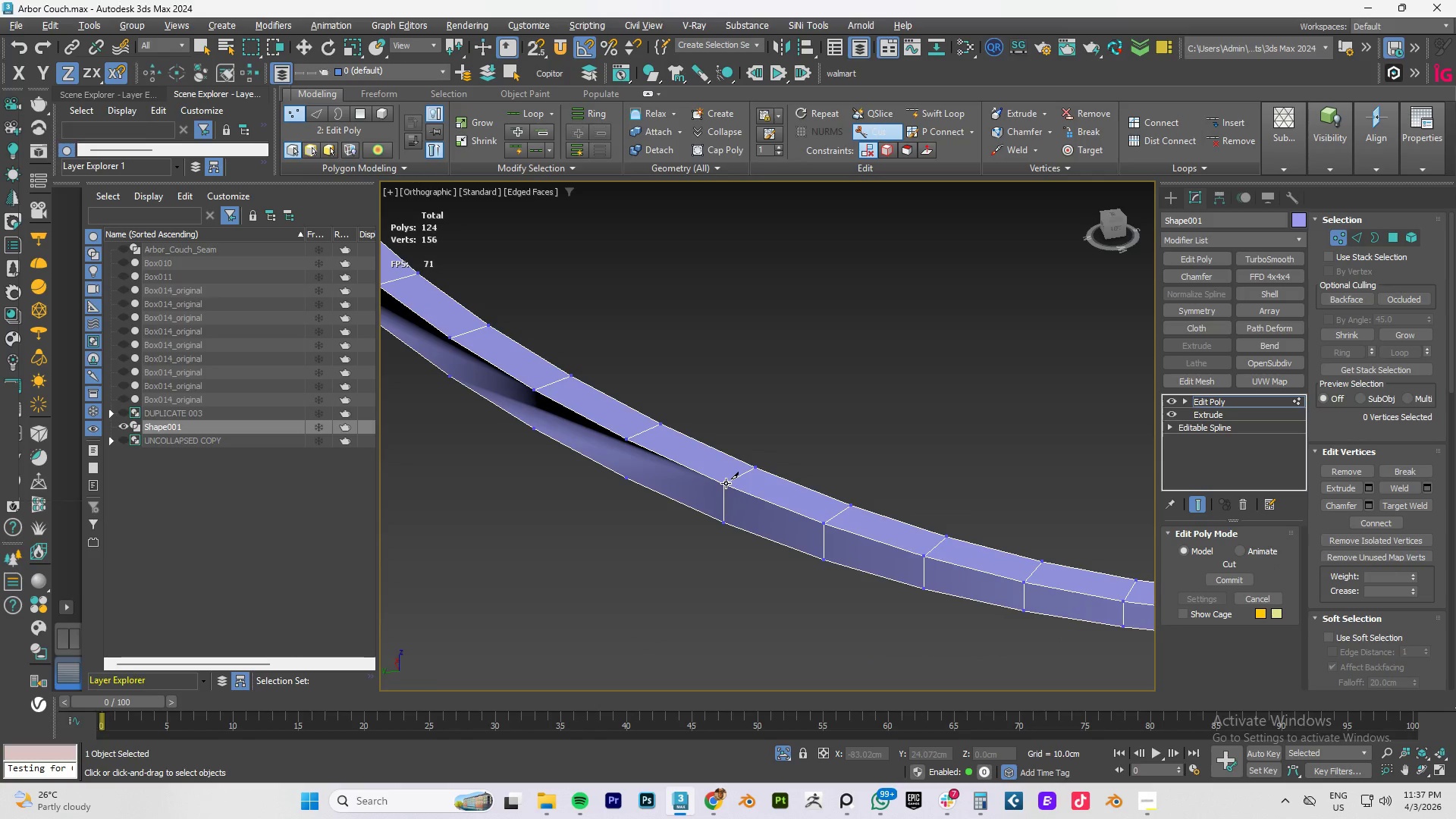 
right_click([726, 483])
 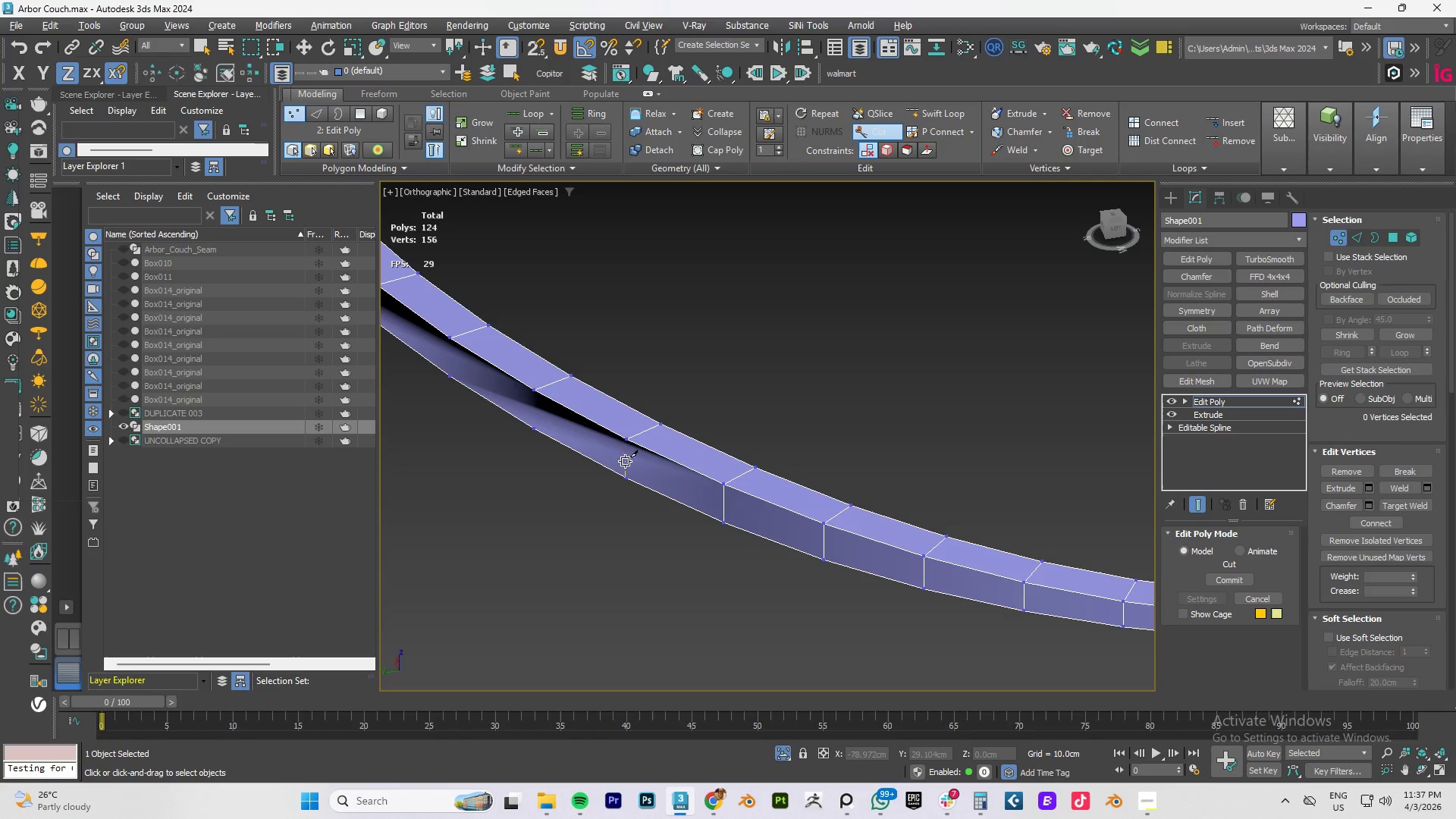 
double_click([624, 435])
 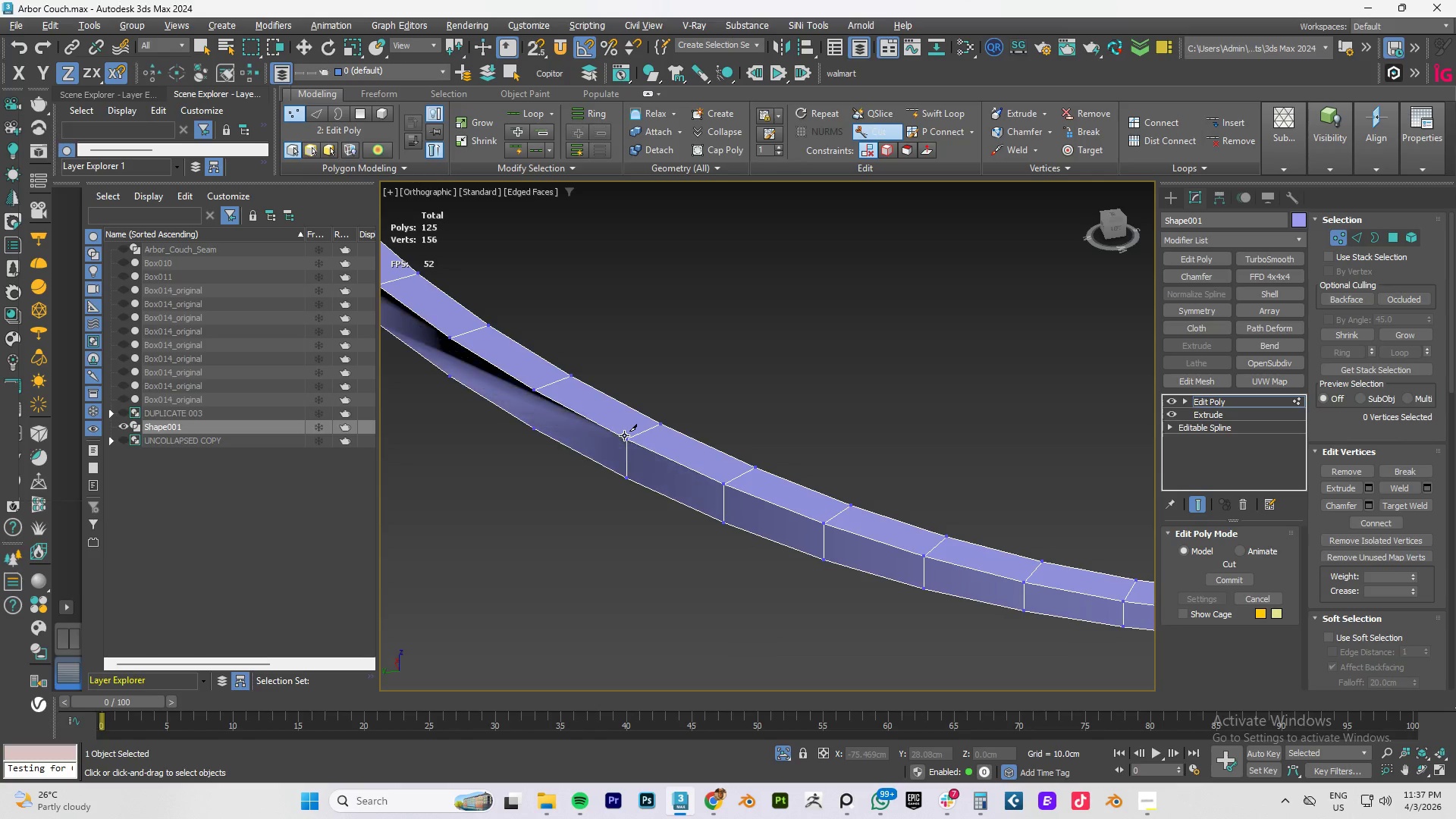 
right_click([624, 435])
 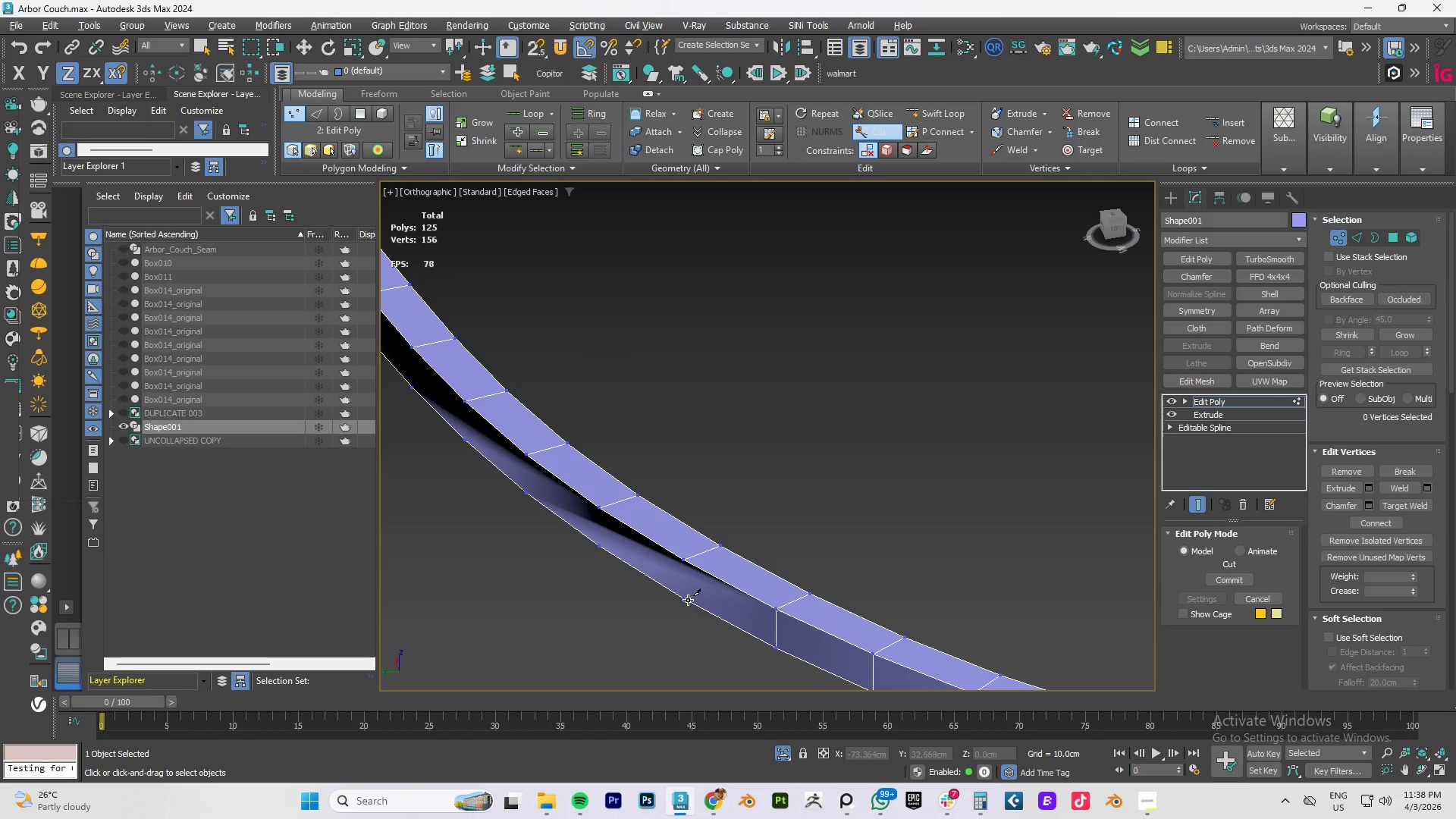 
double_click([684, 566])
 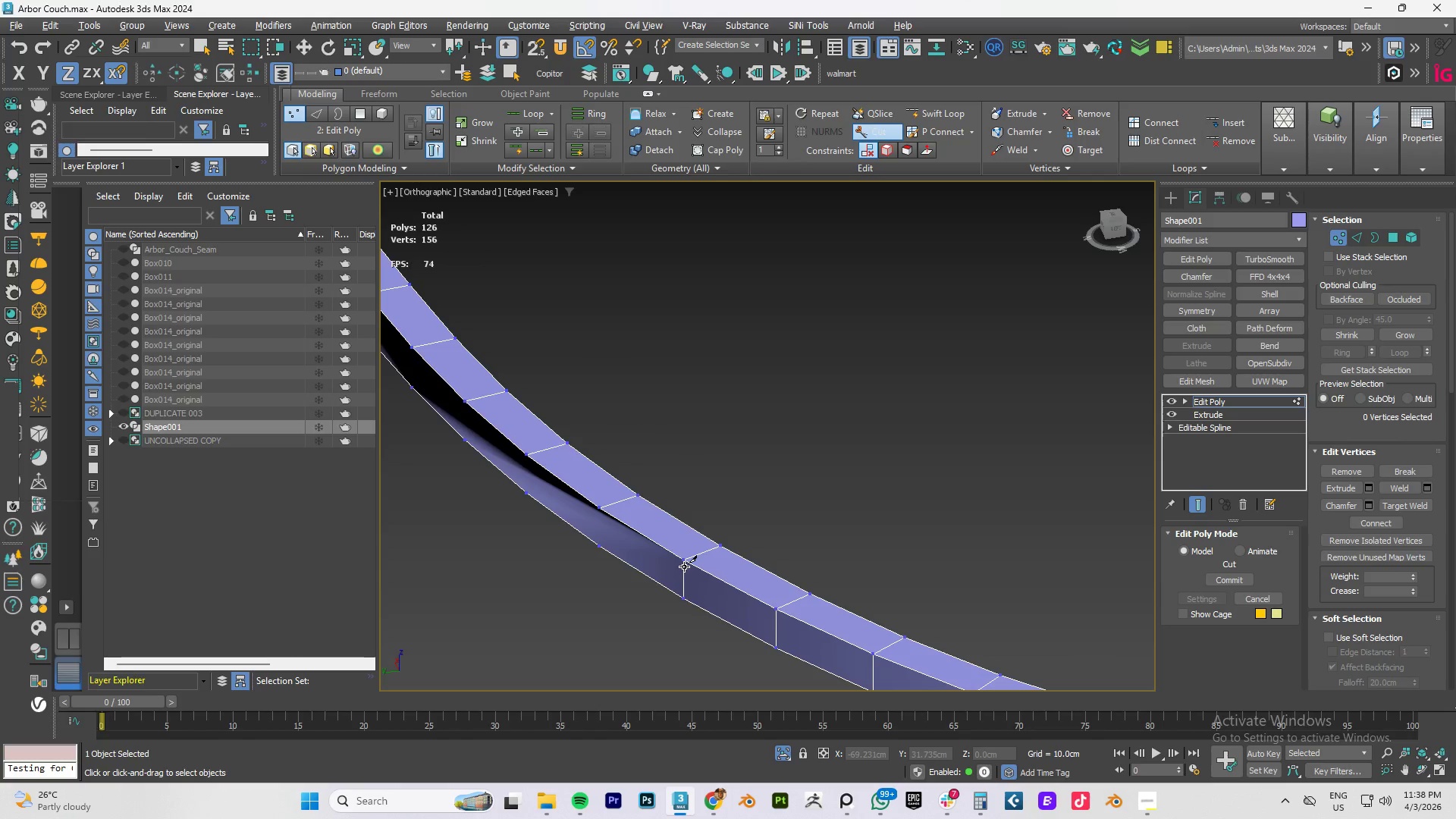 
right_click([684, 566])
 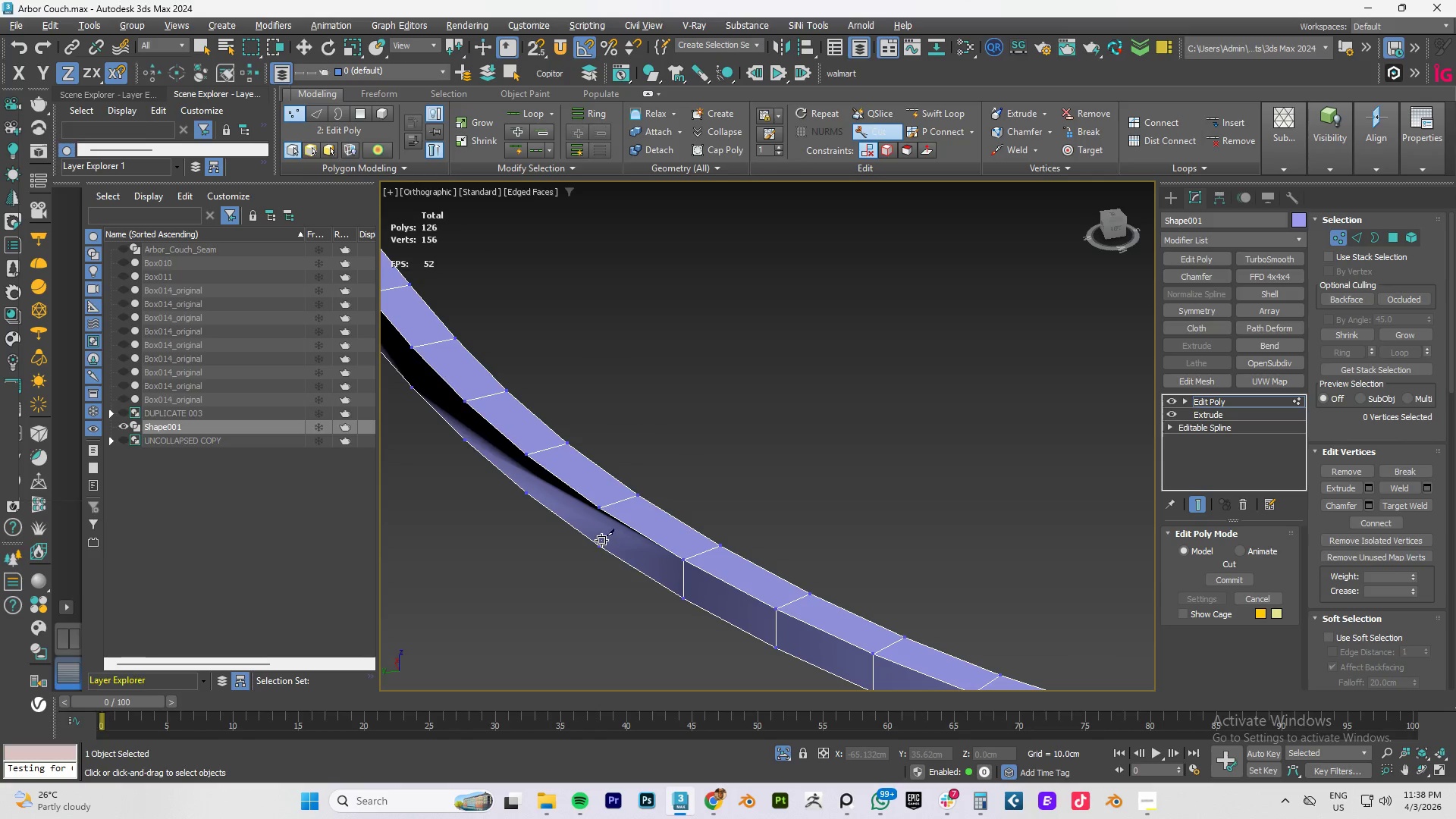 
double_click([599, 507])
 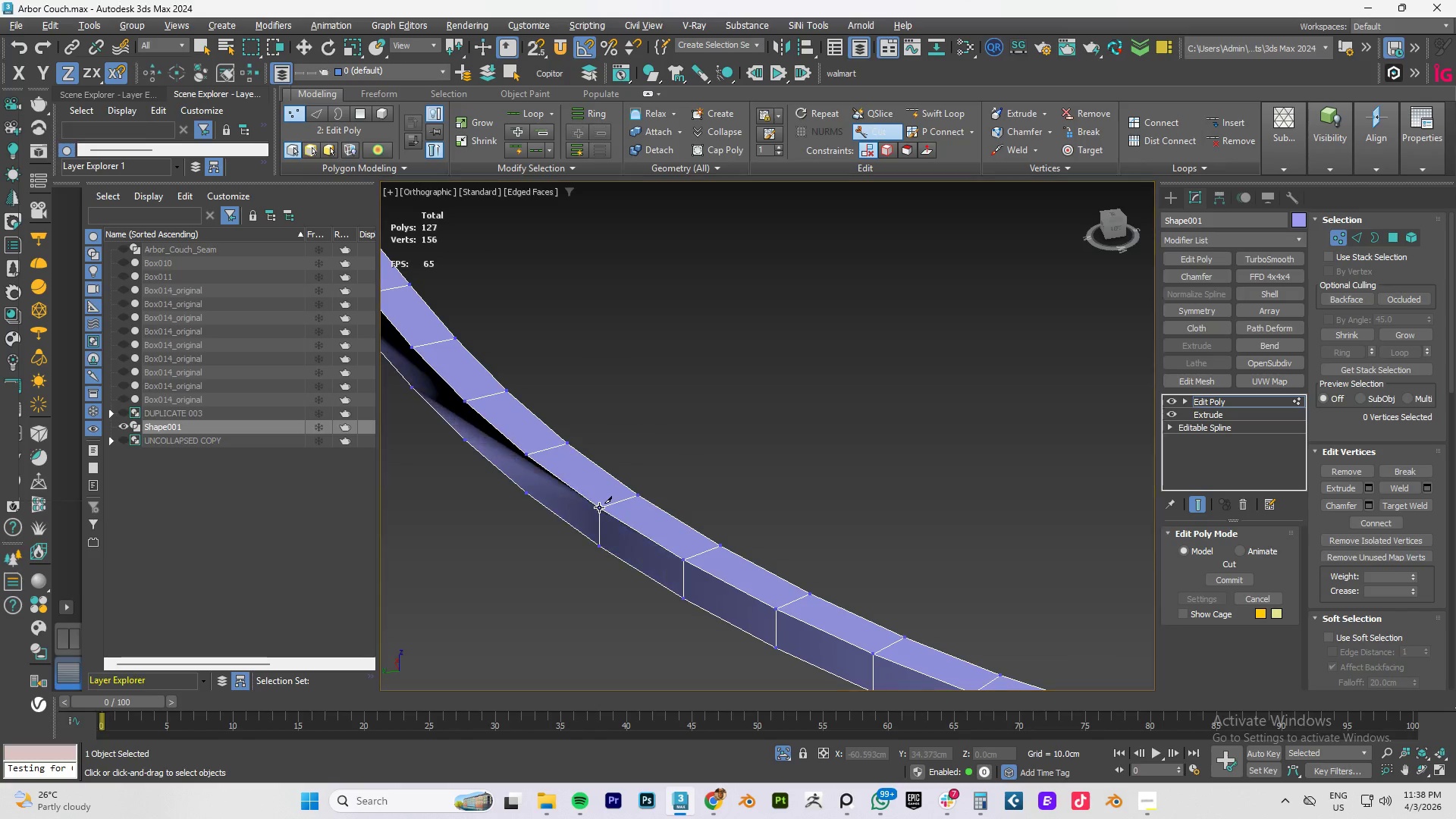 
right_click([599, 507])
 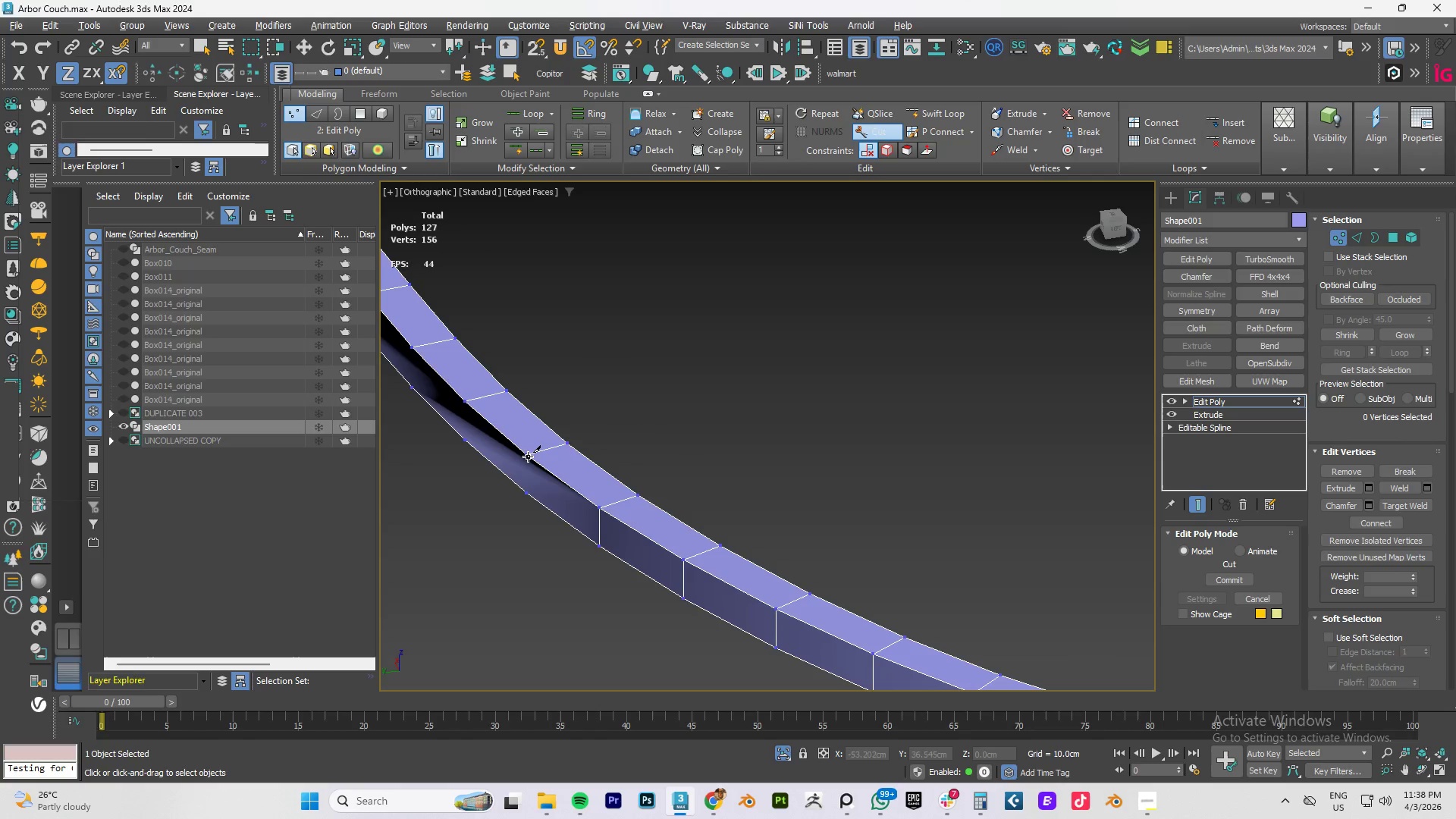 
double_click([521, 492])
 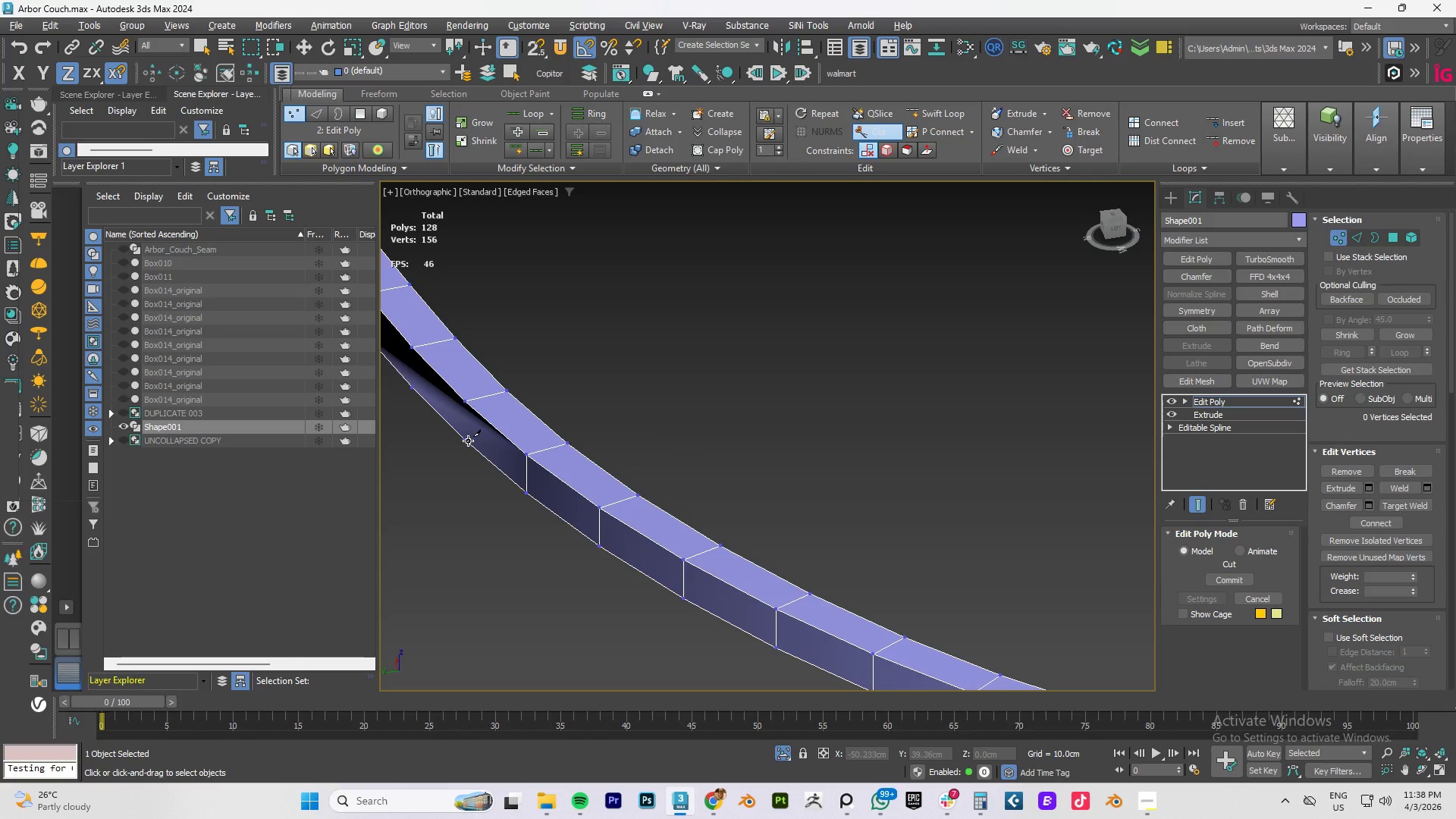 
double_click([463, 398])
 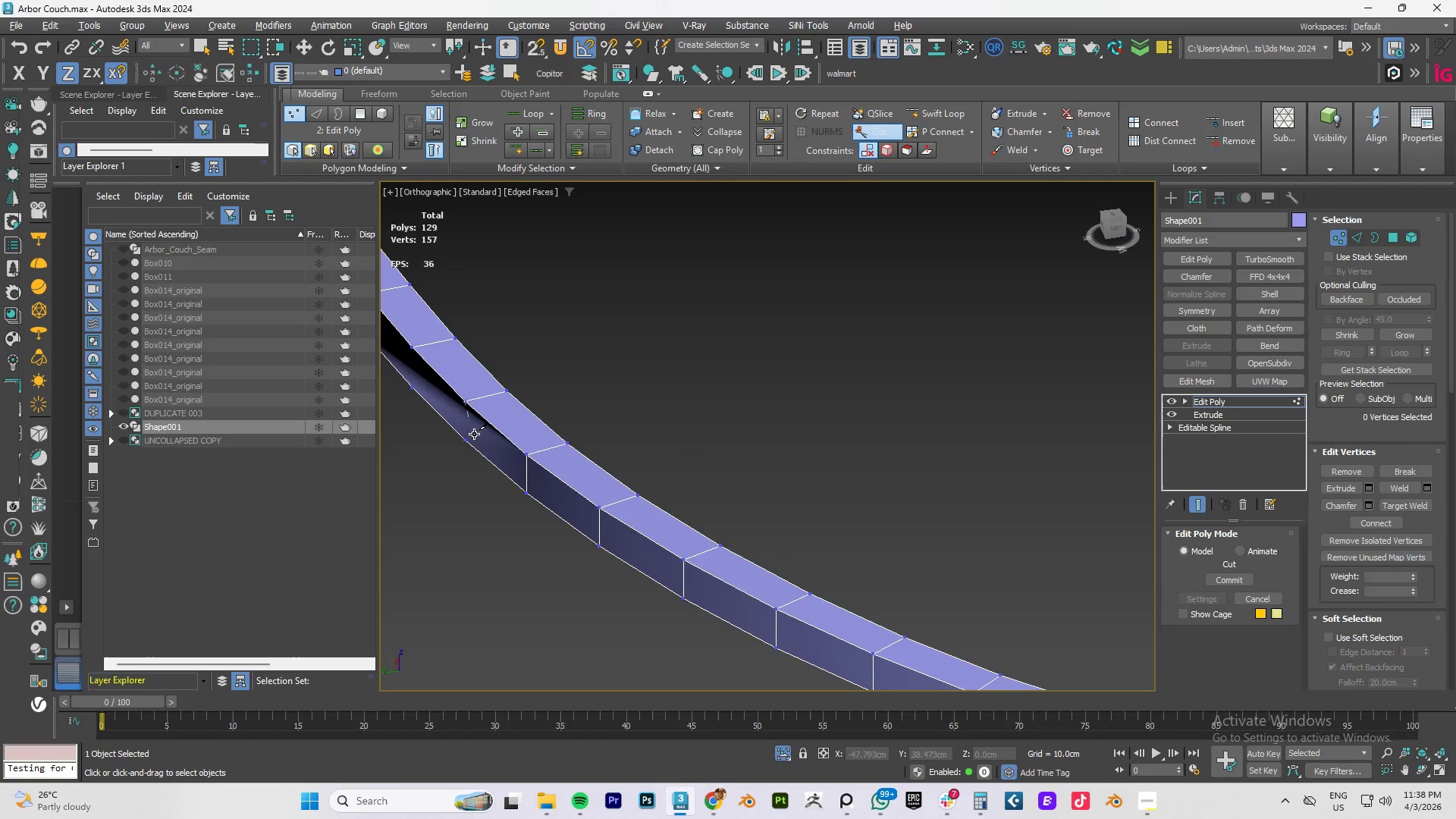 
right_click([491, 460])
 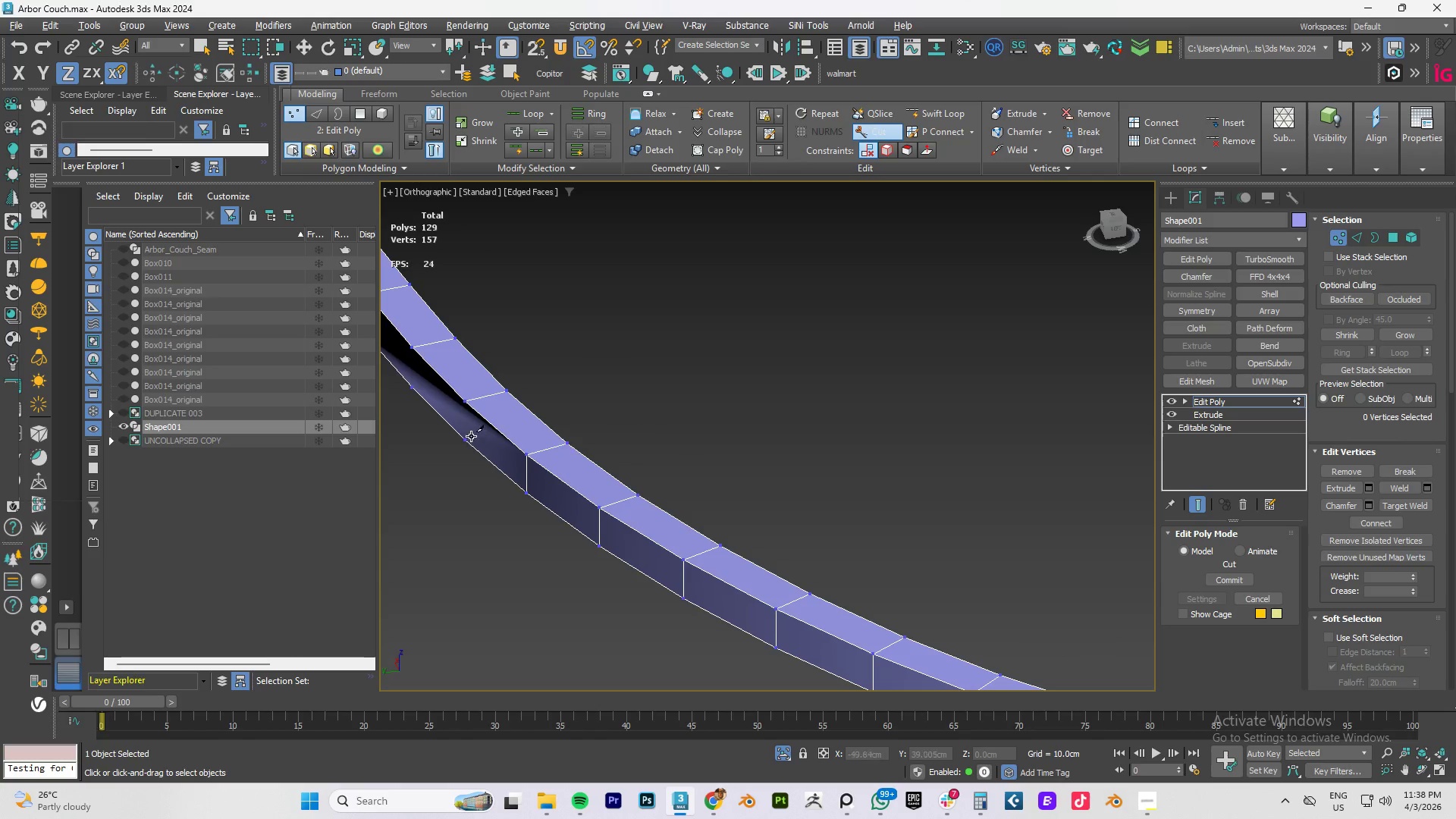 
left_click([469, 436])
 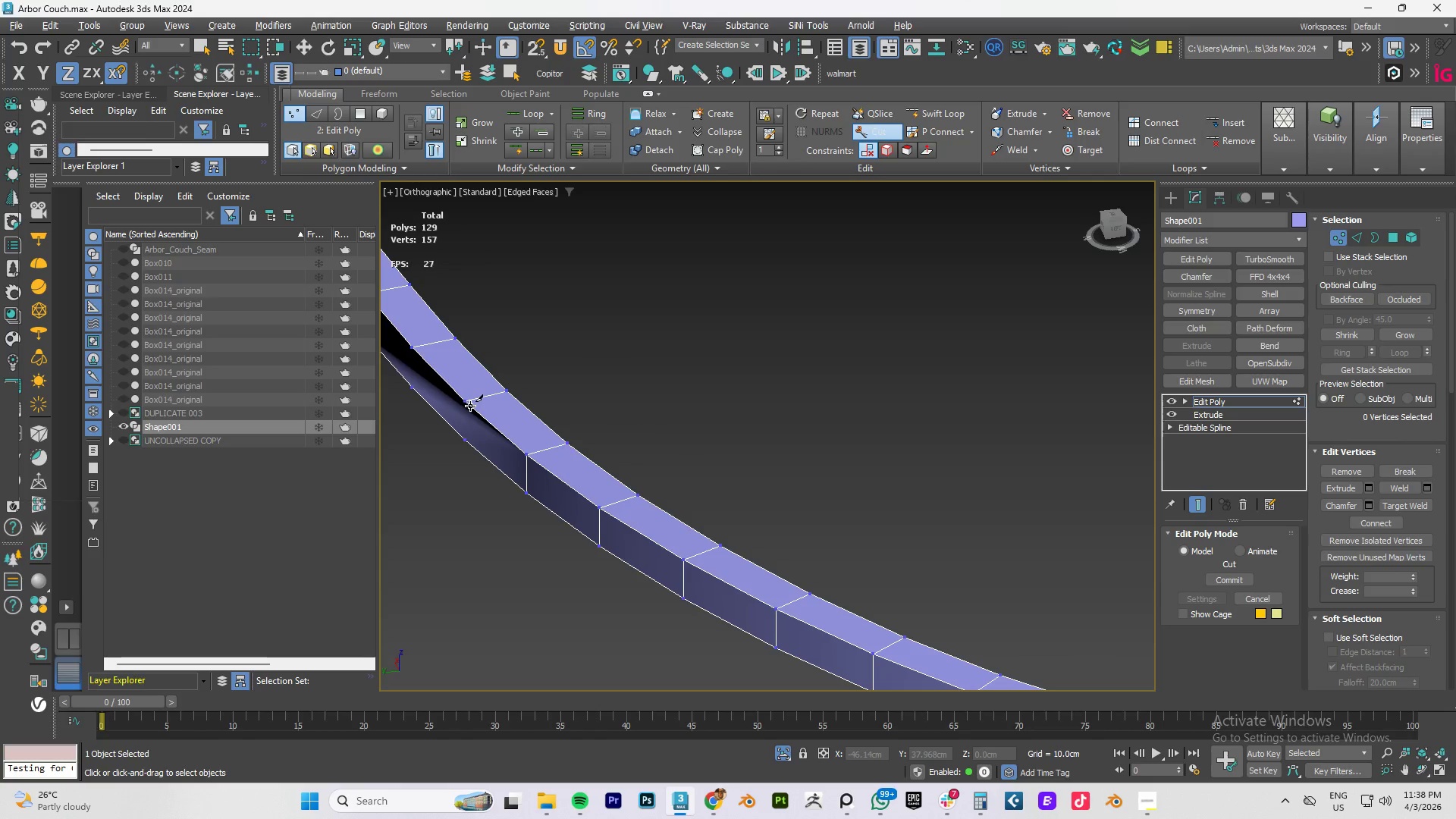 
right_click([470, 406])
 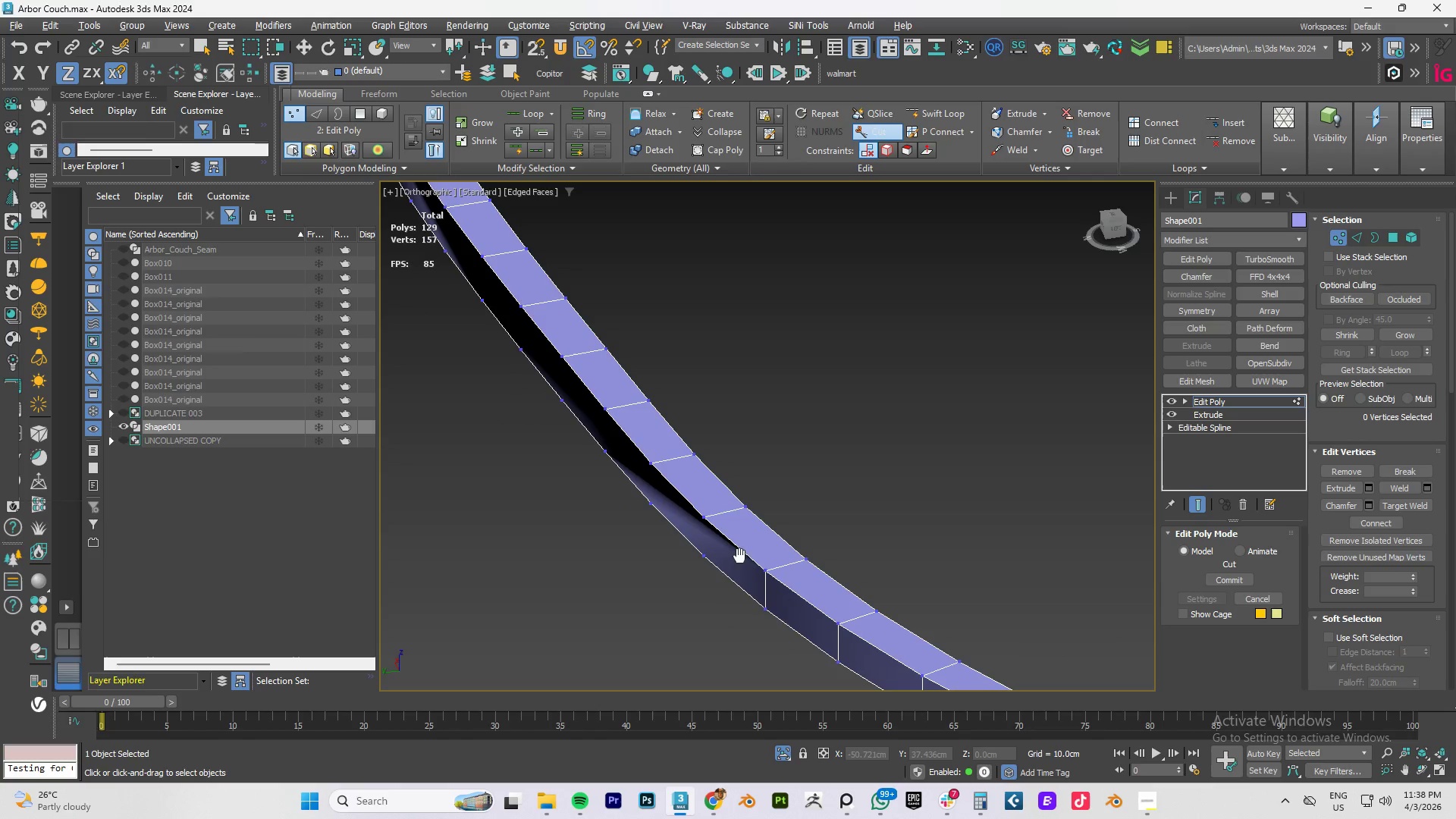 
hold_key(key=AltLeft, duration=0.62)
 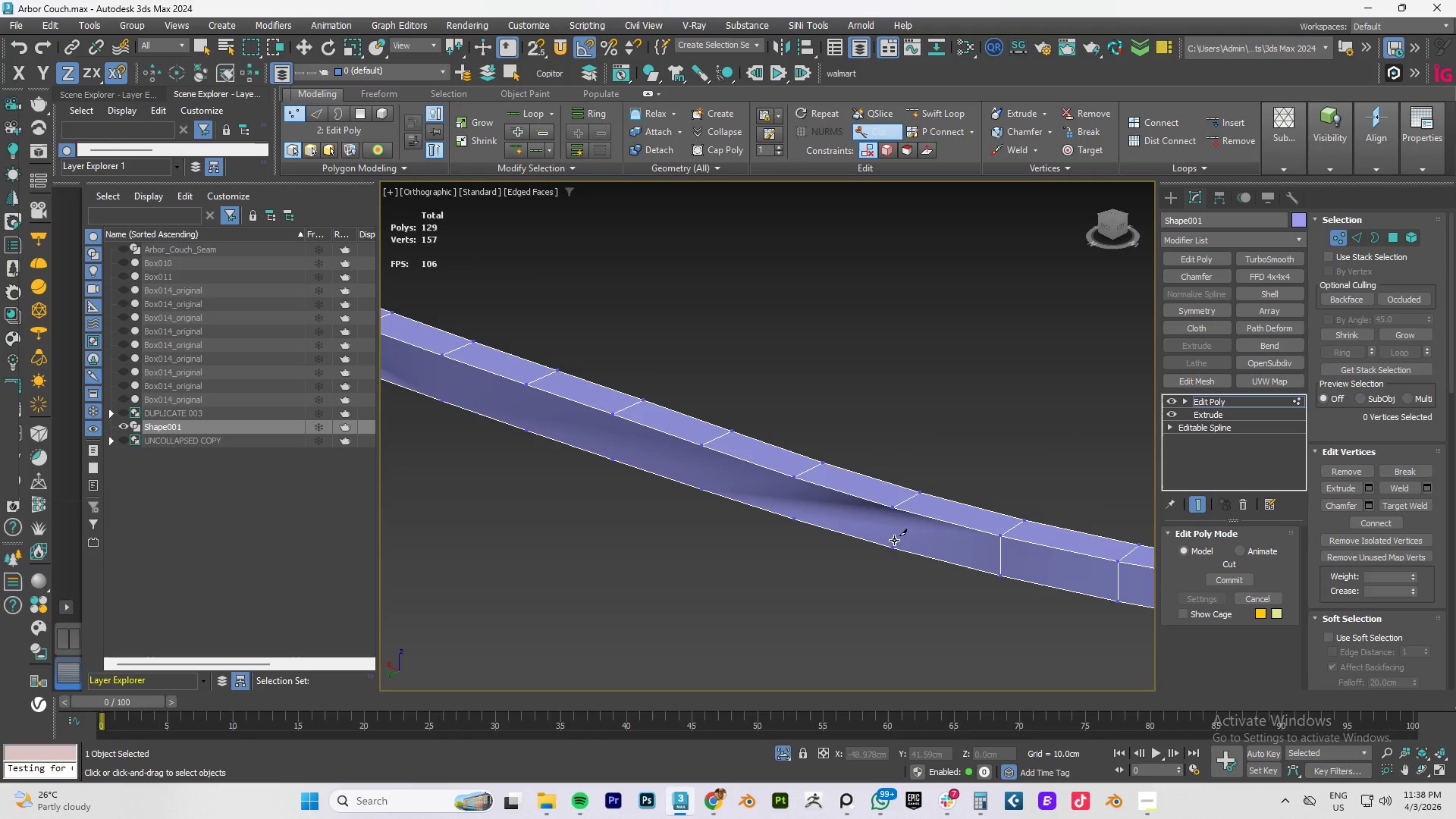 
left_click([889, 549])
 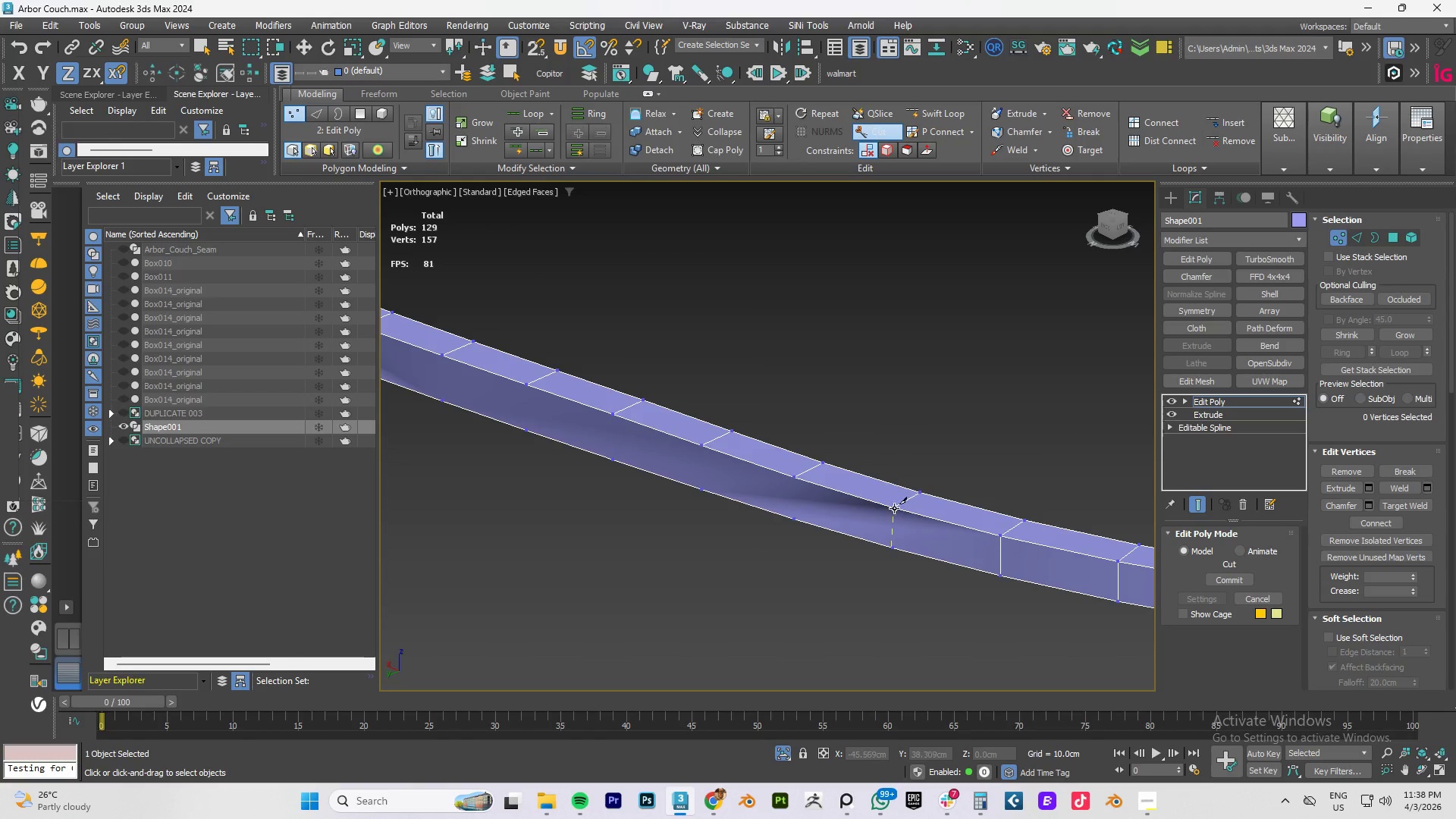 
left_click([895, 507])
 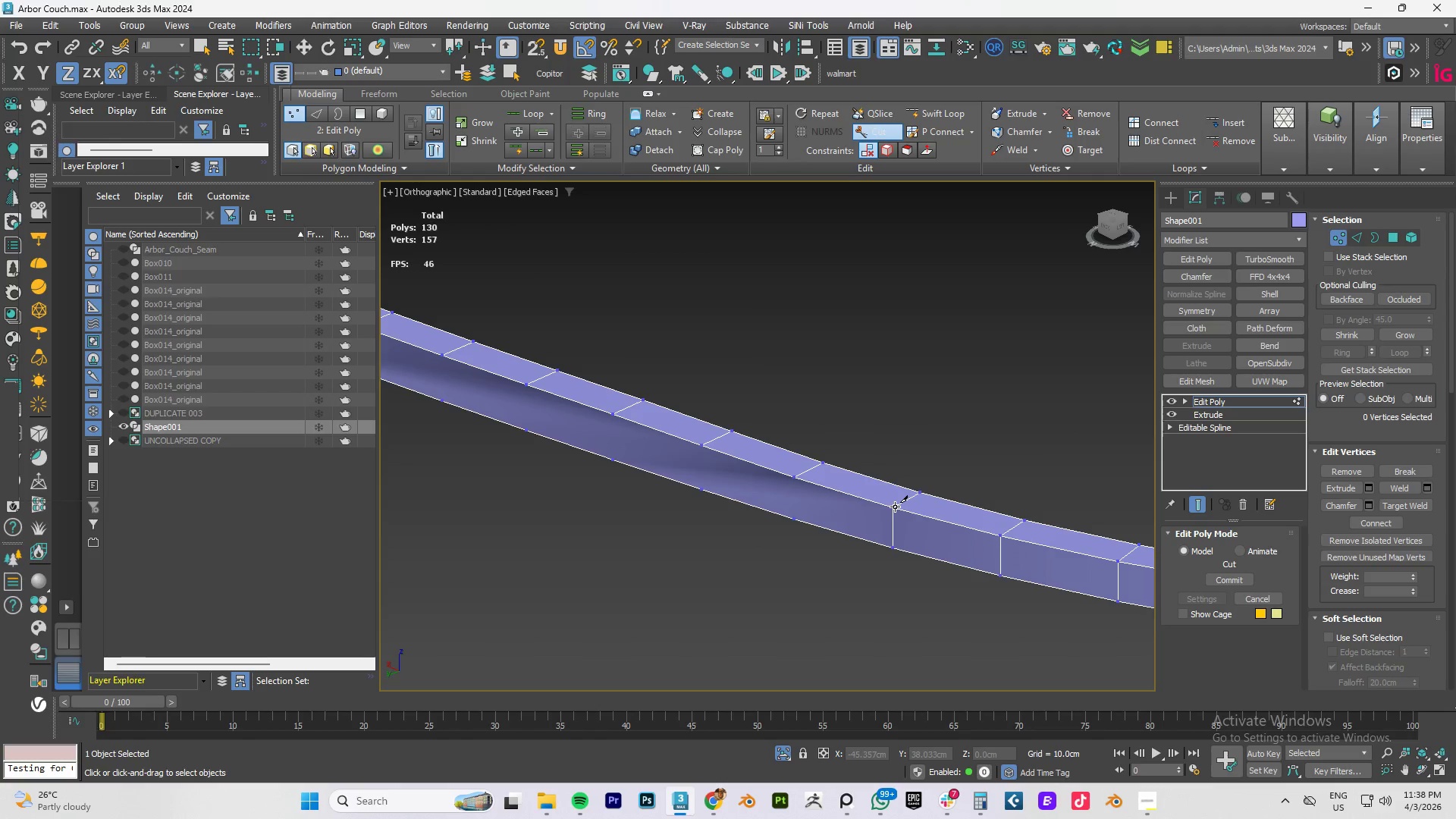 
right_click([895, 507])
 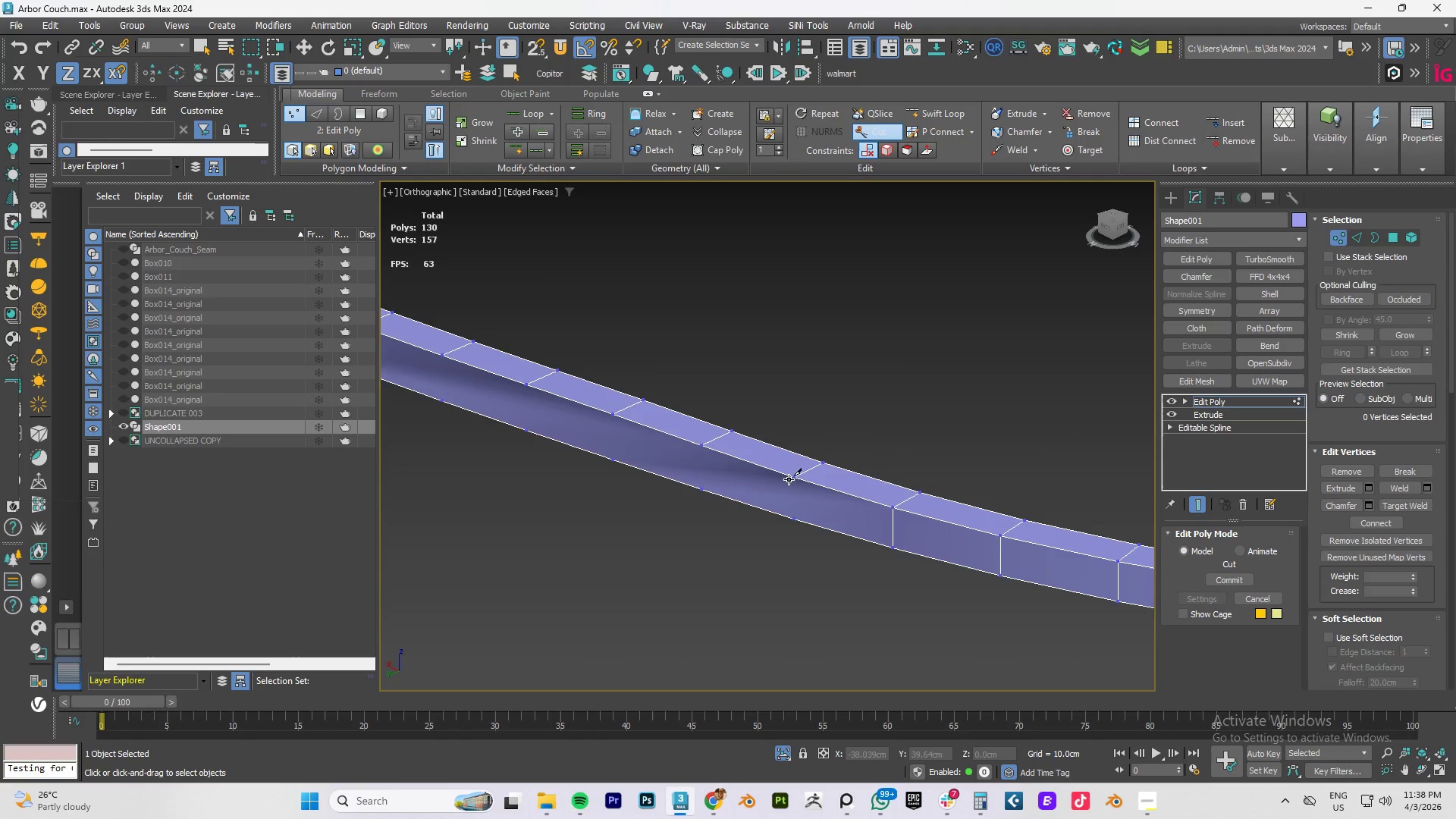 
left_click([795, 477])
 